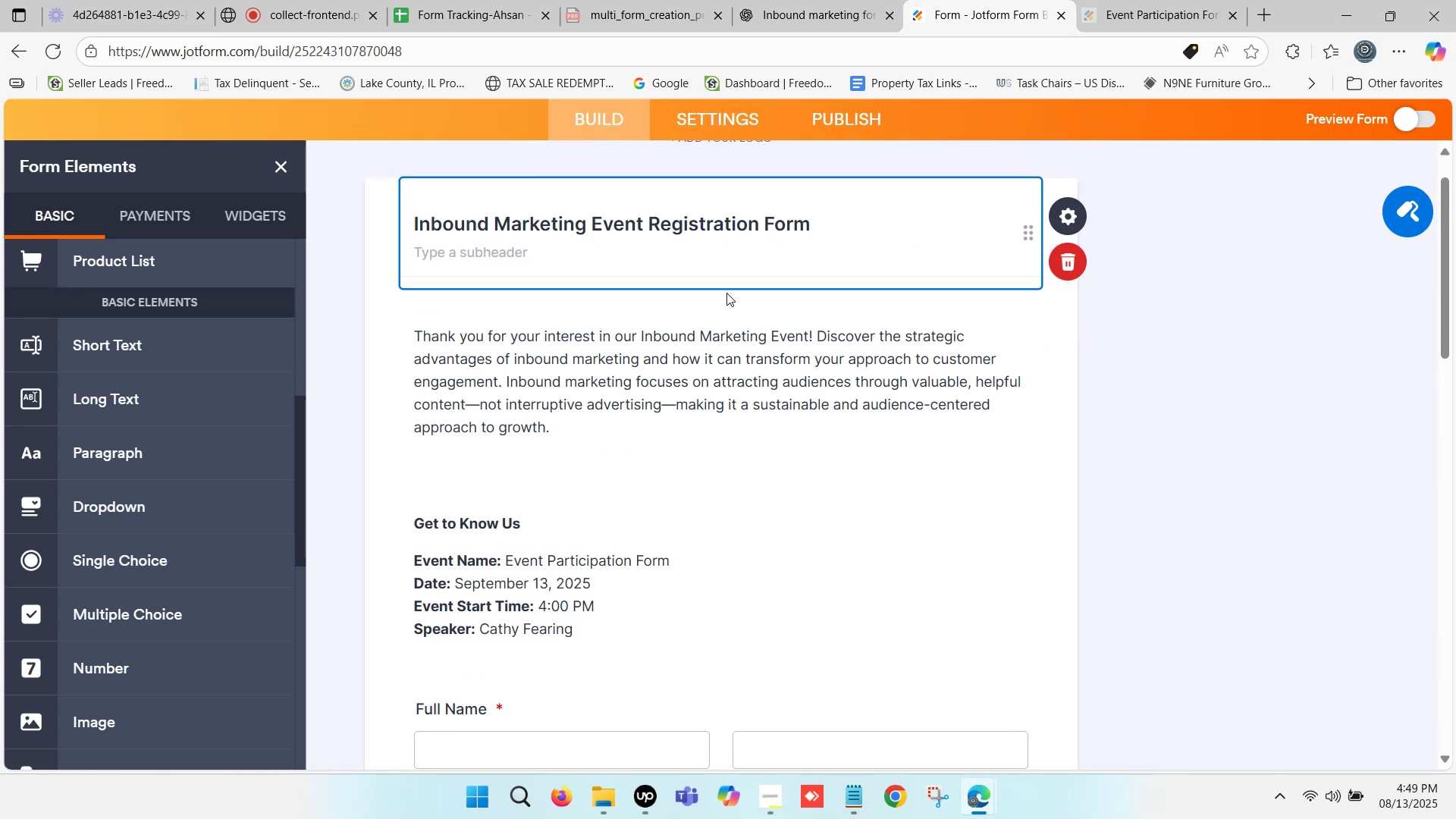 
key(ArrowDown)
 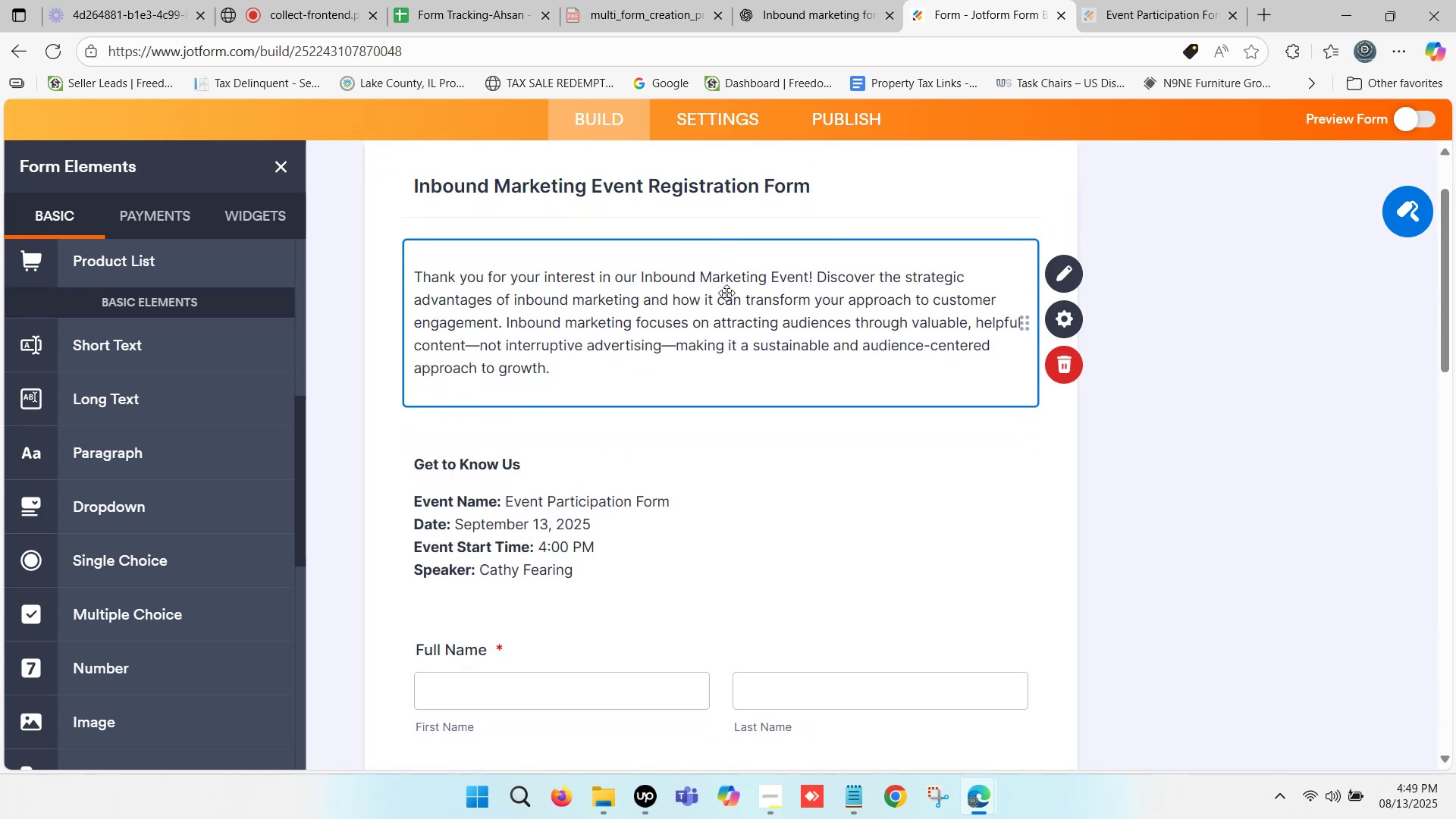 
key(ArrowUp)
 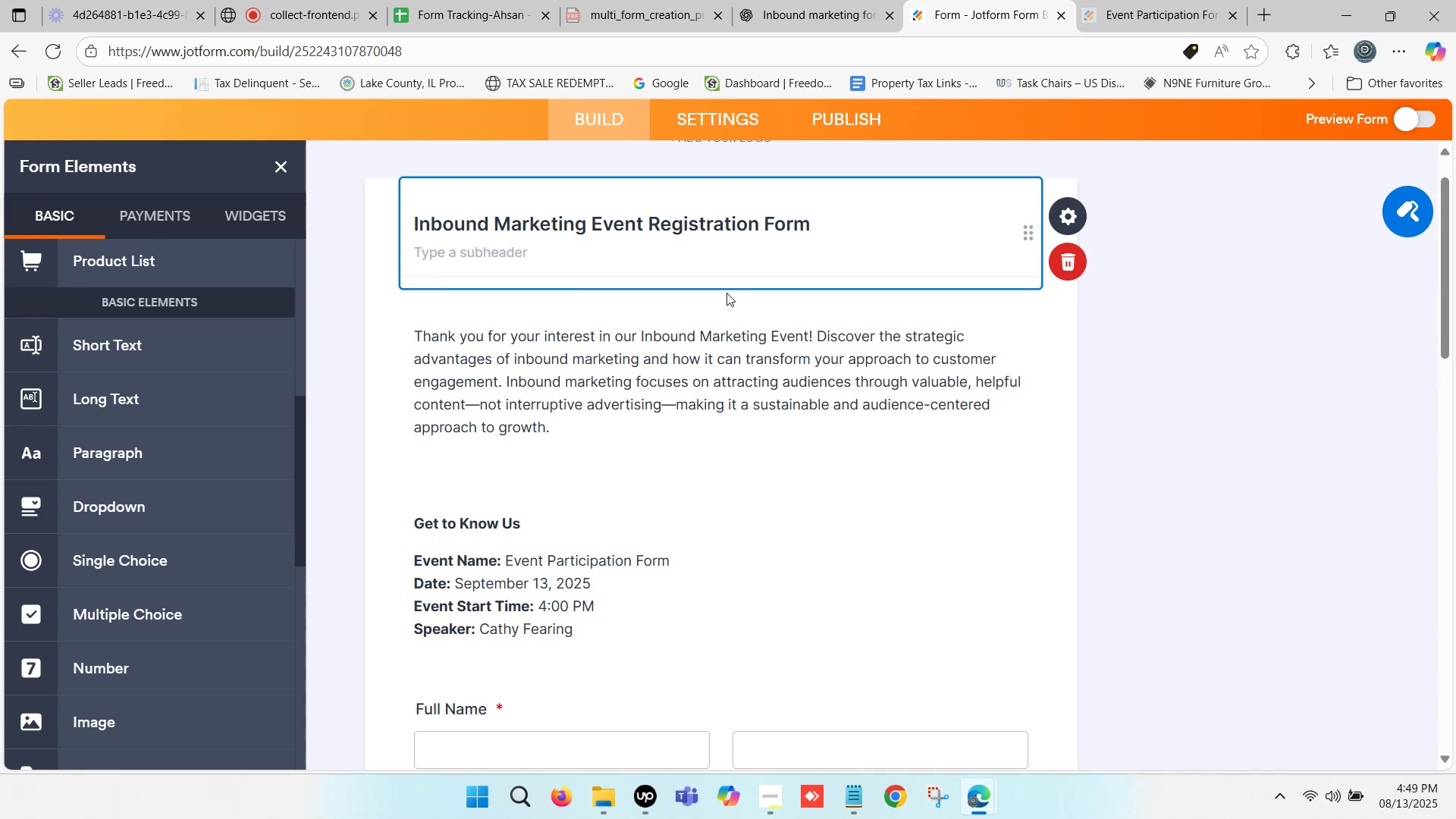 
wait(5.69)
 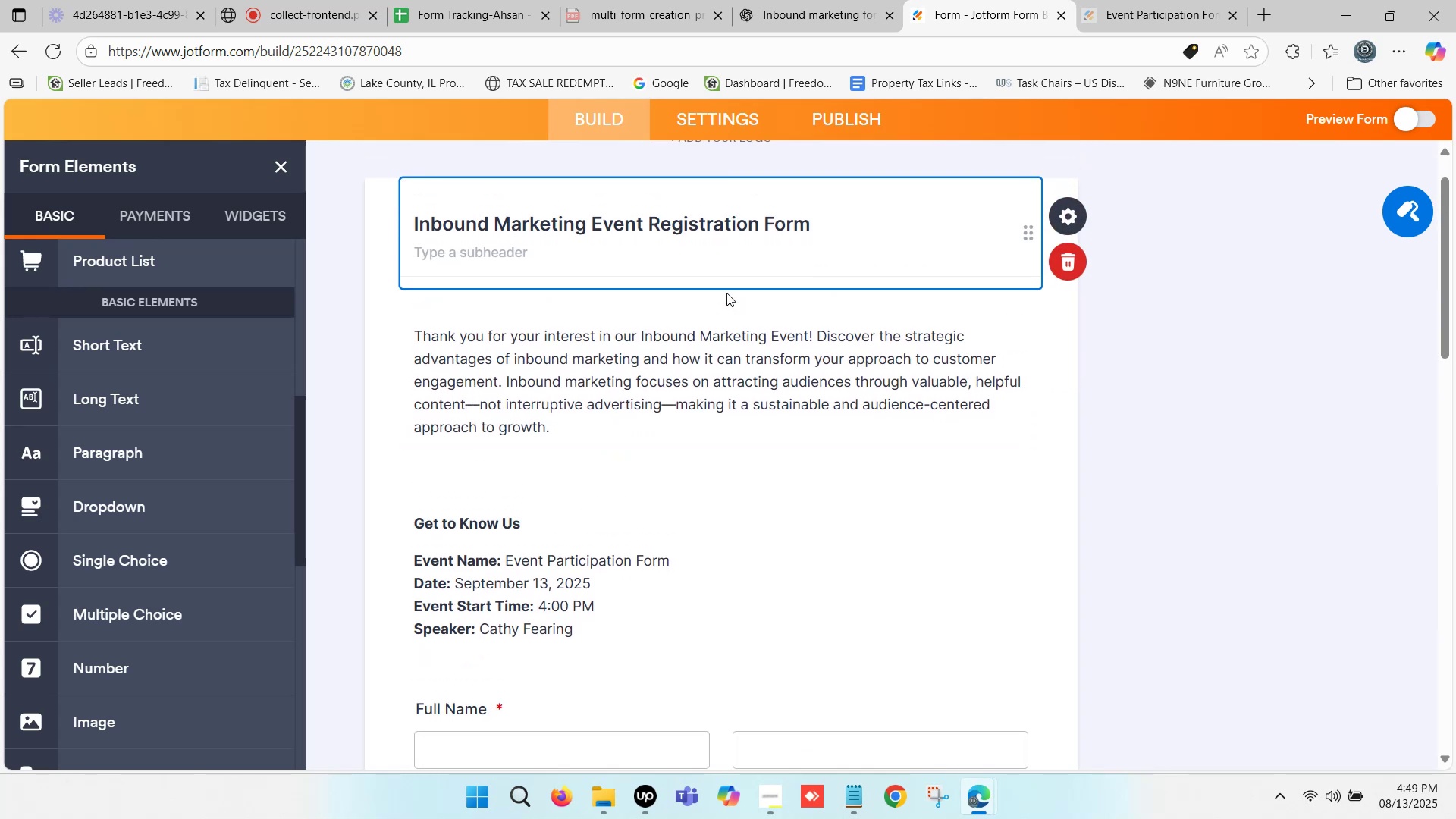 
key(ArrowUp)
 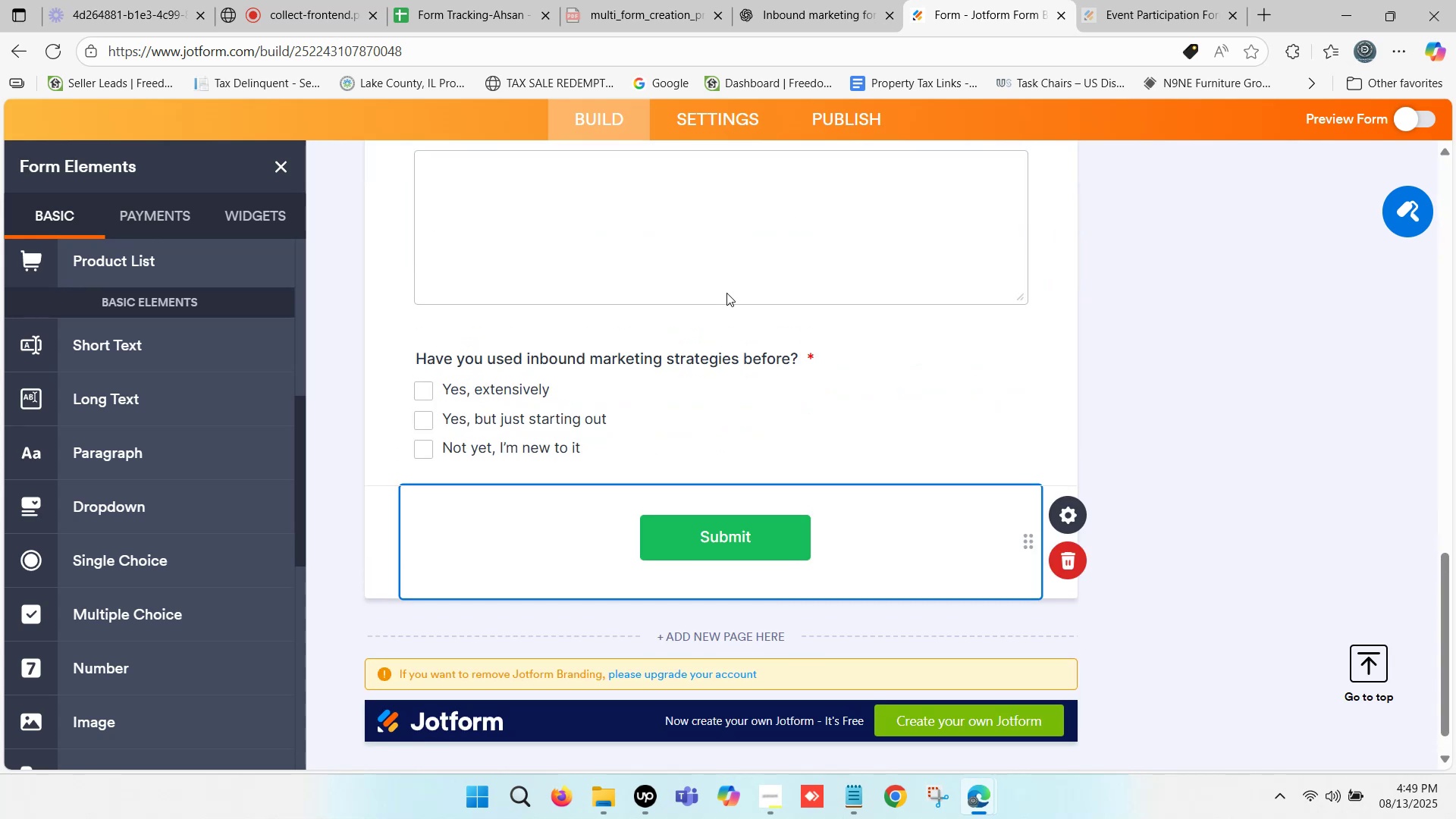 
key(ArrowDown)
 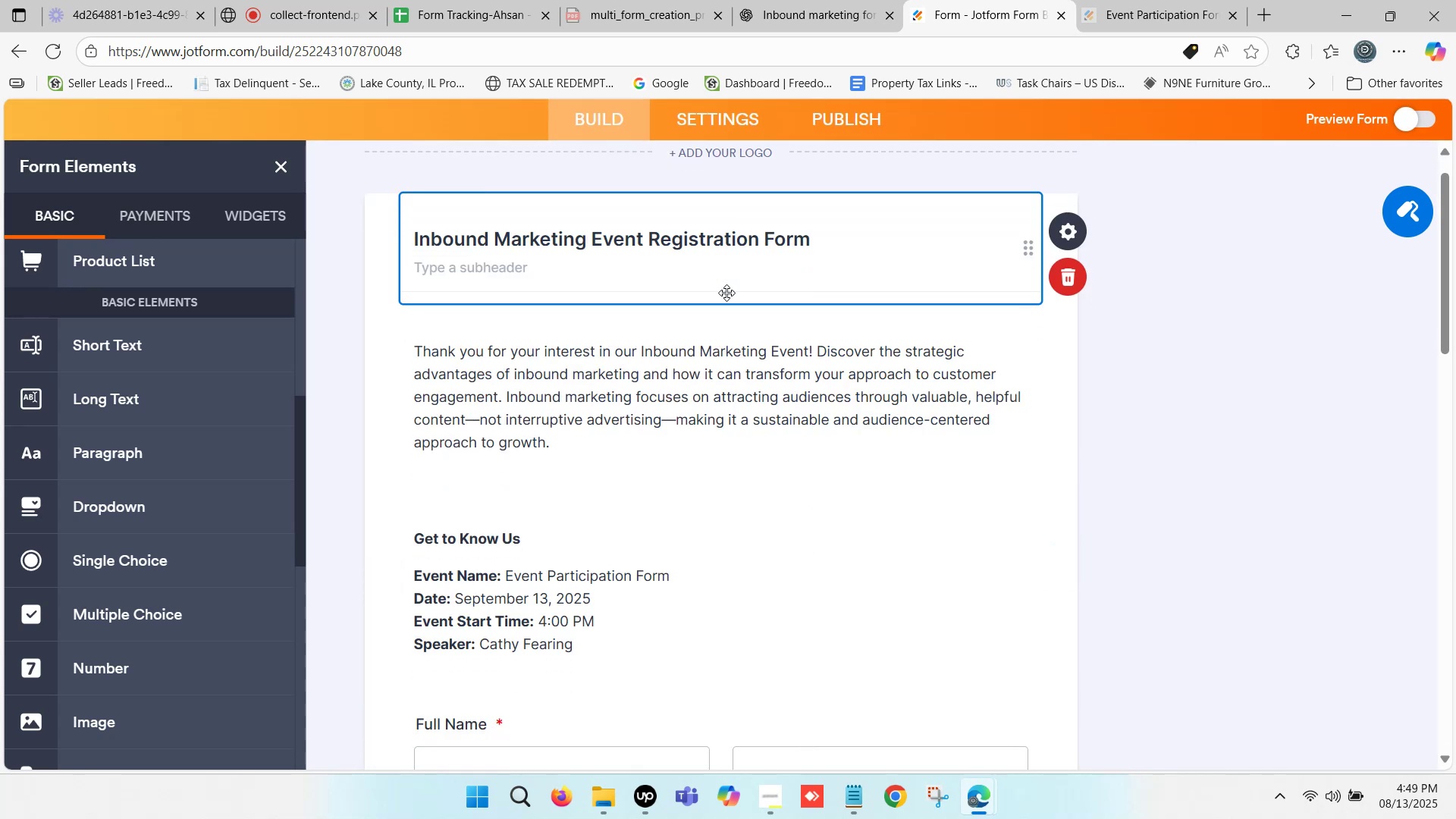 
scroll: coordinate [742, 396], scroll_direction: down, amount: 14.0
 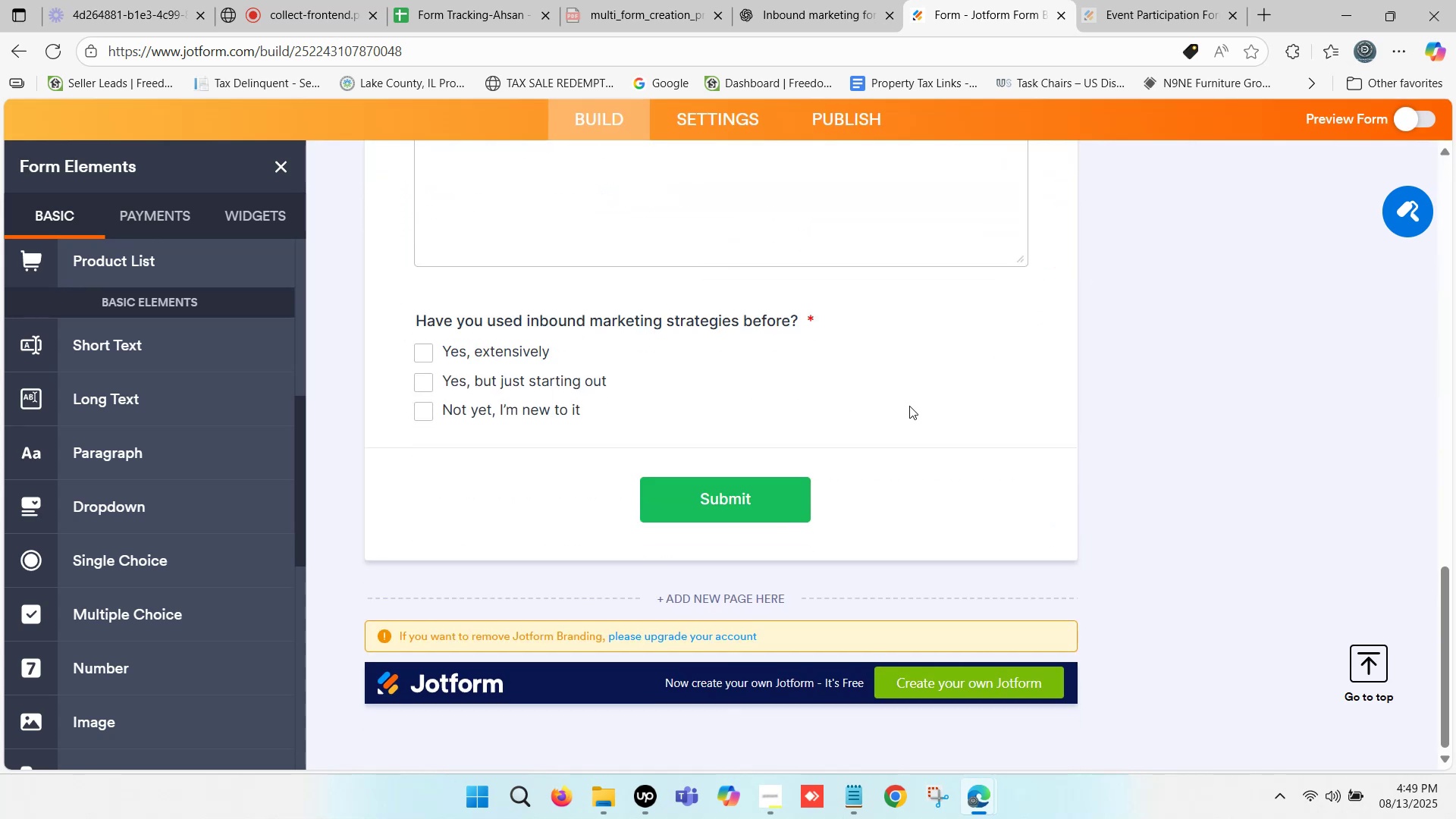 
scroll: coordinate [909, 406], scroll_direction: up, amount: 1.0
 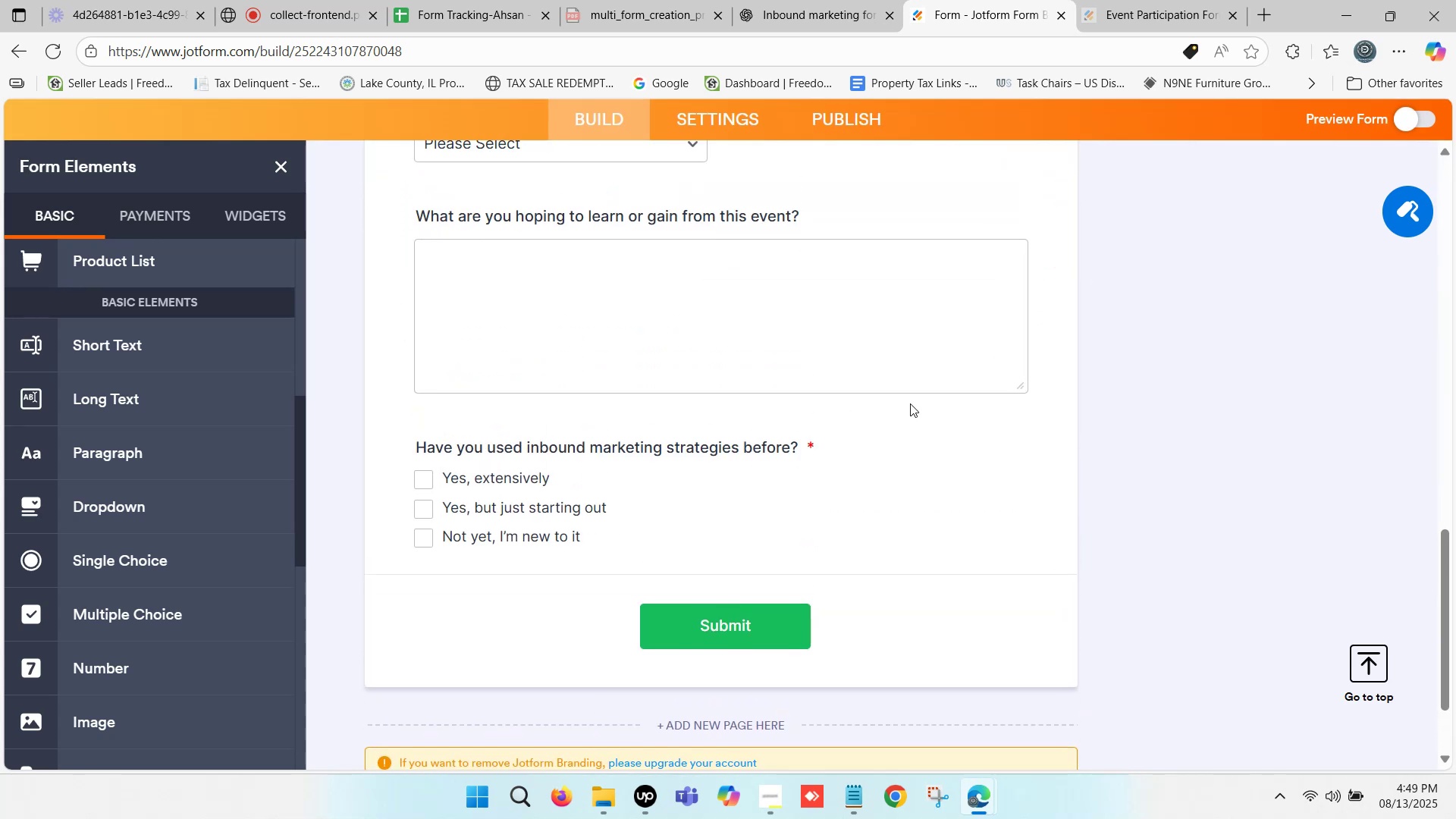 
scroll: coordinate [914, 396], scroll_direction: down, amount: 1.0
 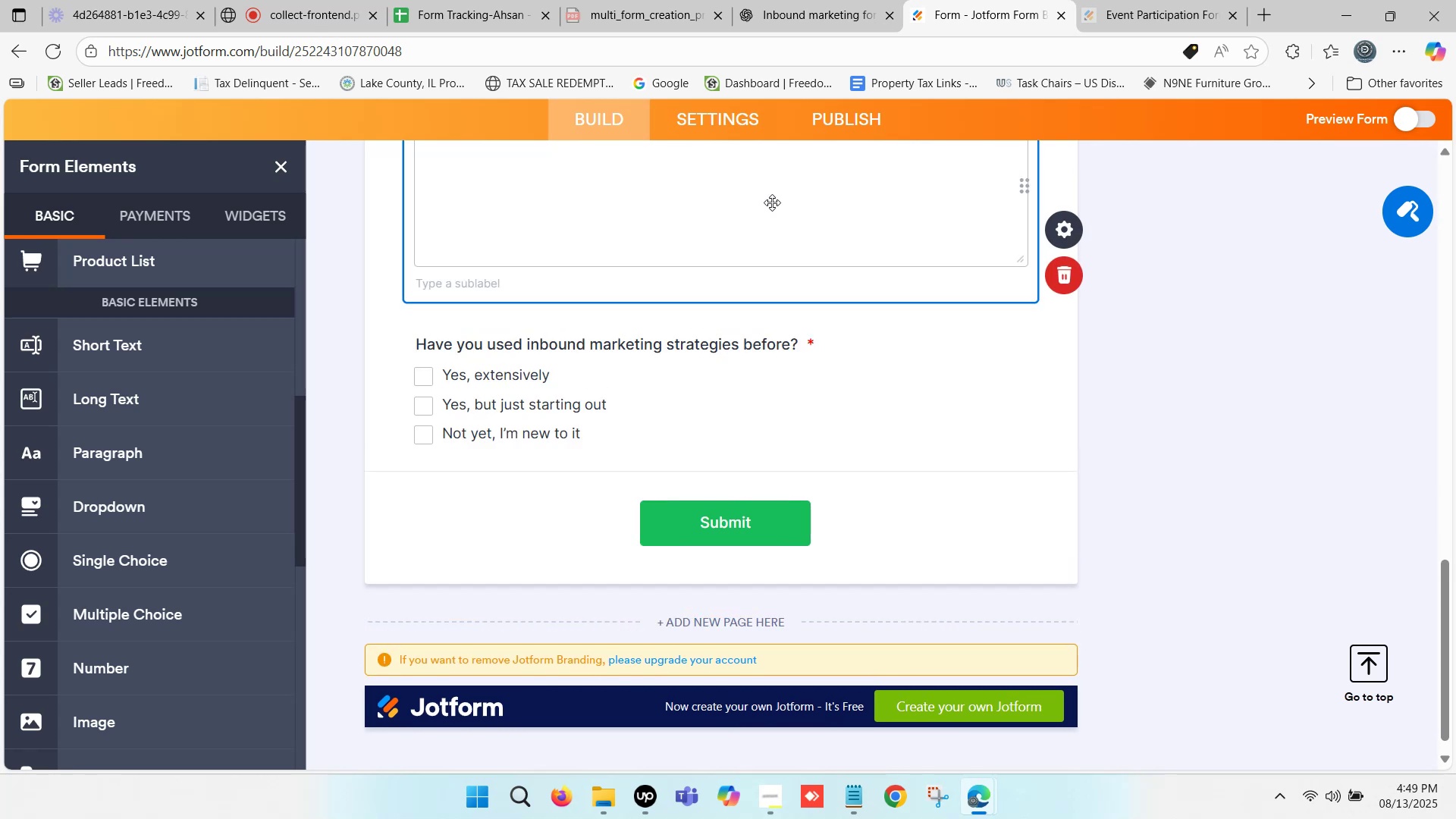 
scroll: coordinate [783, 227], scroll_direction: up, amount: 2.0
 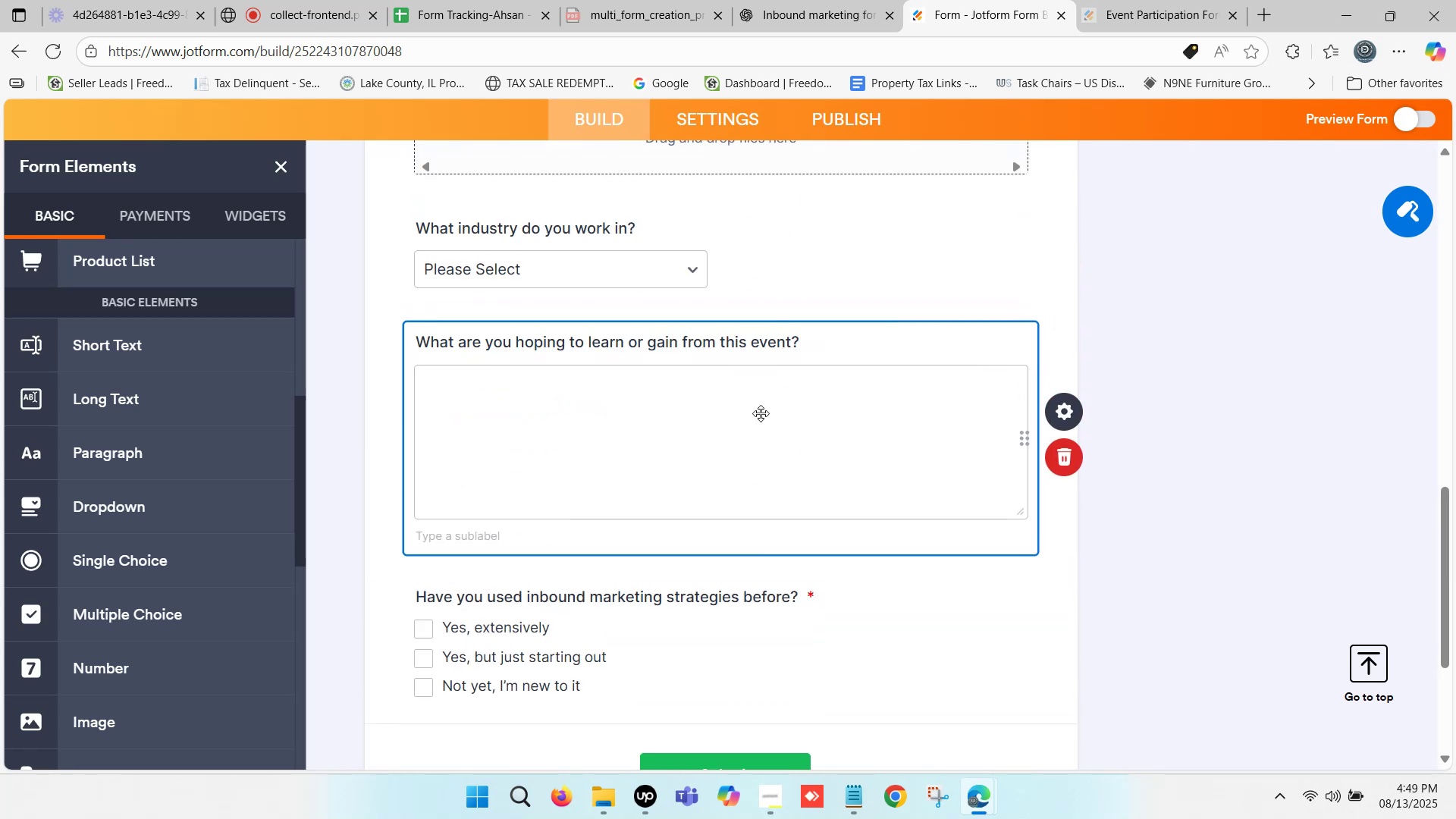 
left_click([756, 445])
 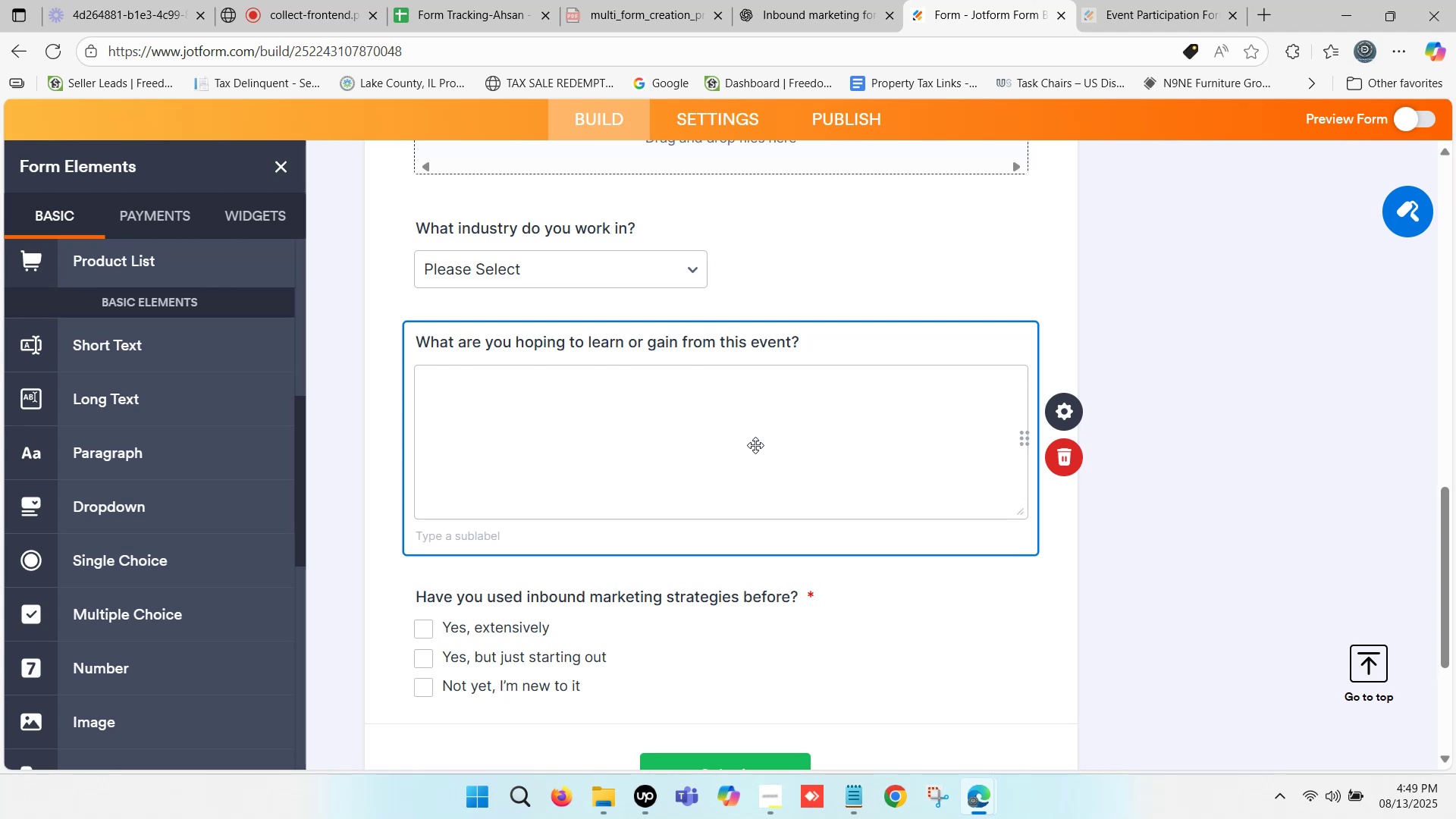 
wait(24.07)
 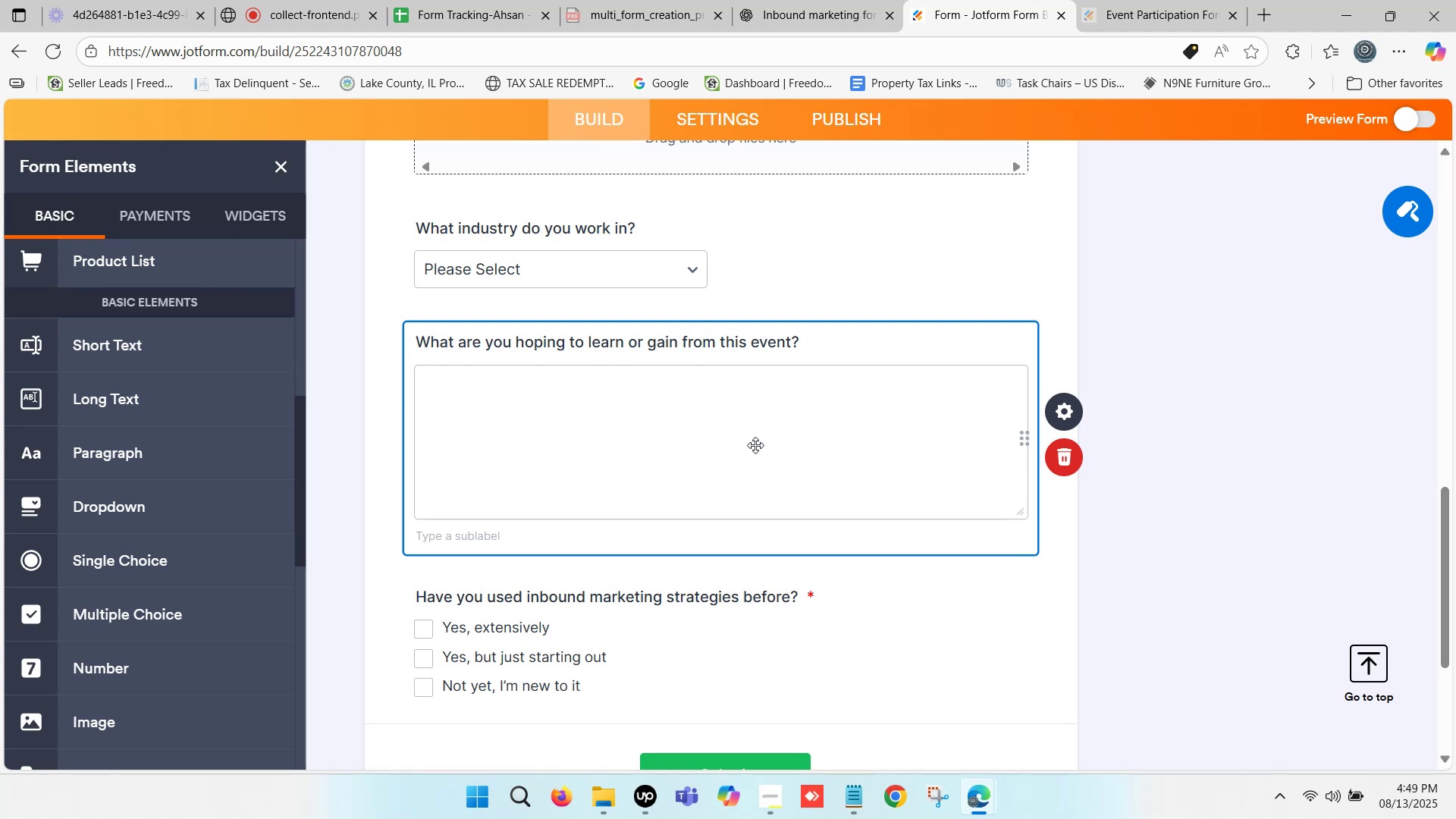 
scroll: coordinate [873, 309], scroll_direction: down, amount: 1.0
 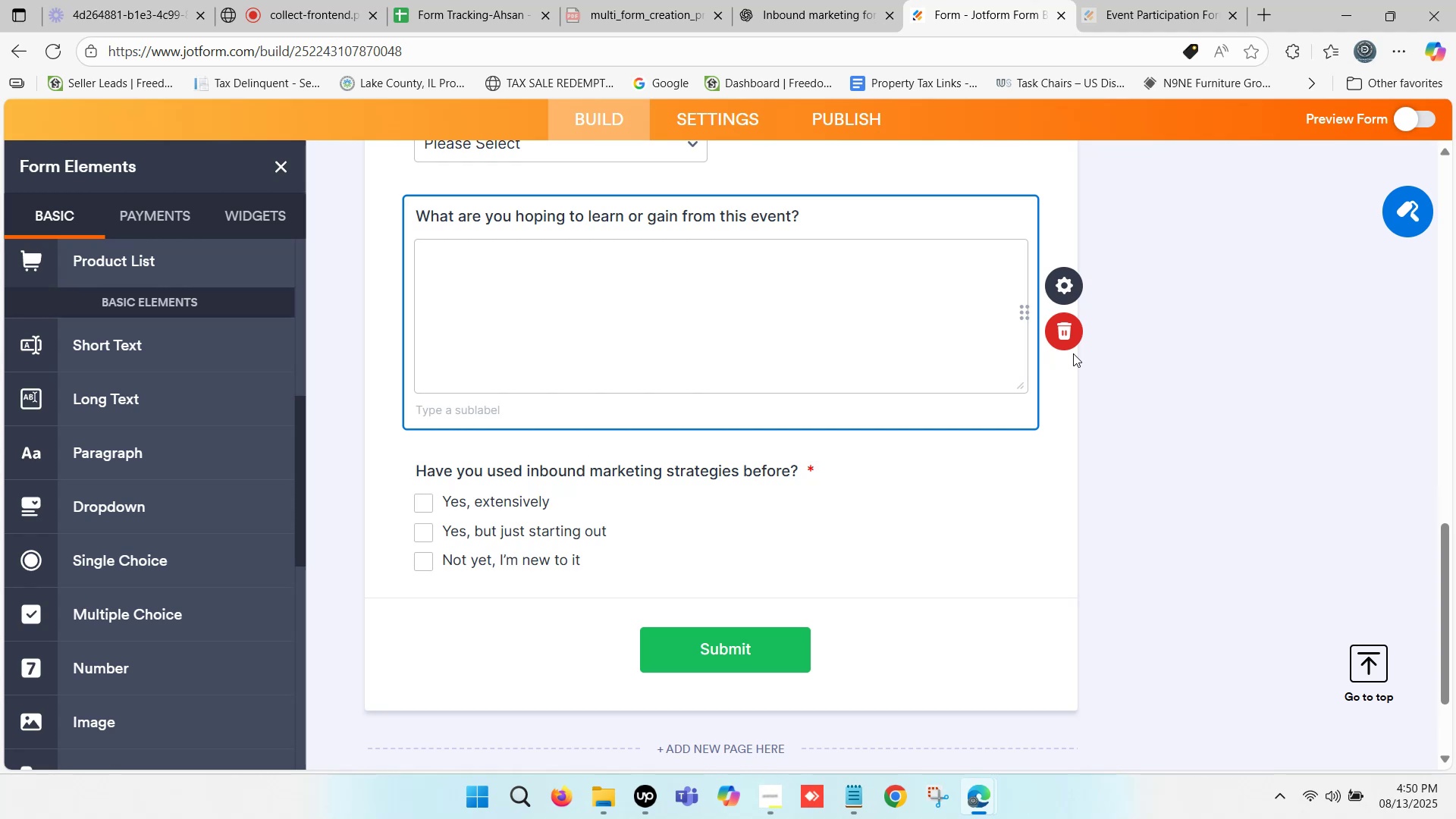 
wait(52.79)
 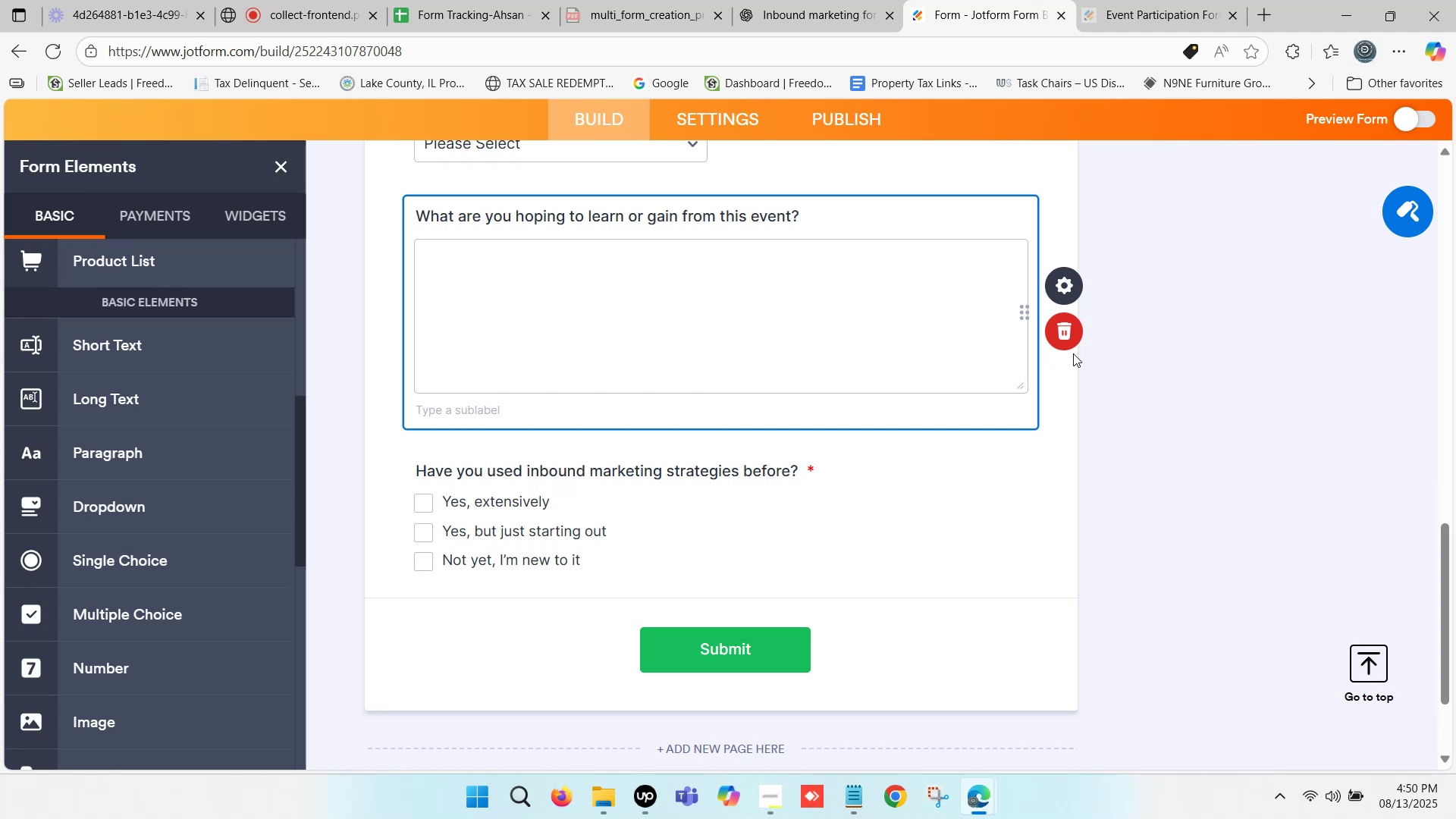 
scroll: coordinate [833, 406], scroll_direction: up, amount: 1.0
 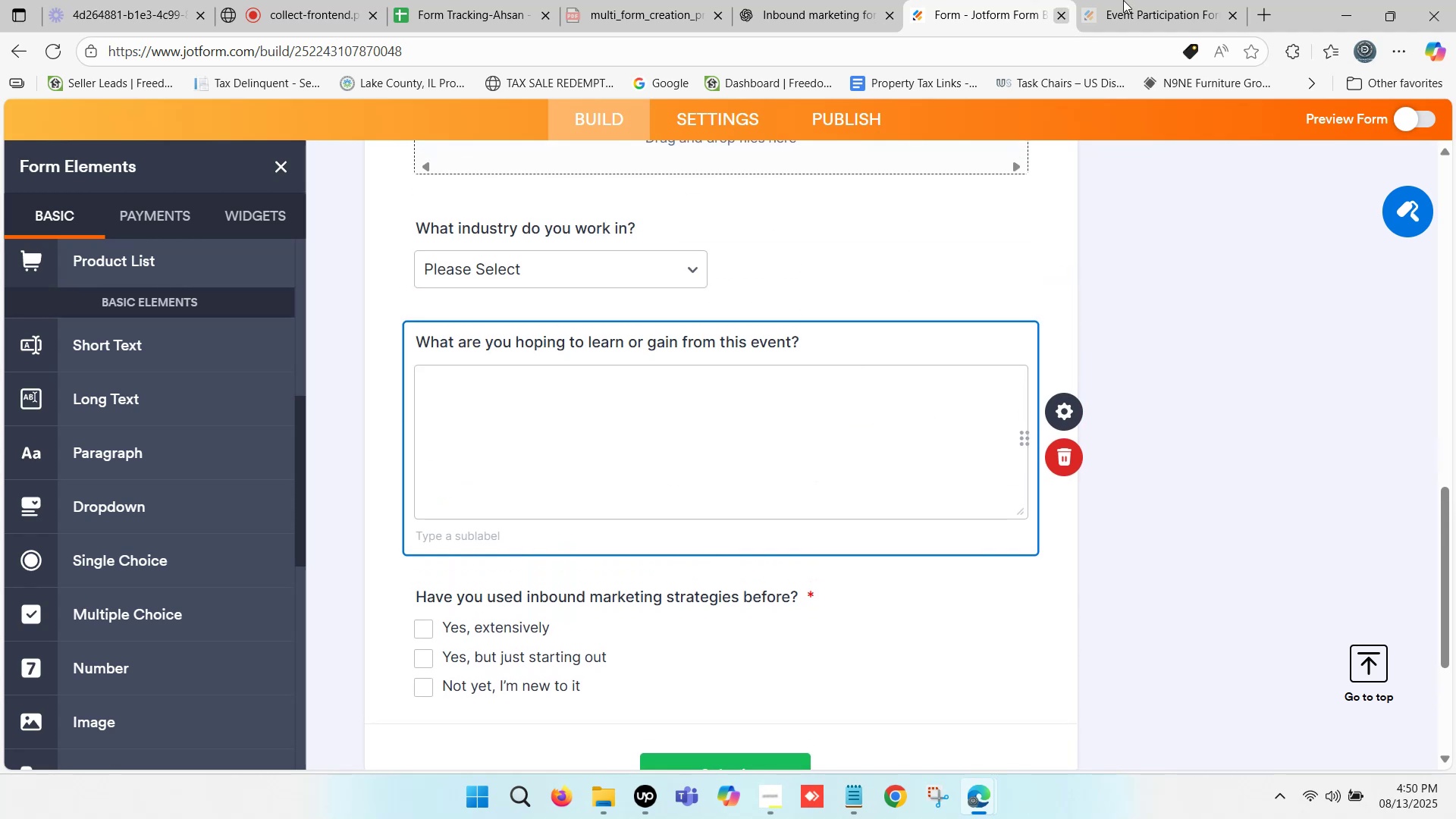 
left_click([1125, 0])
 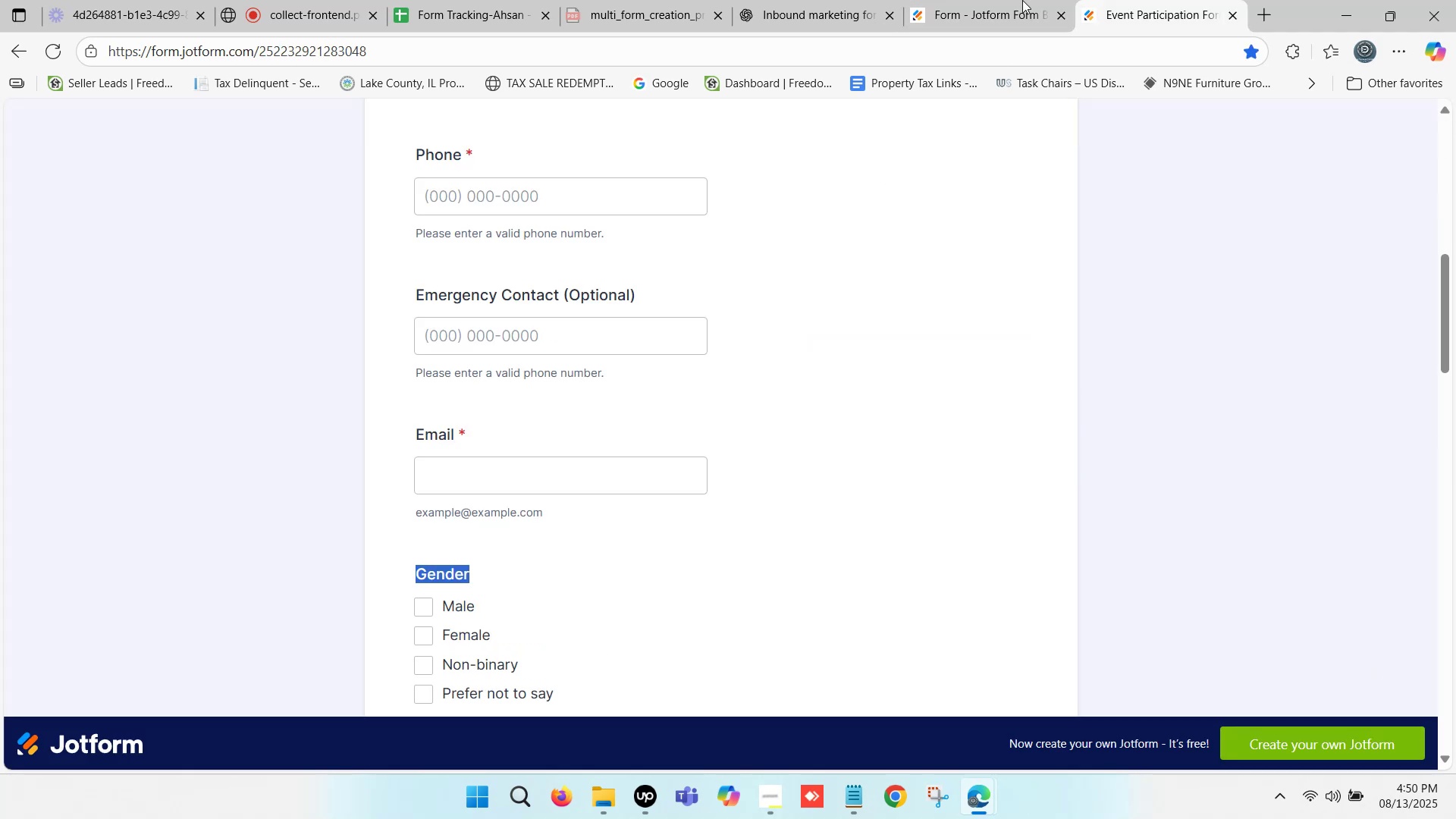 
left_click([1034, 0])
 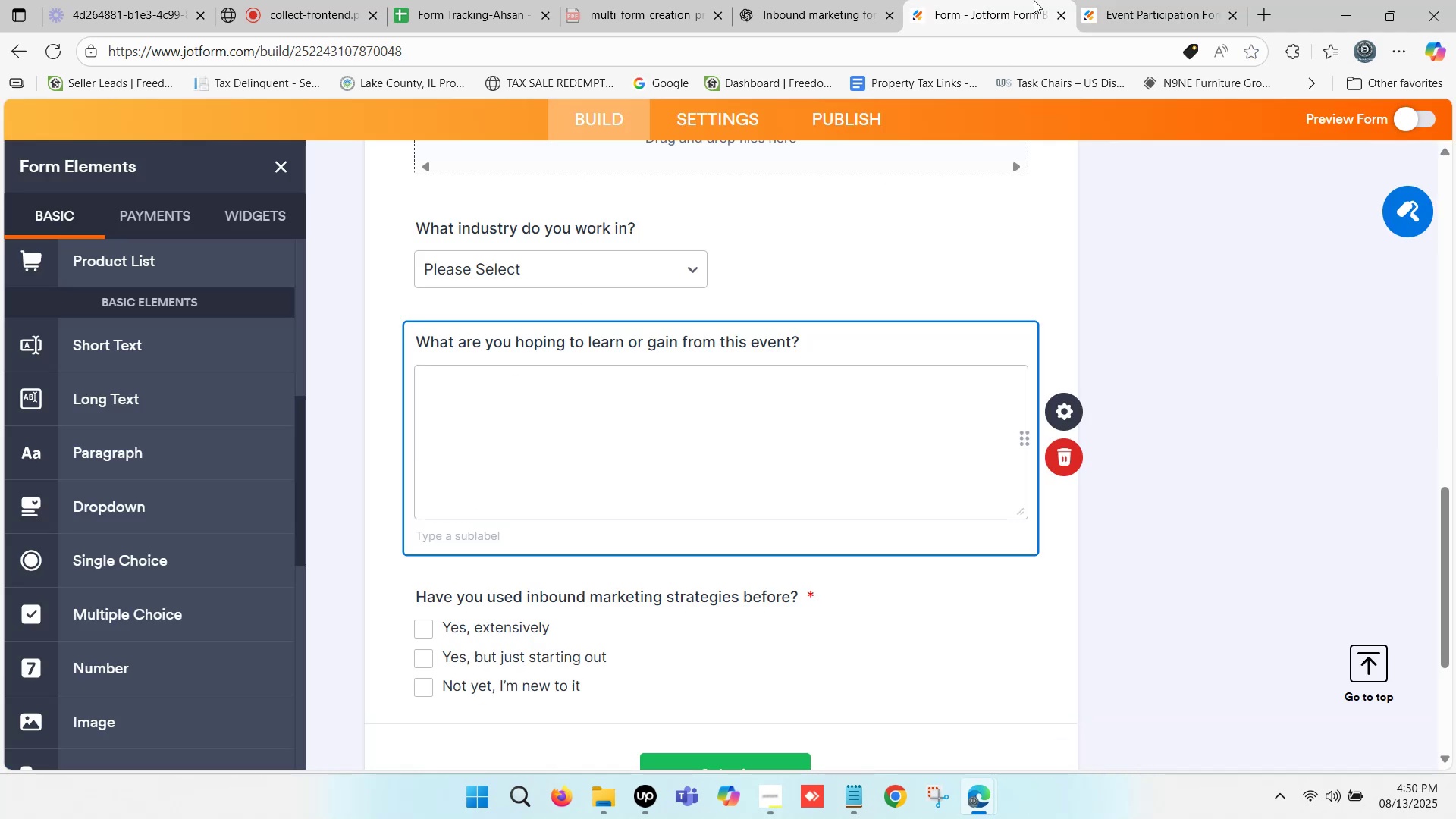 
scroll: coordinate [723, 255], scroll_direction: up, amount: 23.0
 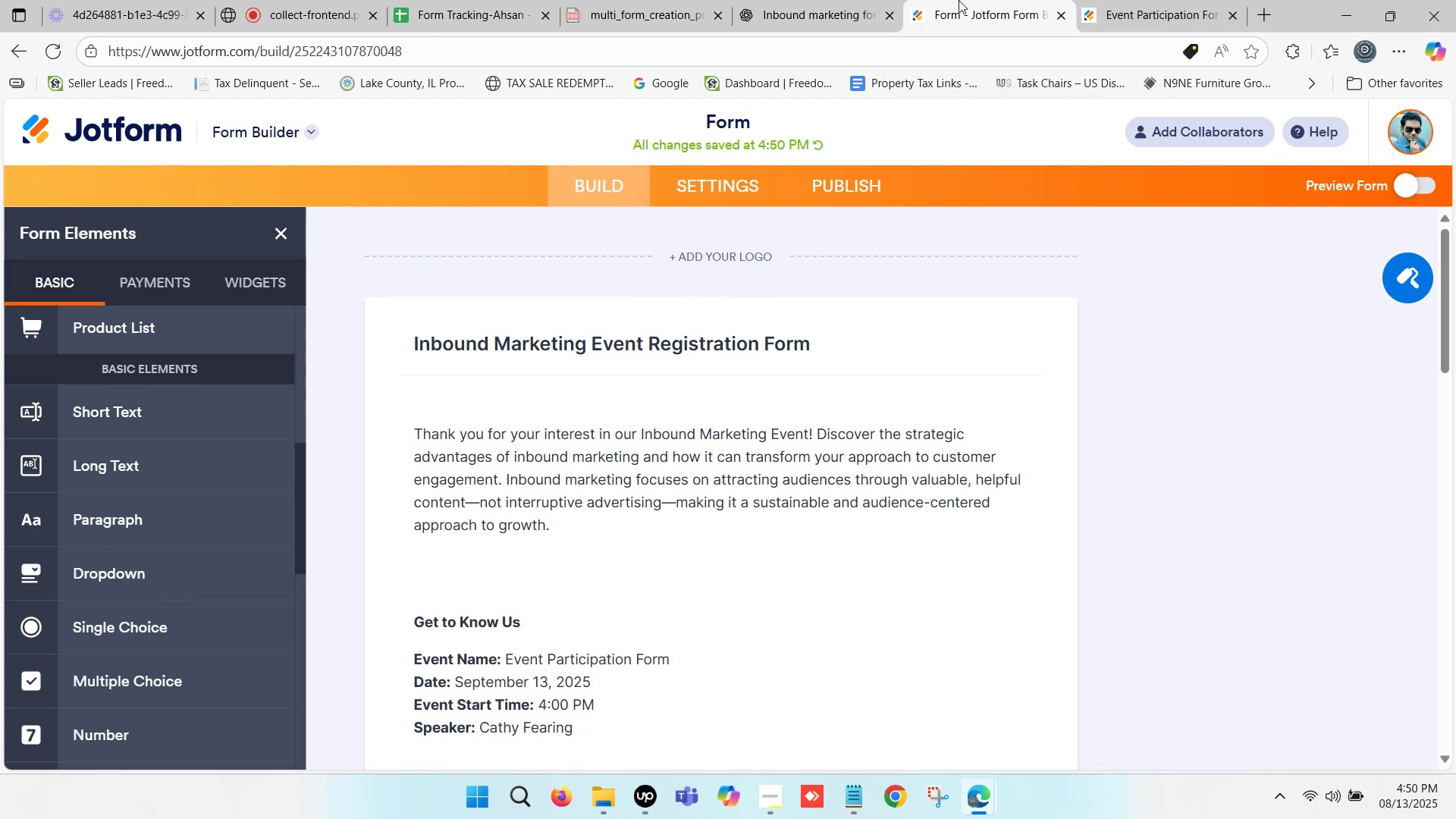 
wait(8.98)
 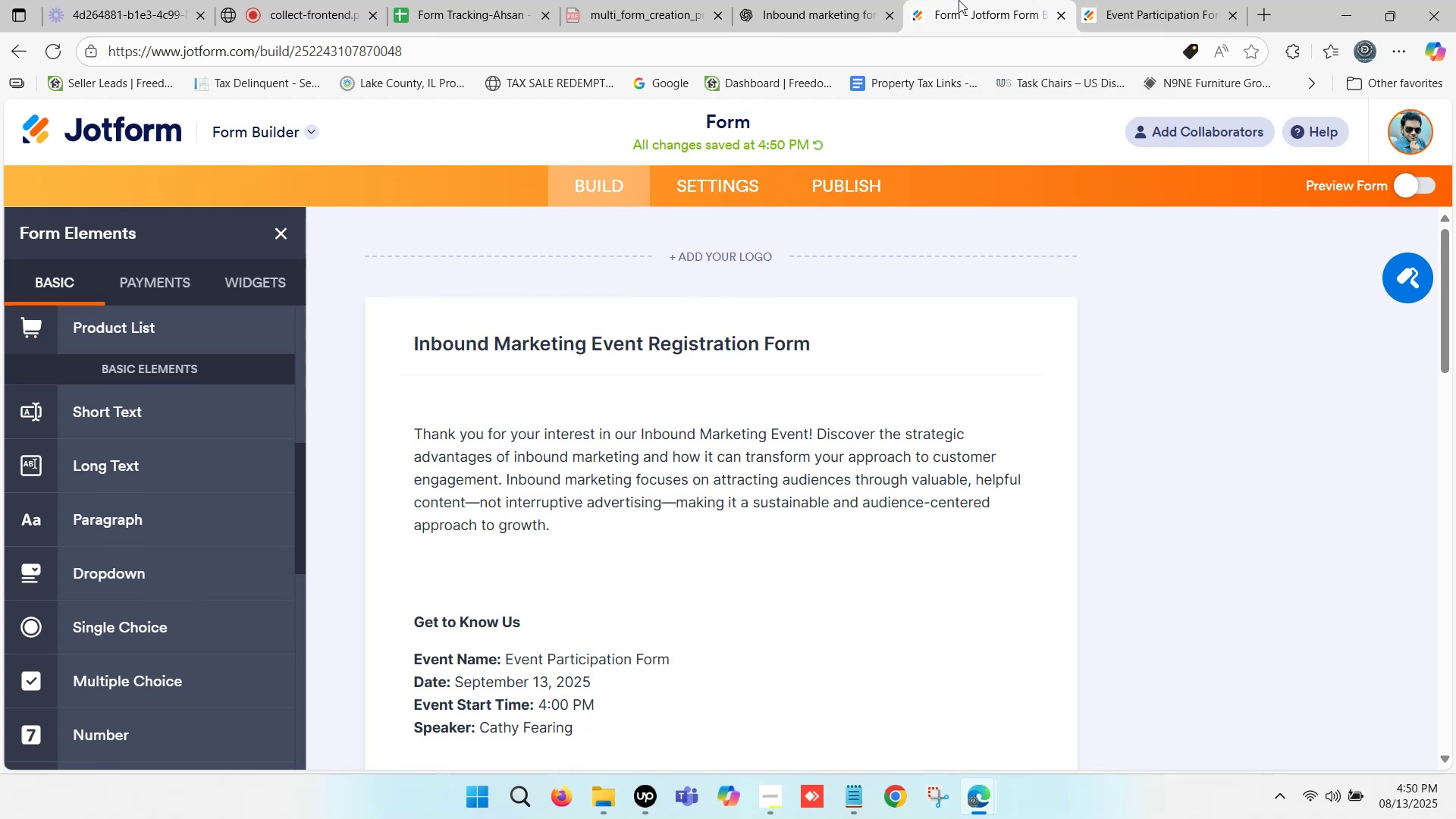 
left_click([1131, 0])
 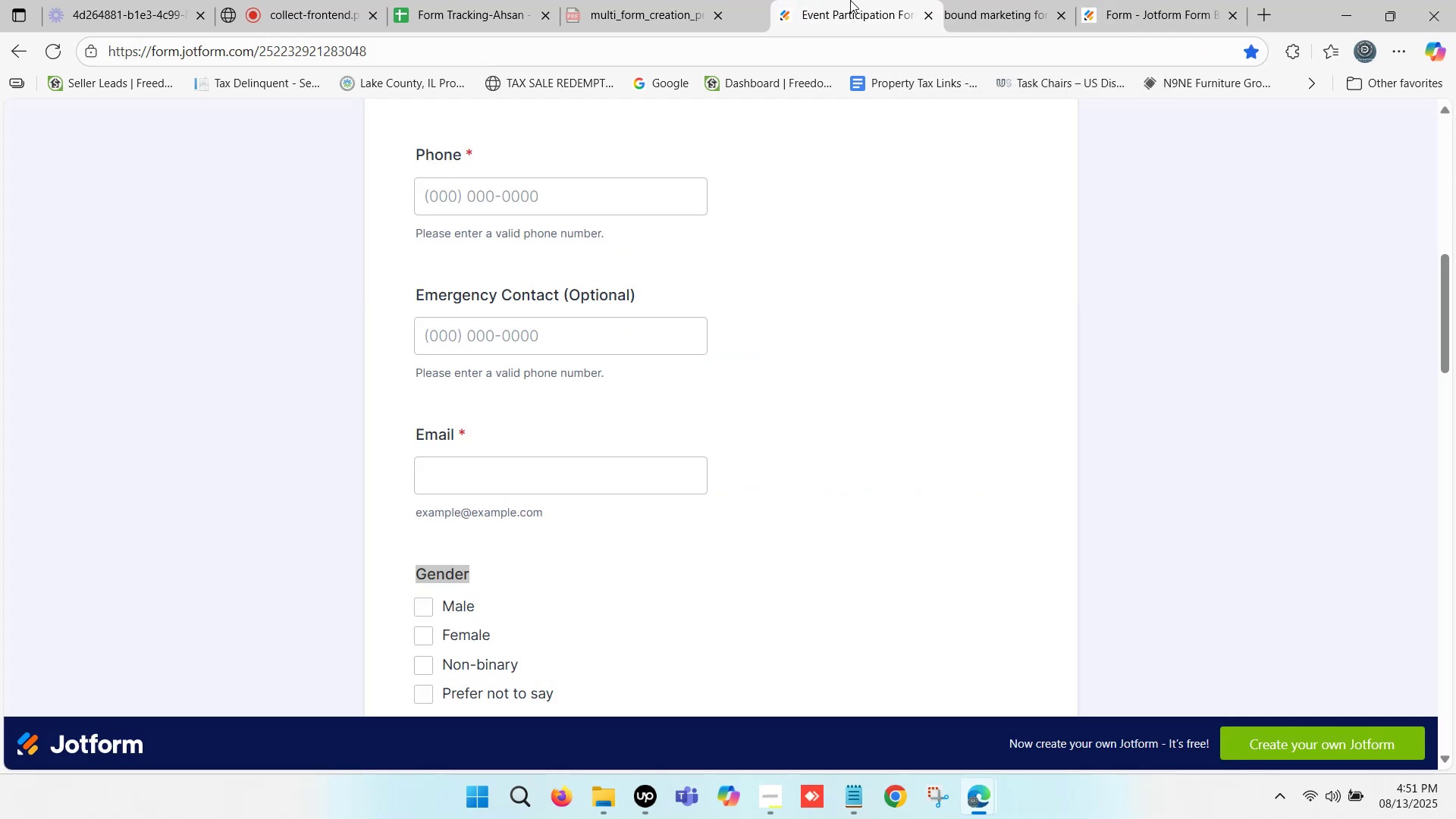 
left_click([1130, 0])
 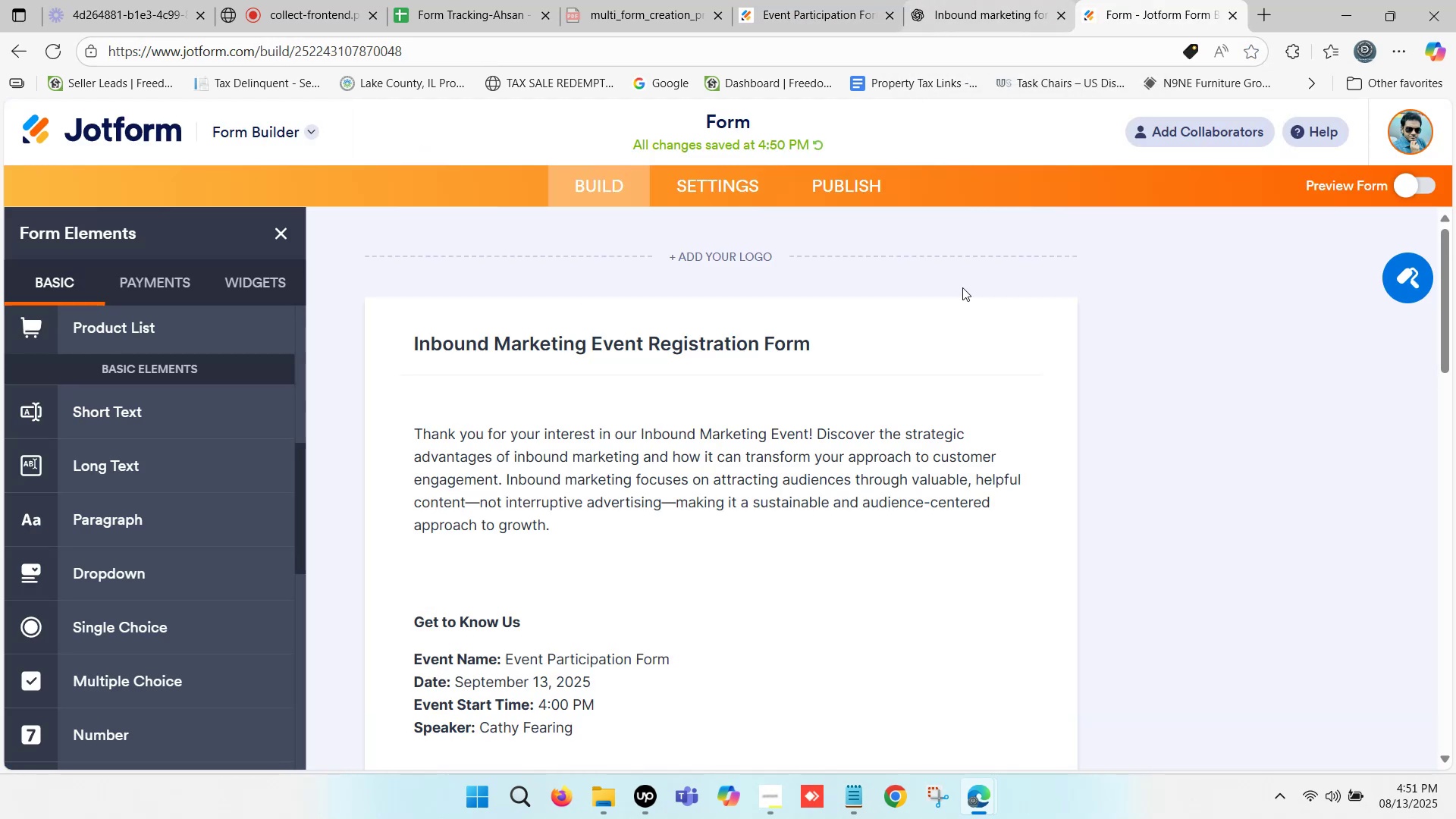 
scroll: coordinate [661, 363], scroll_direction: down, amount: 2.0
 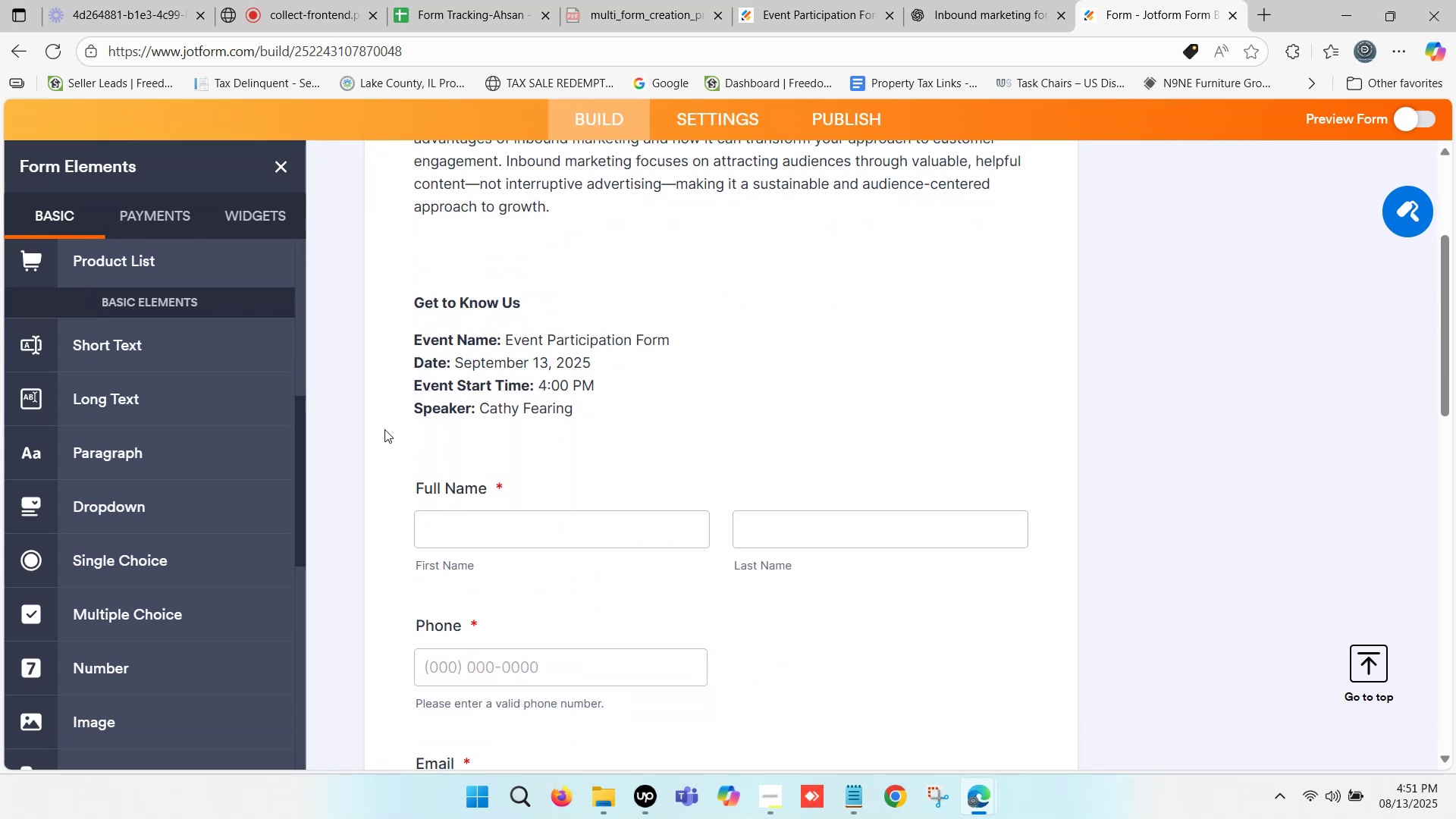 
wait(9.94)
 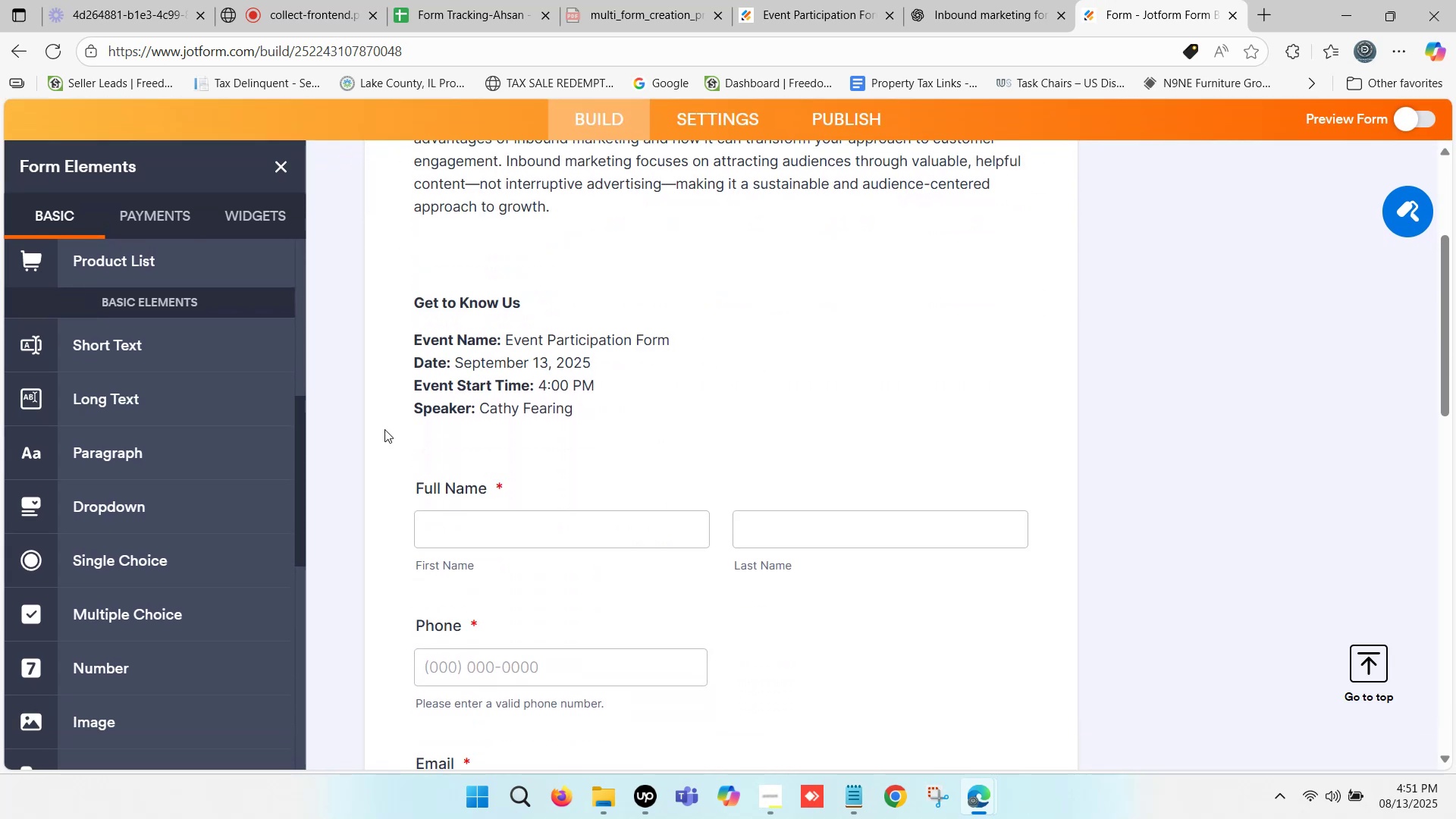 
scroll: coordinate [542, 353], scroll_direction: down, amount: 7.0
 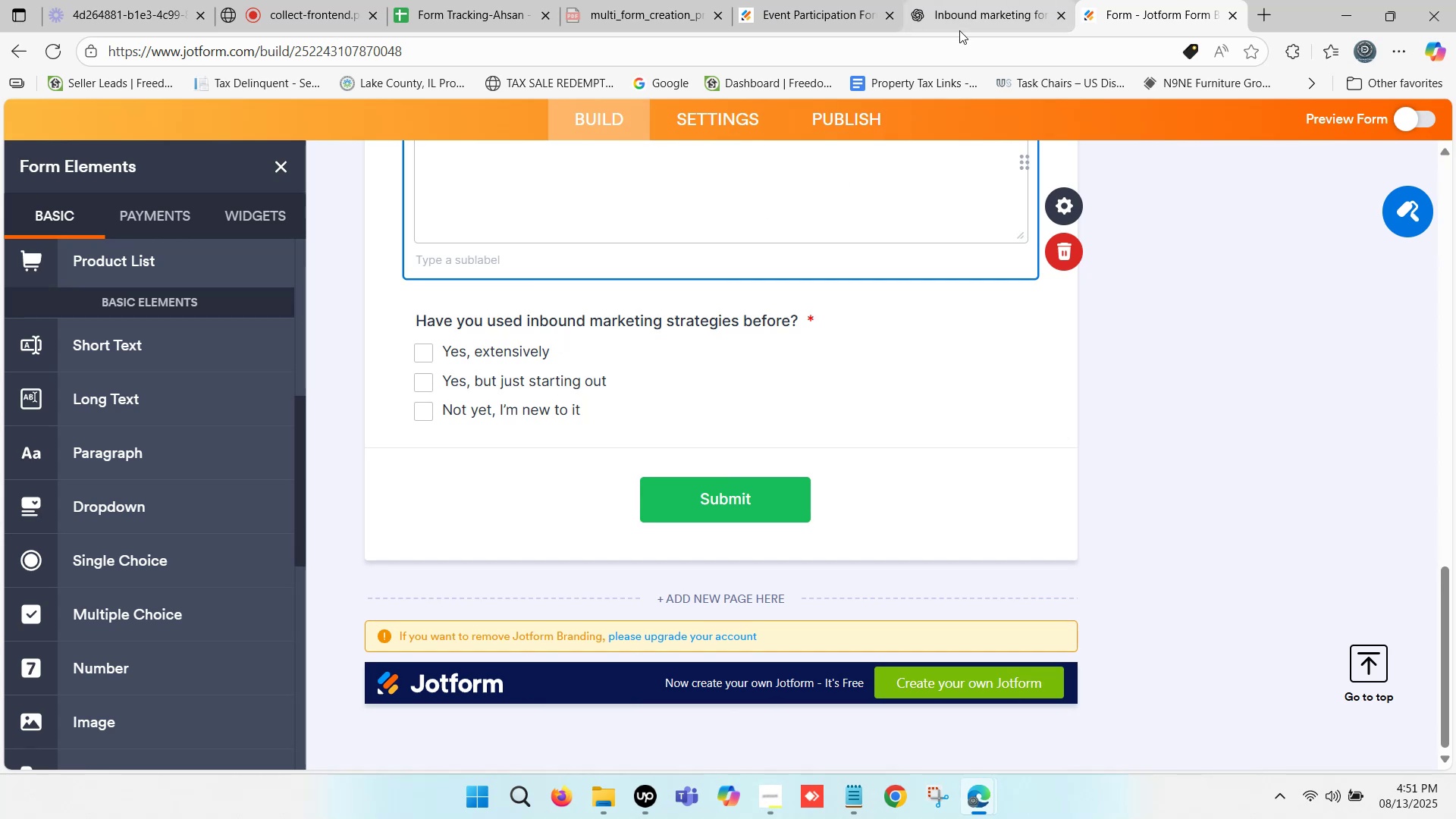 
left_click([1016, 0])
 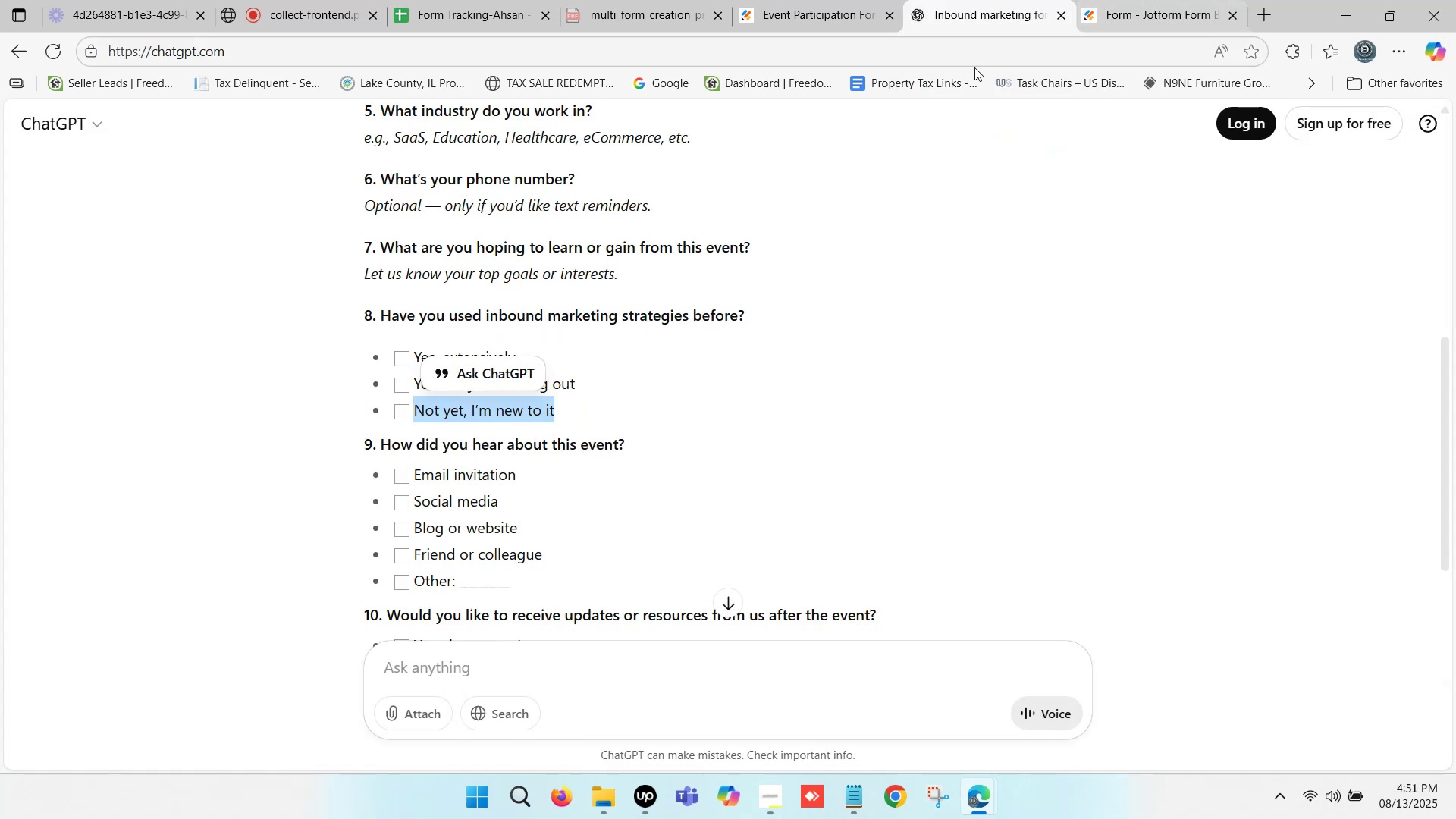 
wait(5.23)
 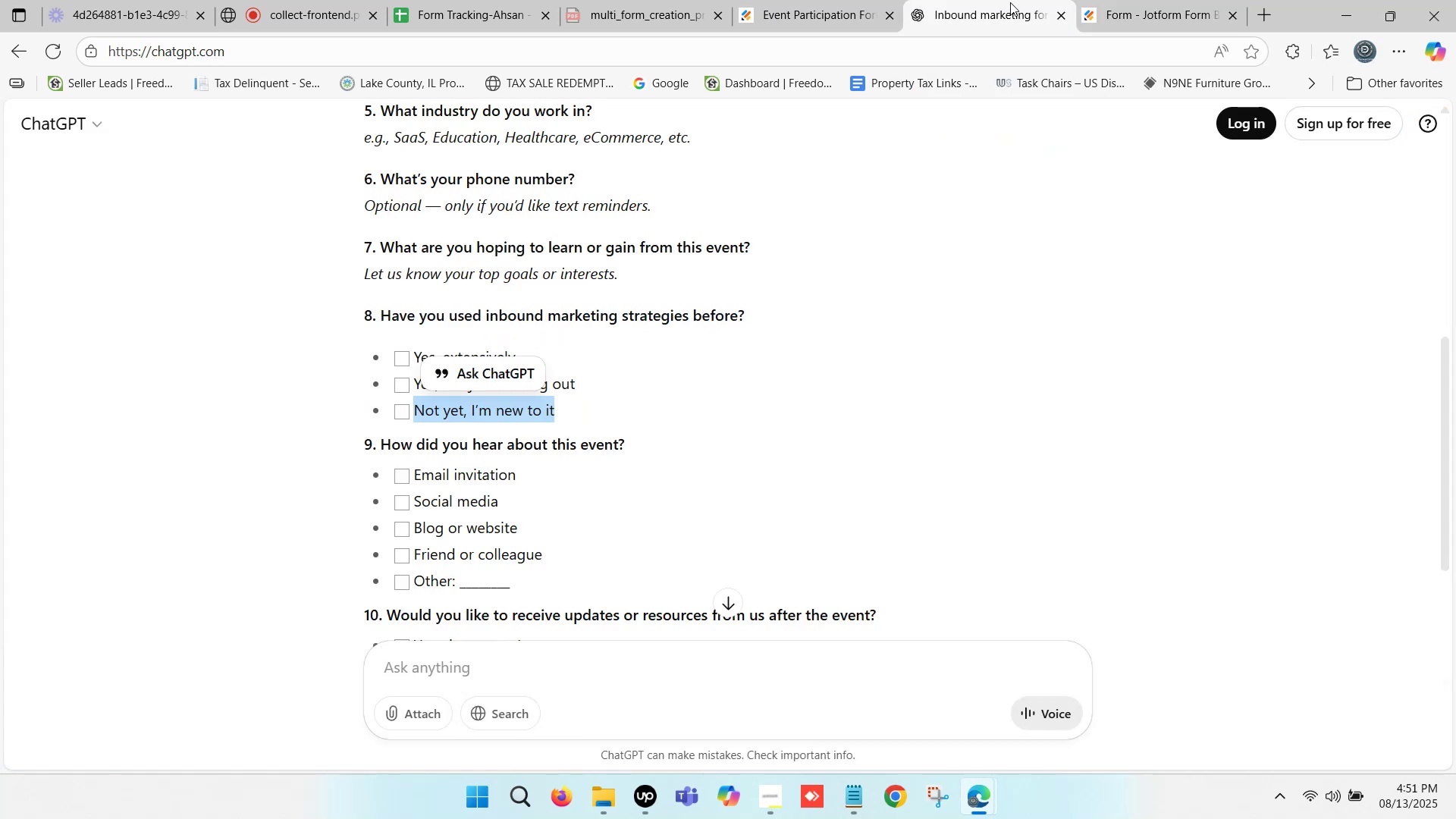 
scroll: coordinate [666, 340], scroll_direction: down, amount: 1.0
 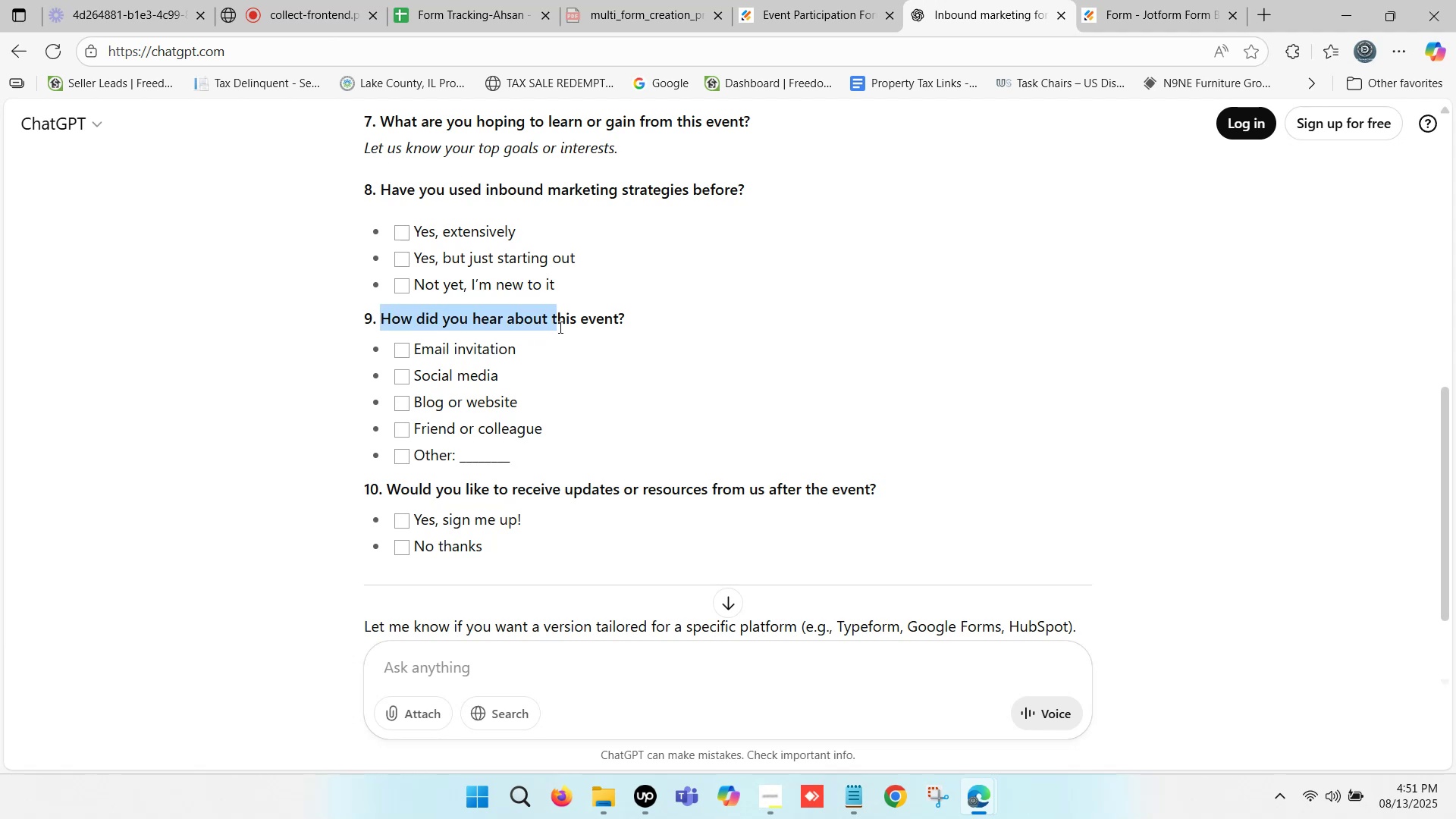 
key(Control+C)
 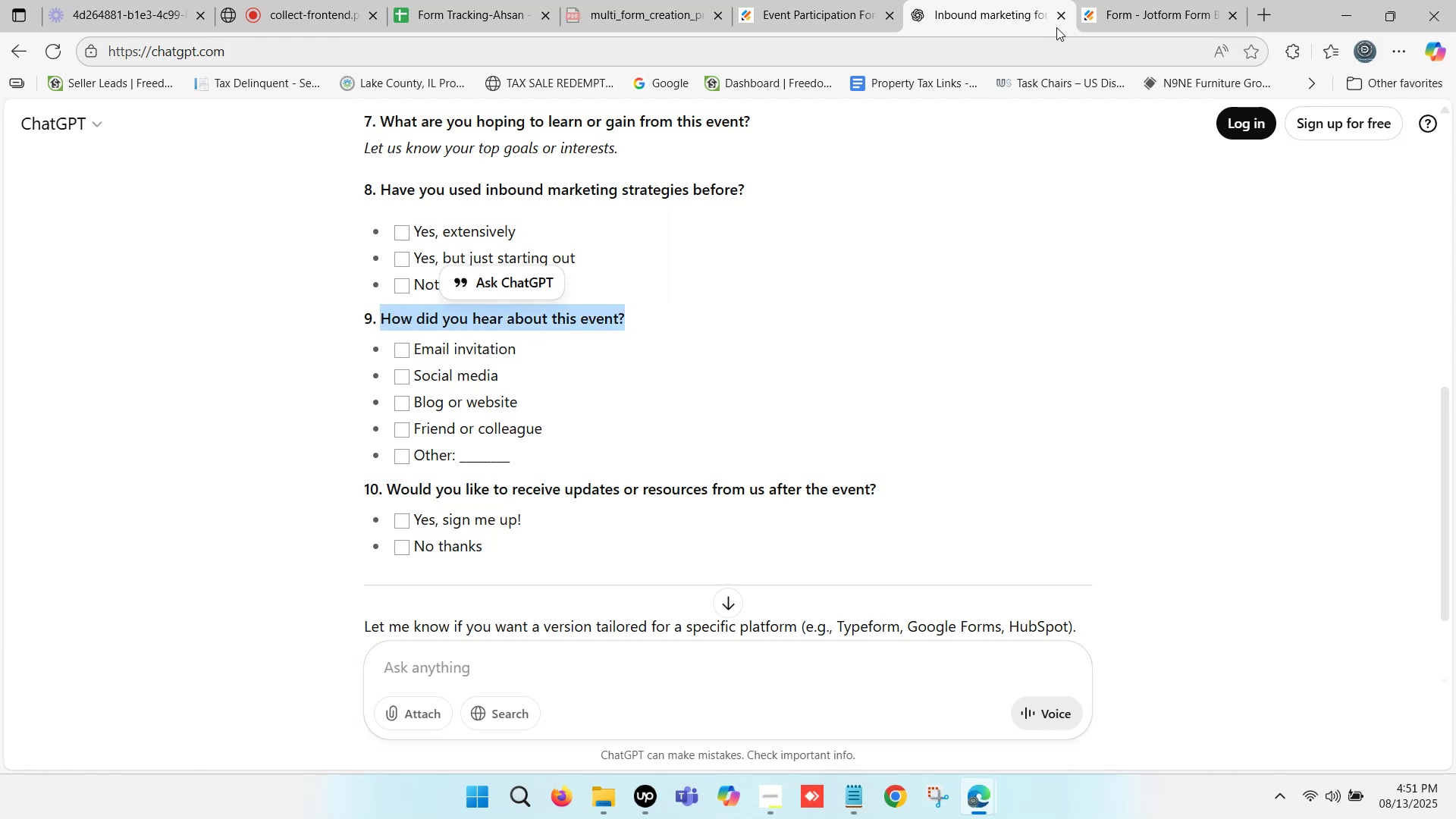 
left_click([1207, 0])
 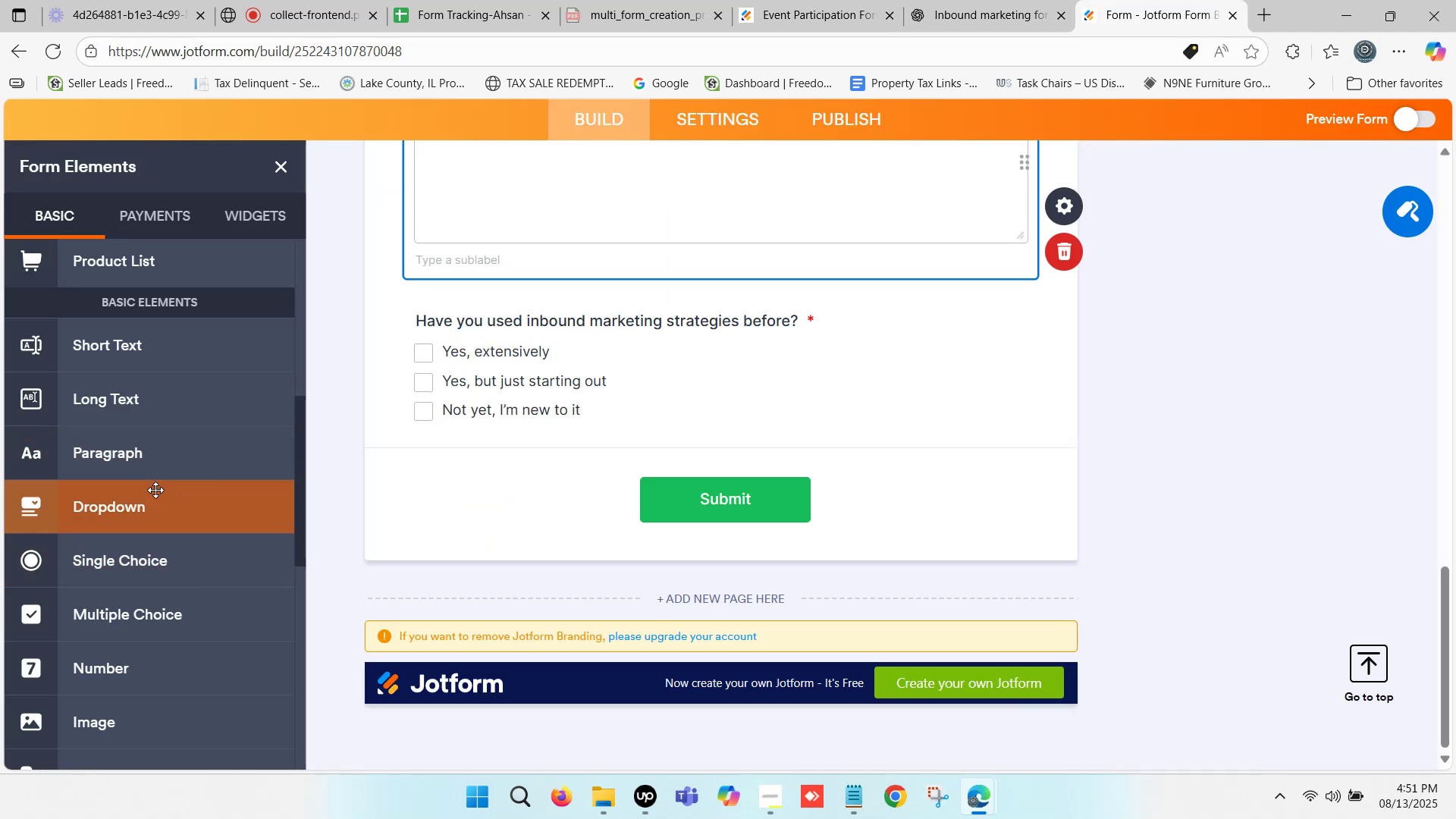 
scroll: coordinate [108, 406], scroll_direction: down, amount: 1.0
 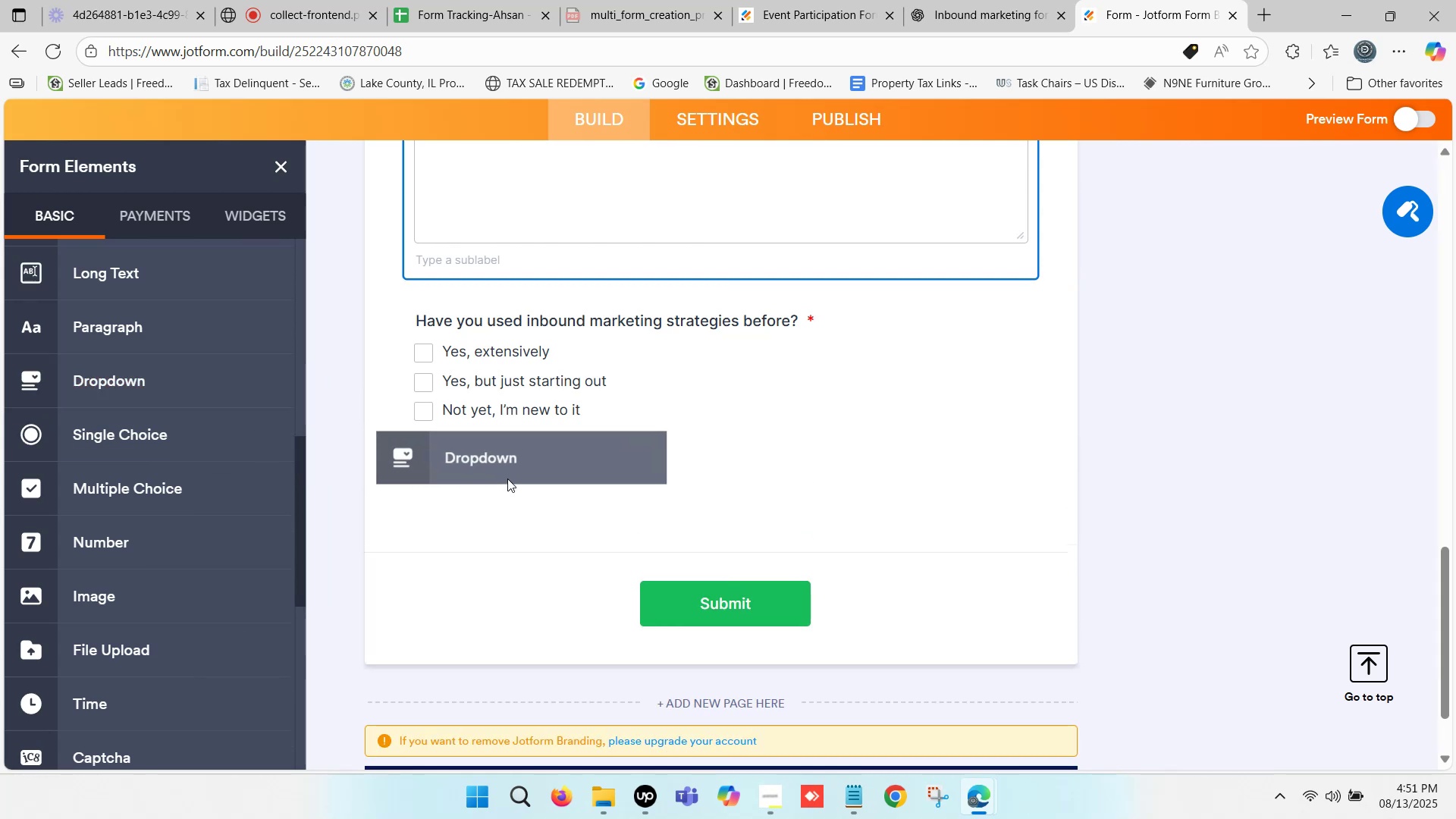 
key(Control+ControlLeft)
 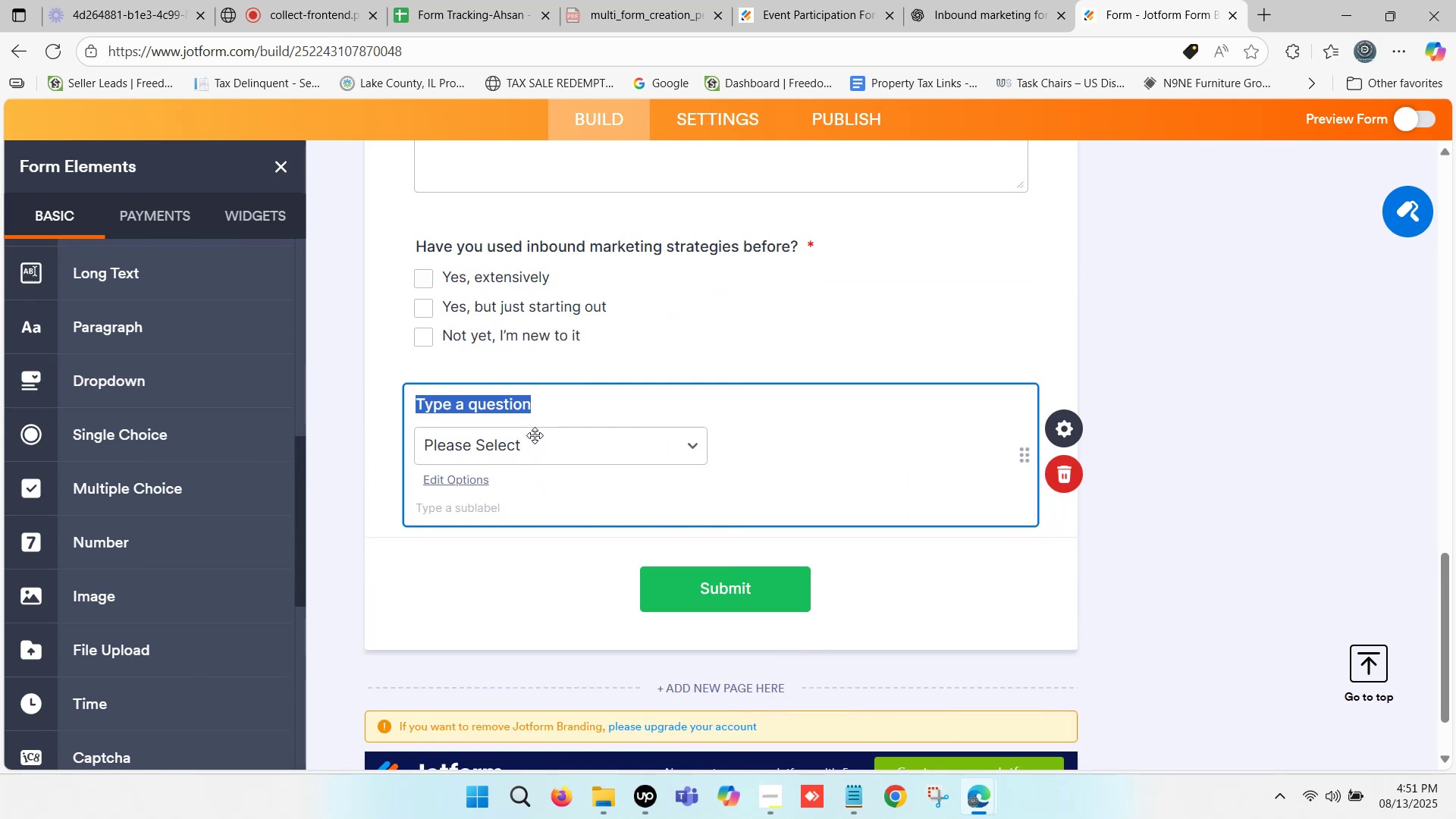 
key(Control+V)
 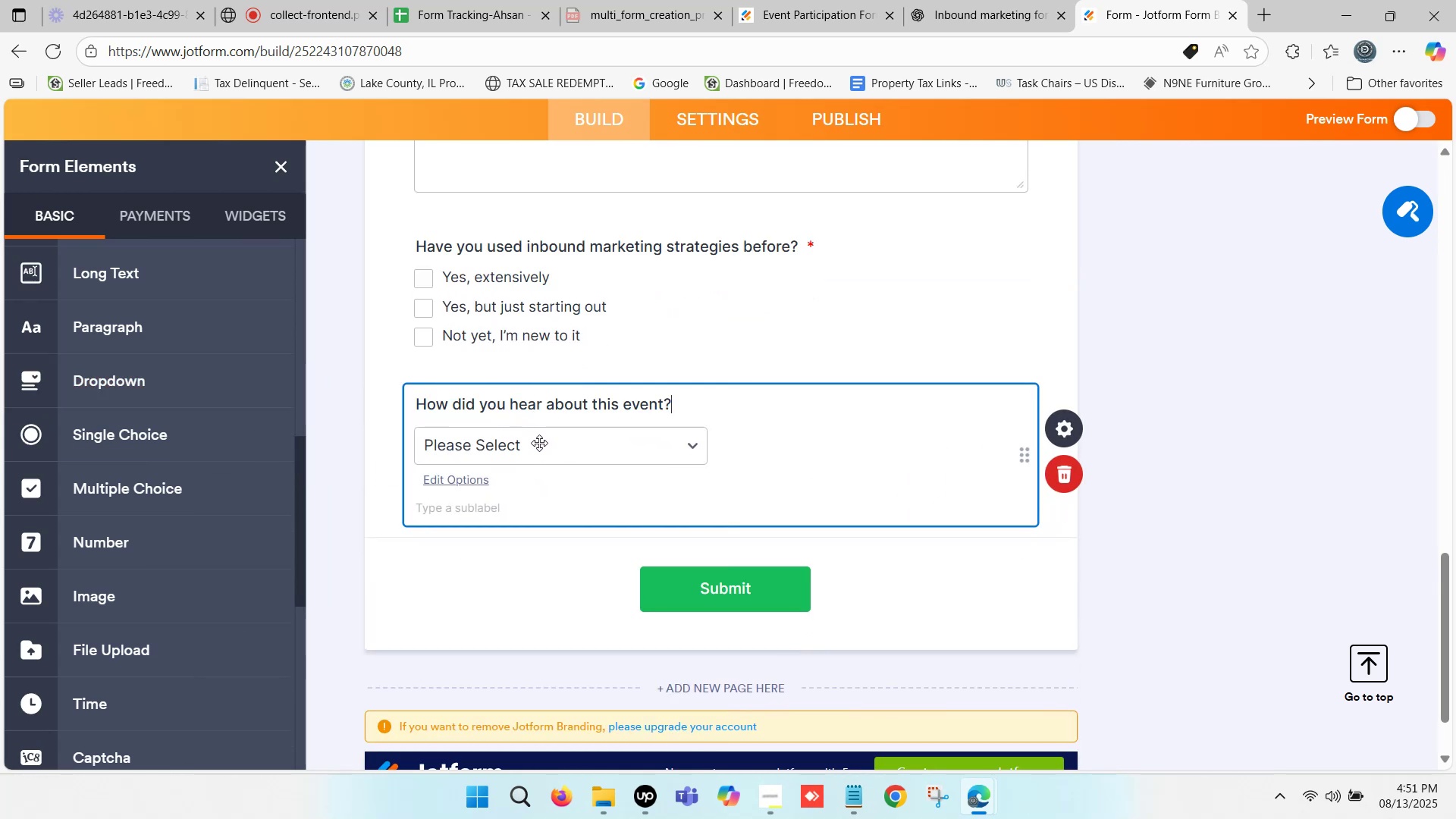 
left_click([961, 0])
 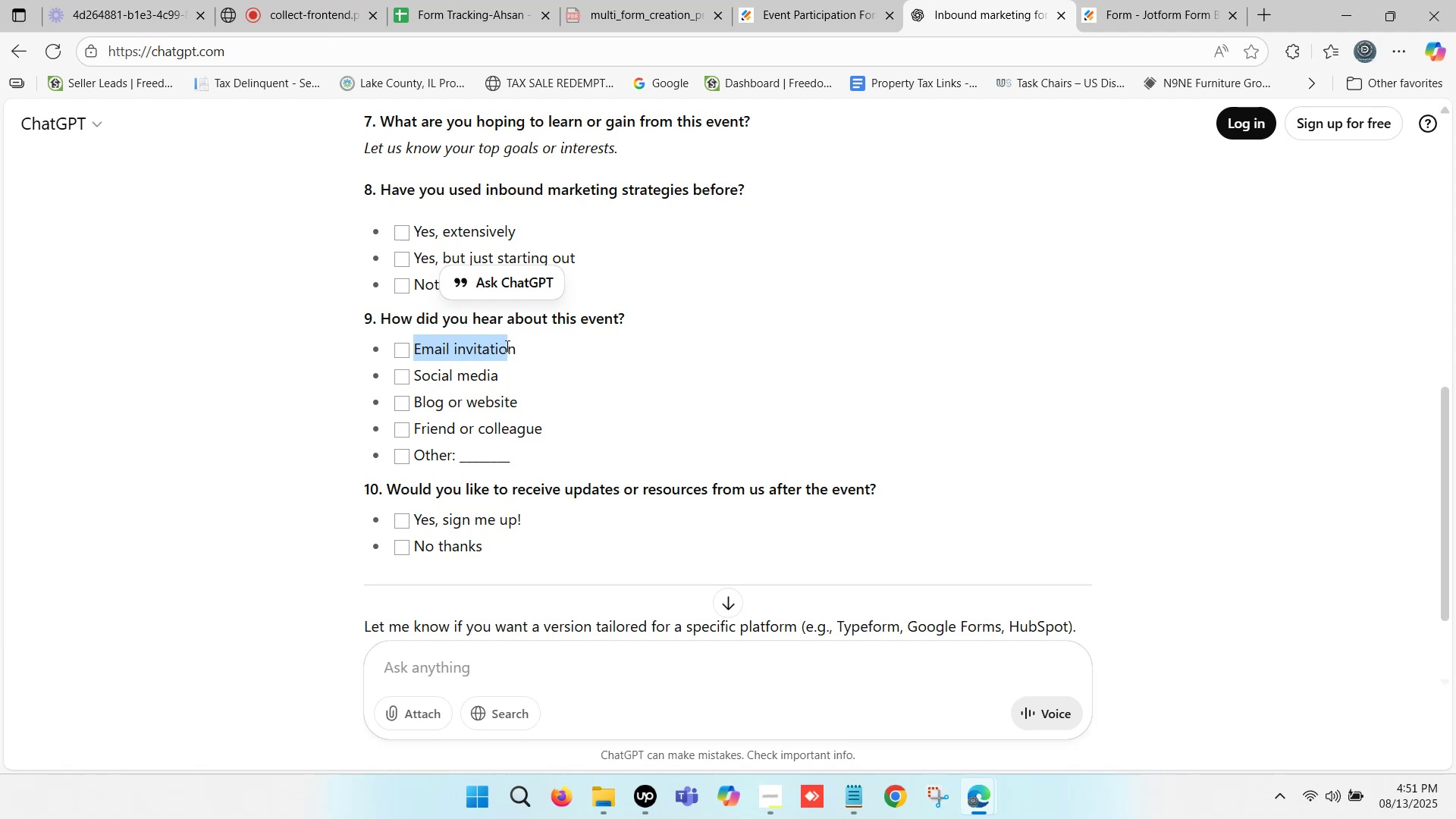 
wait(5.05)
 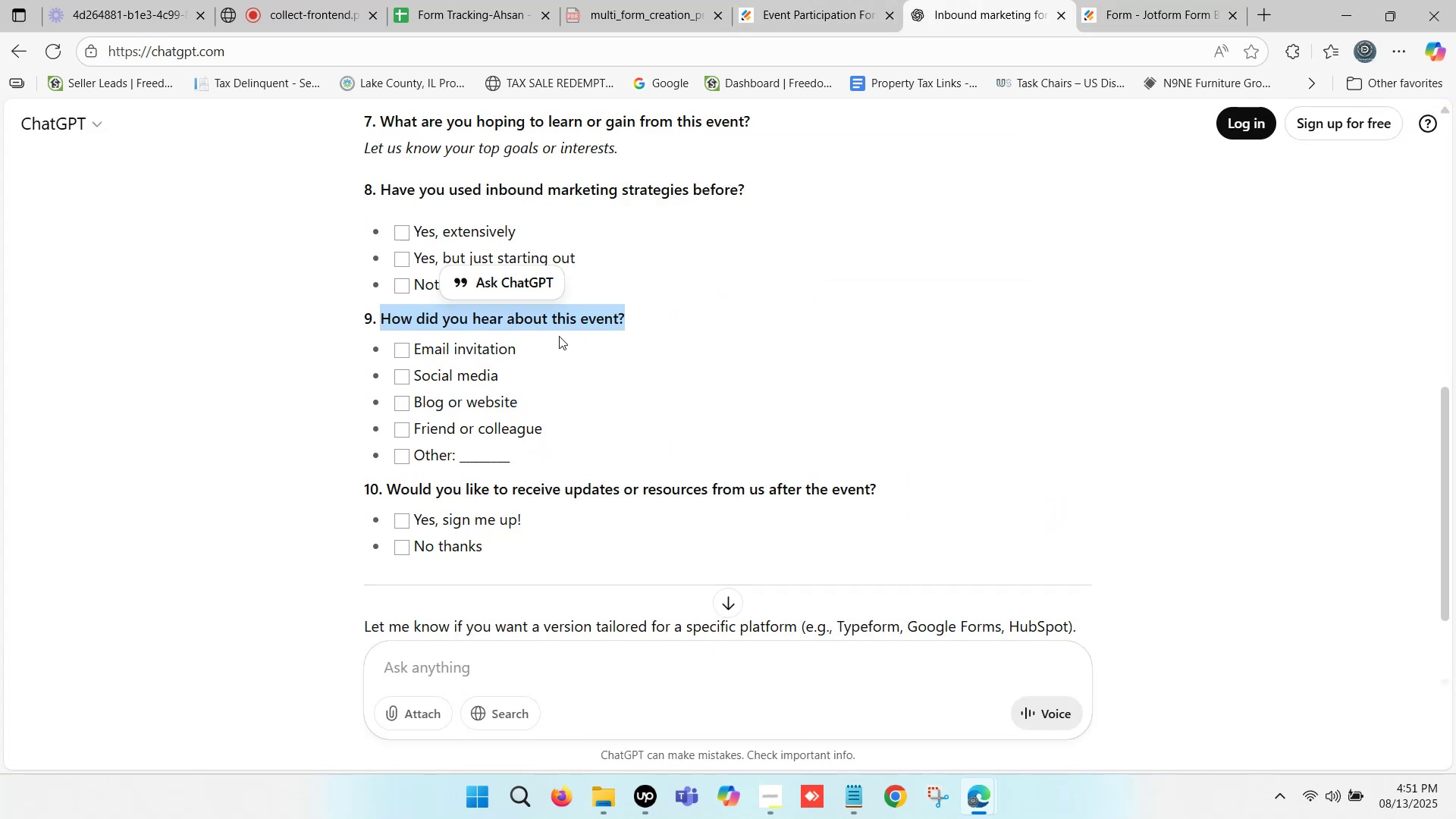 
key(Control+C)
 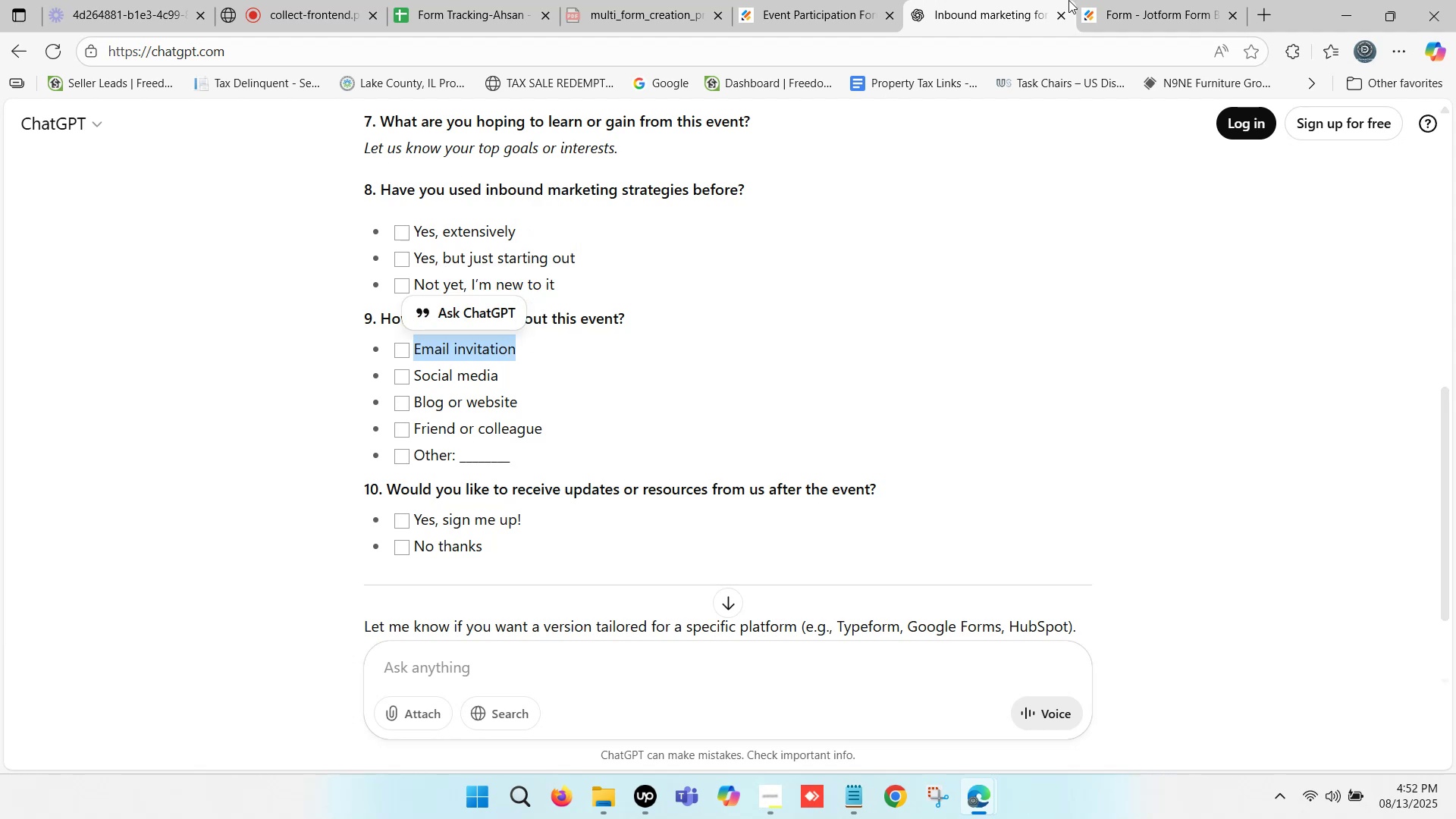 
left_click([1129, 0])
 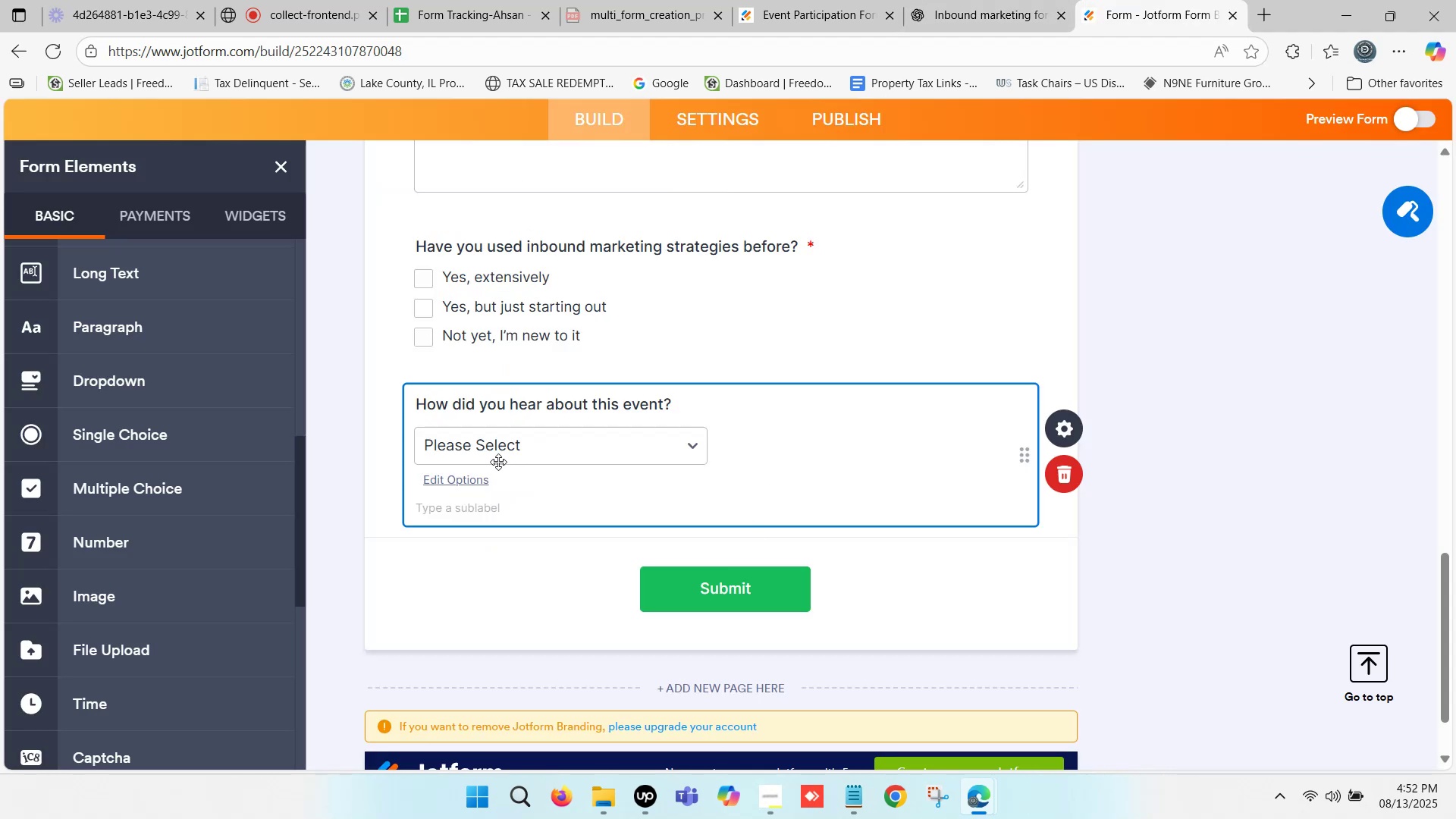 
left_click([497, 452])
 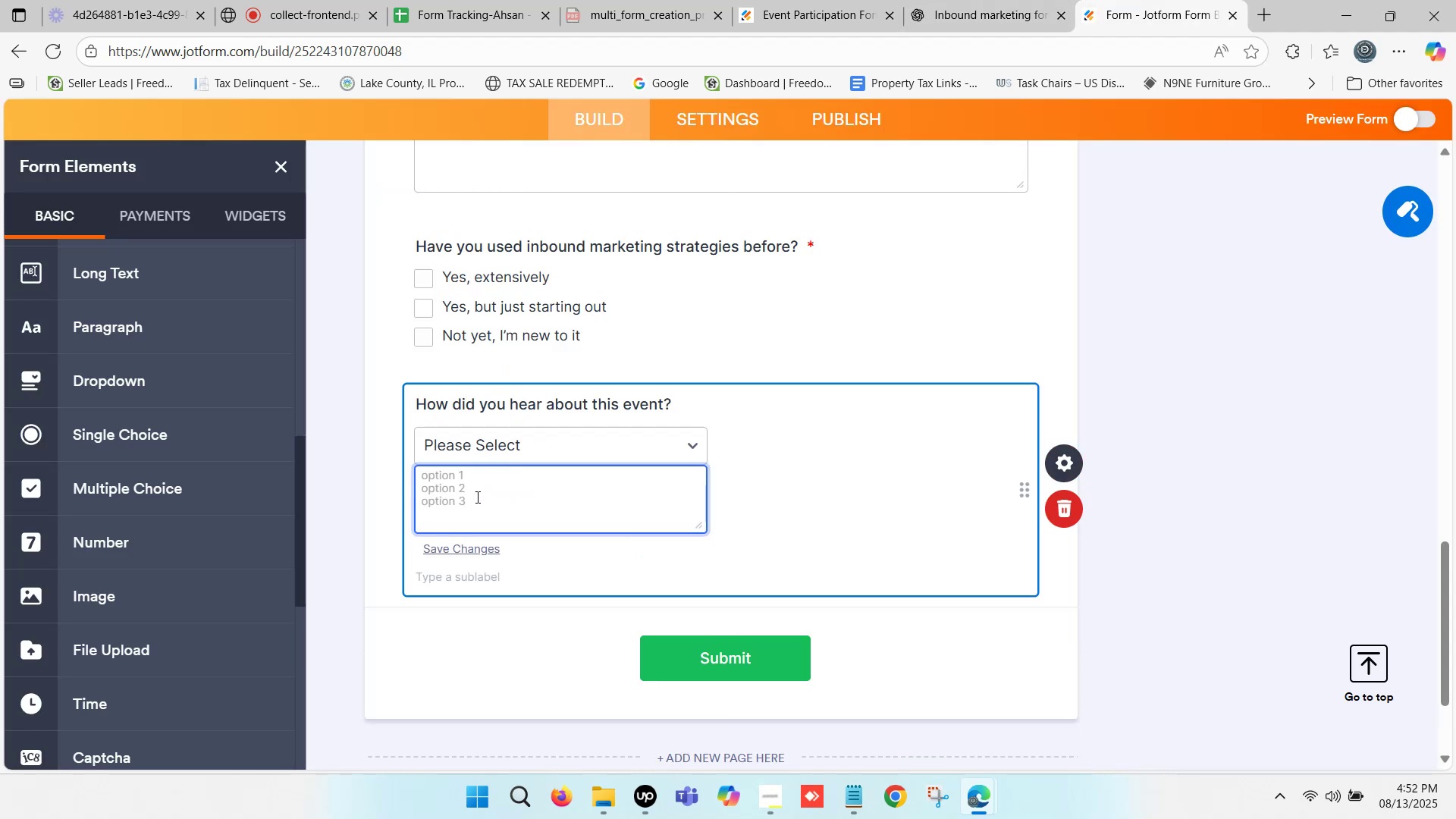 
key(Control+ControlLeft)
 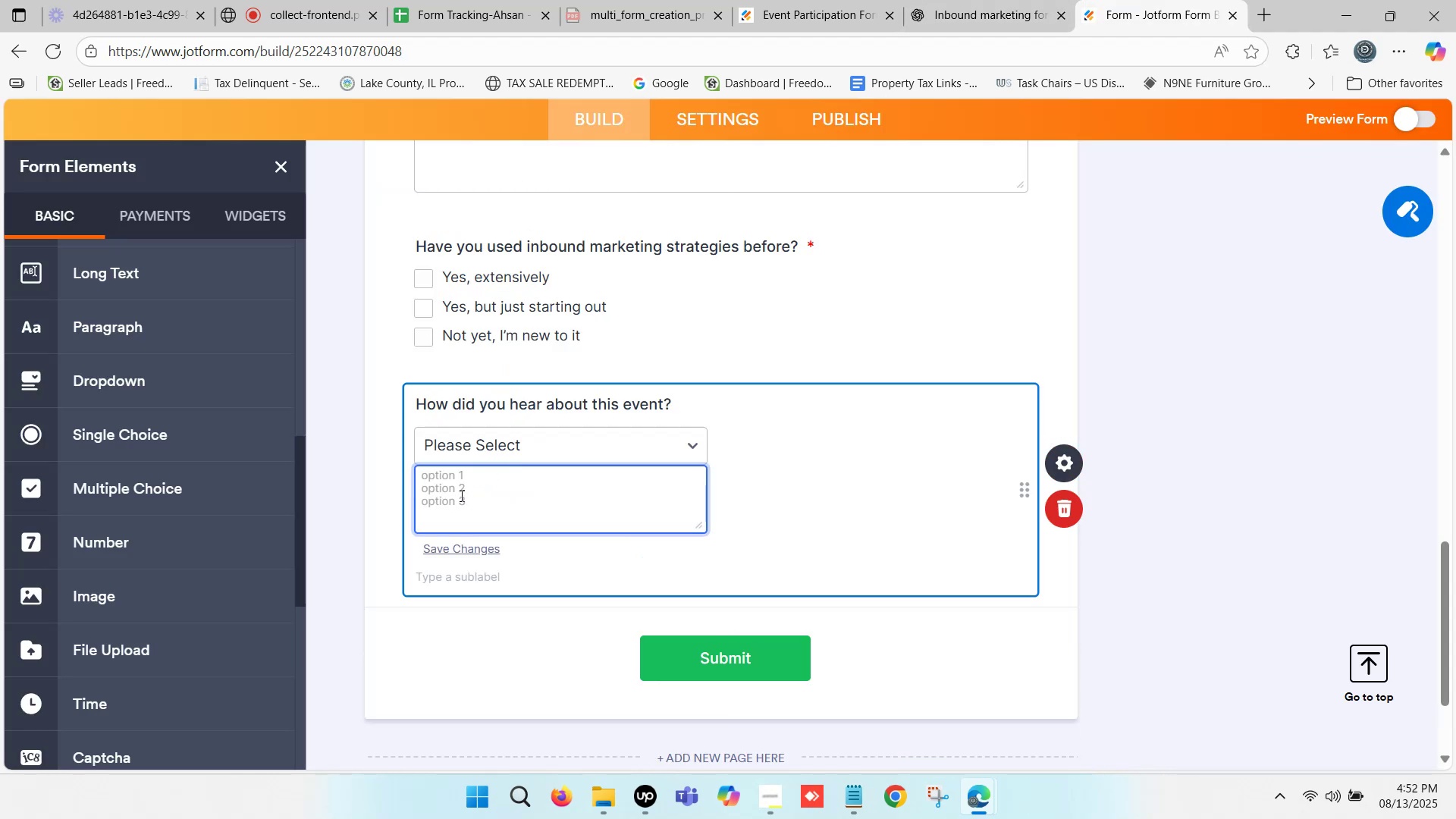 
key(Control+V)
 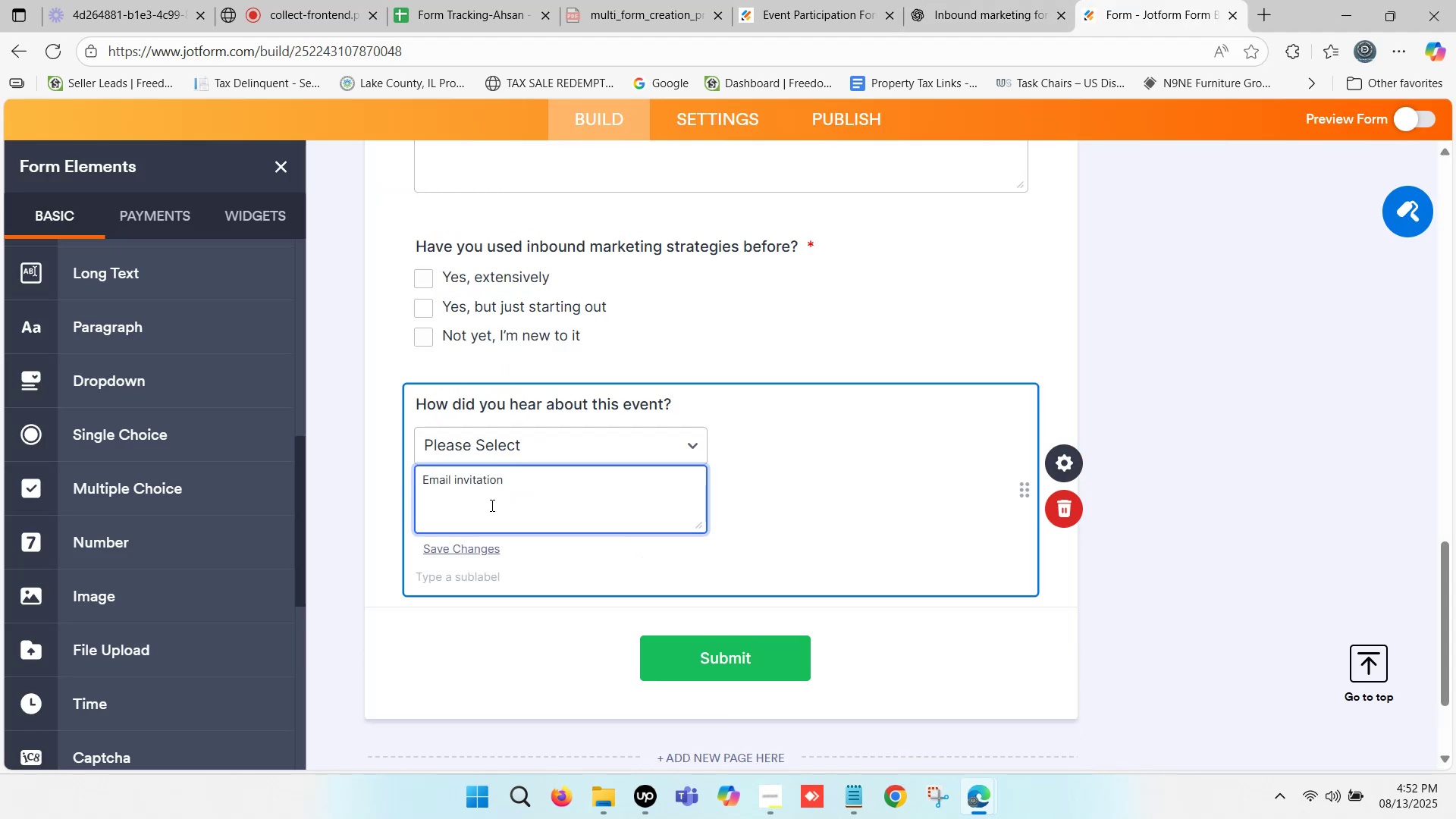 
key(Enter)
 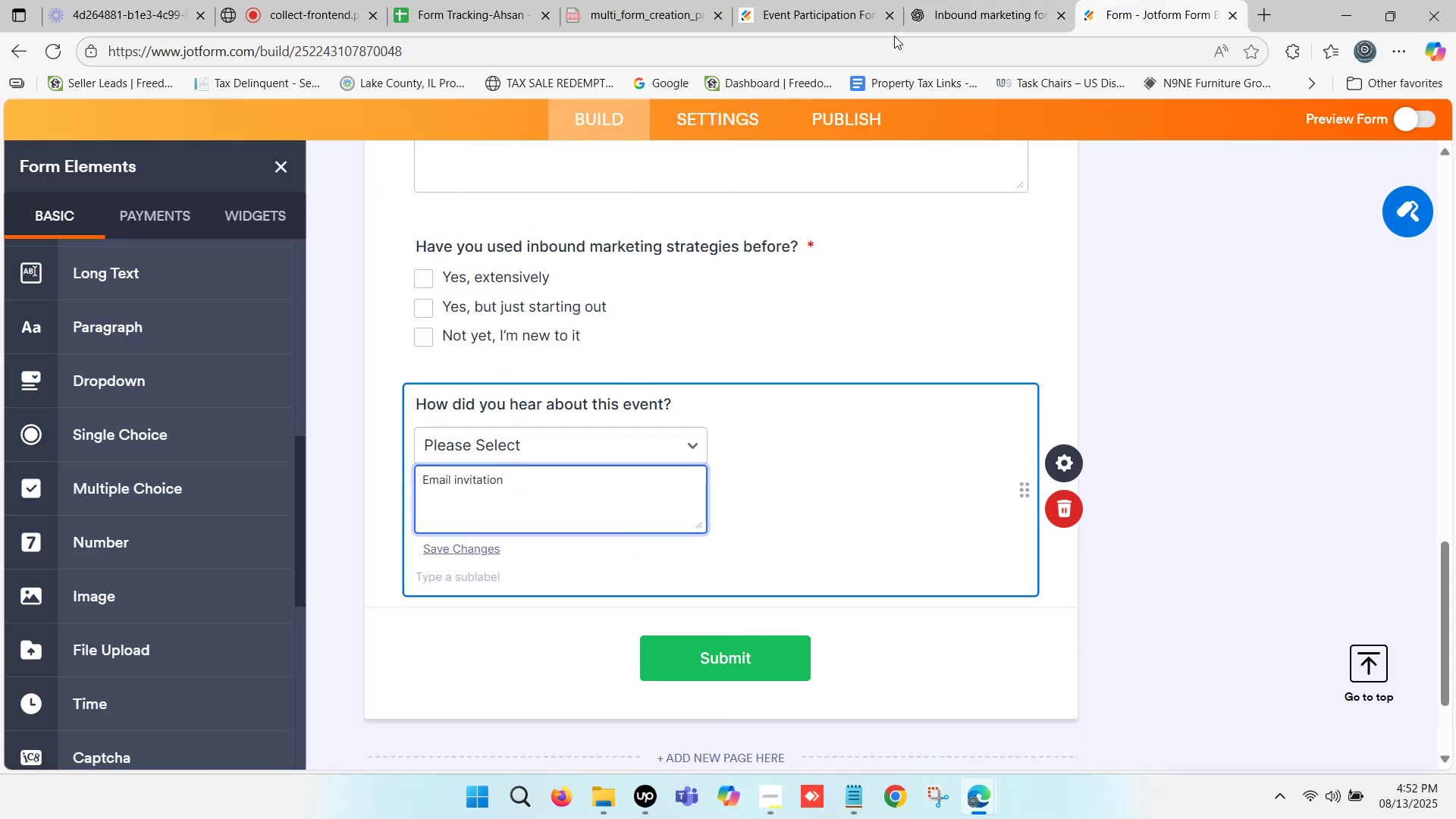 
left_click([943, 0])
 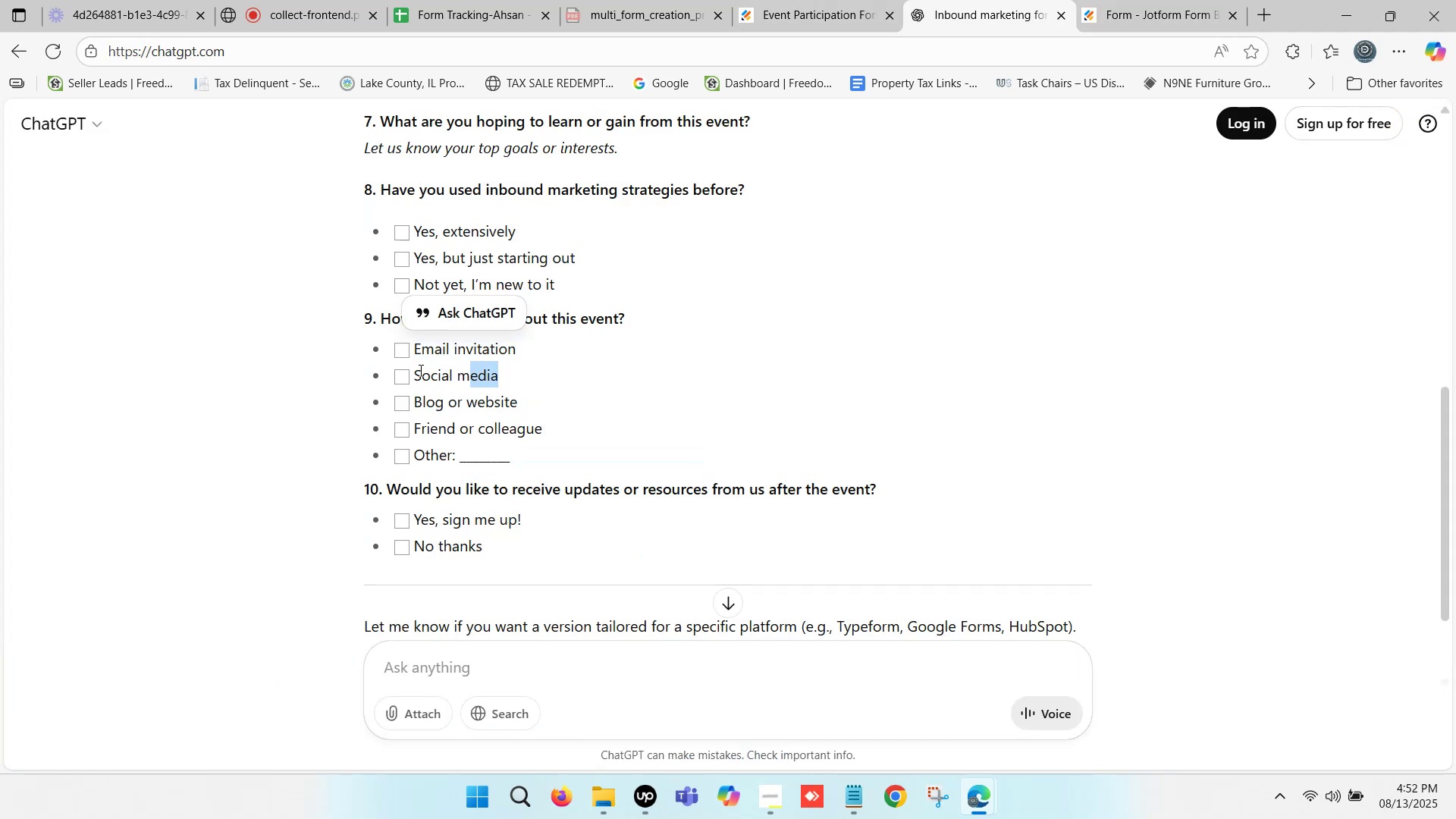 
key(Control+ControlLeft)
 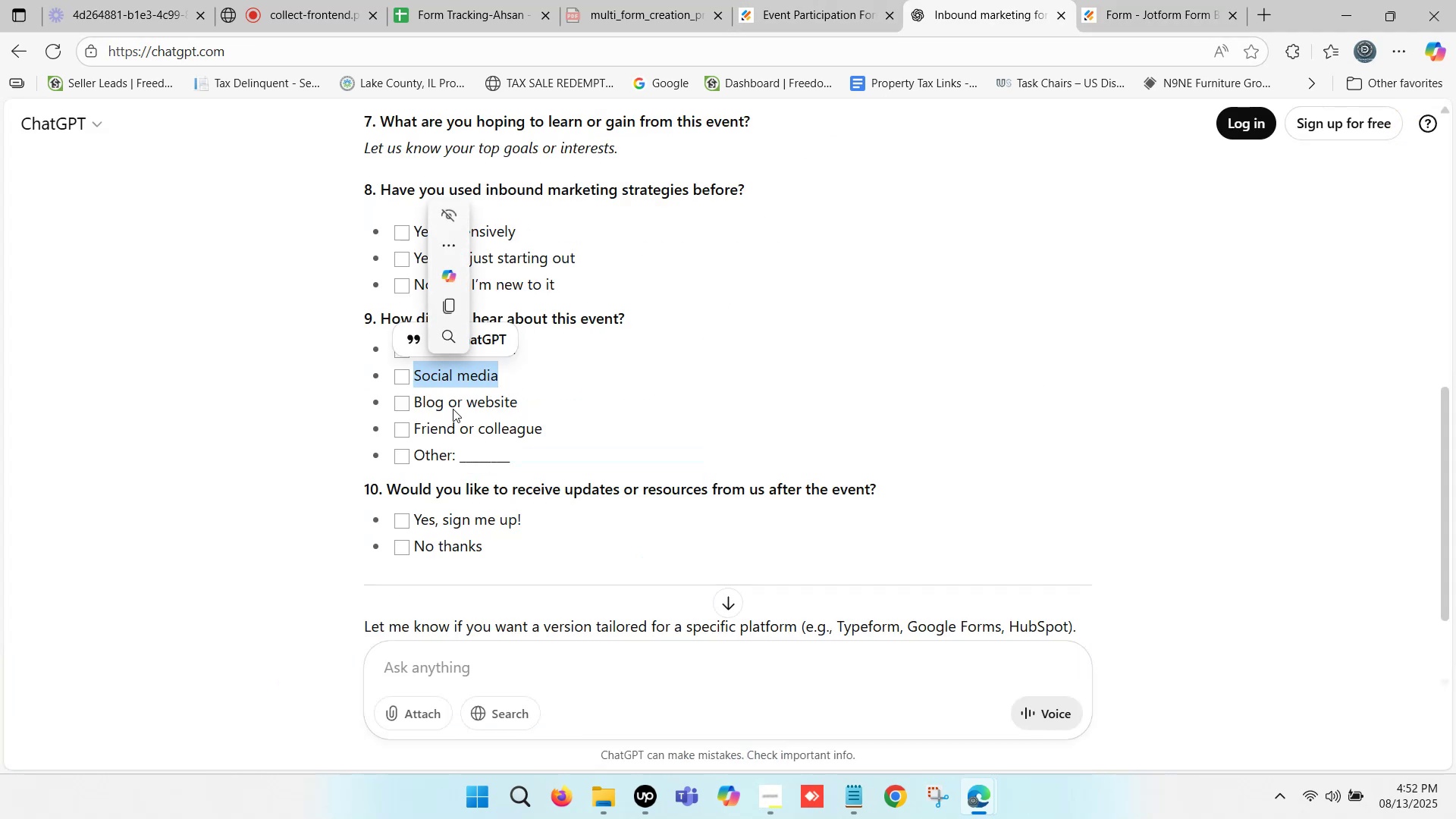 
key(Control+C)
 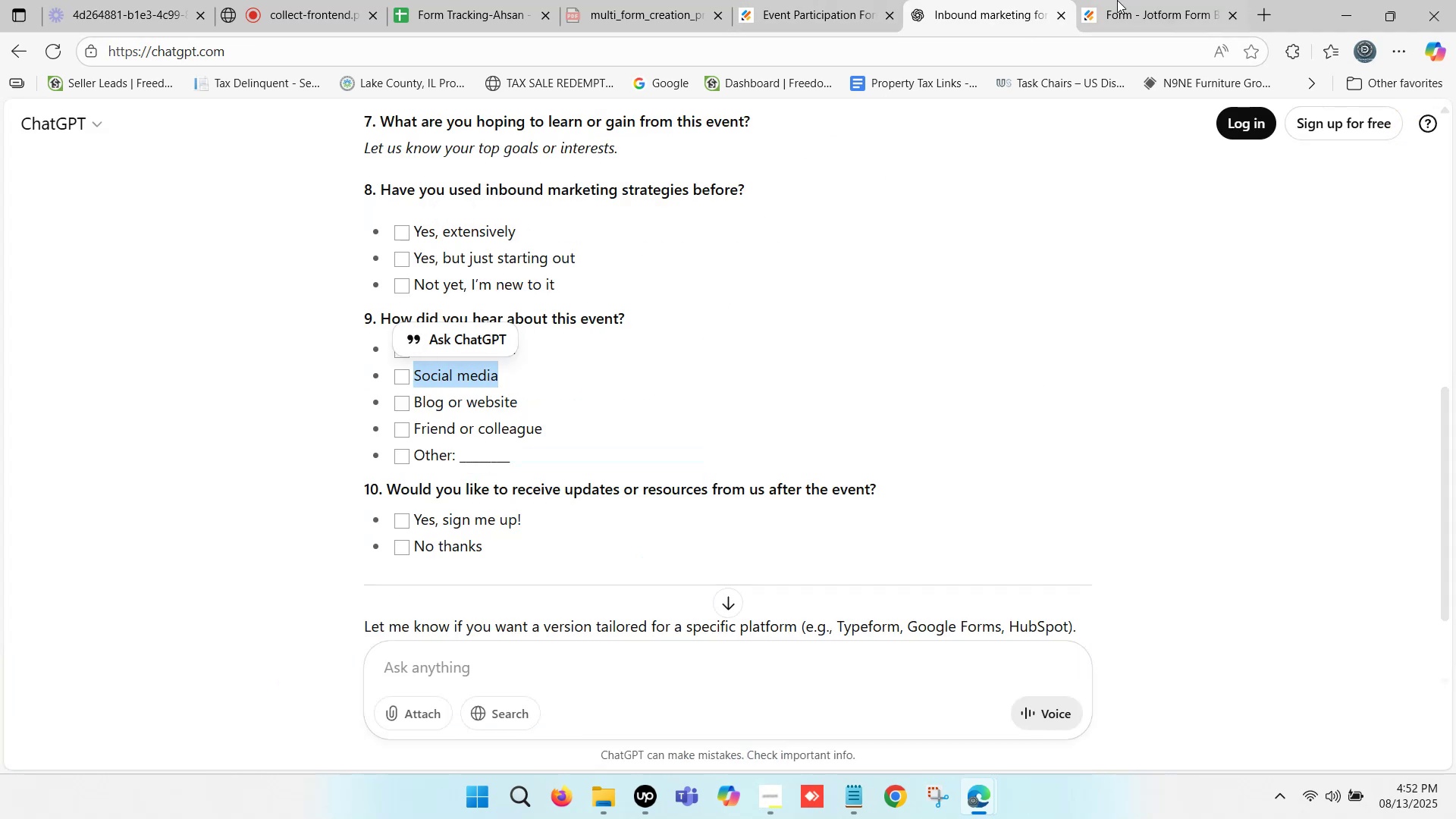 
left_click([1123, 0])
 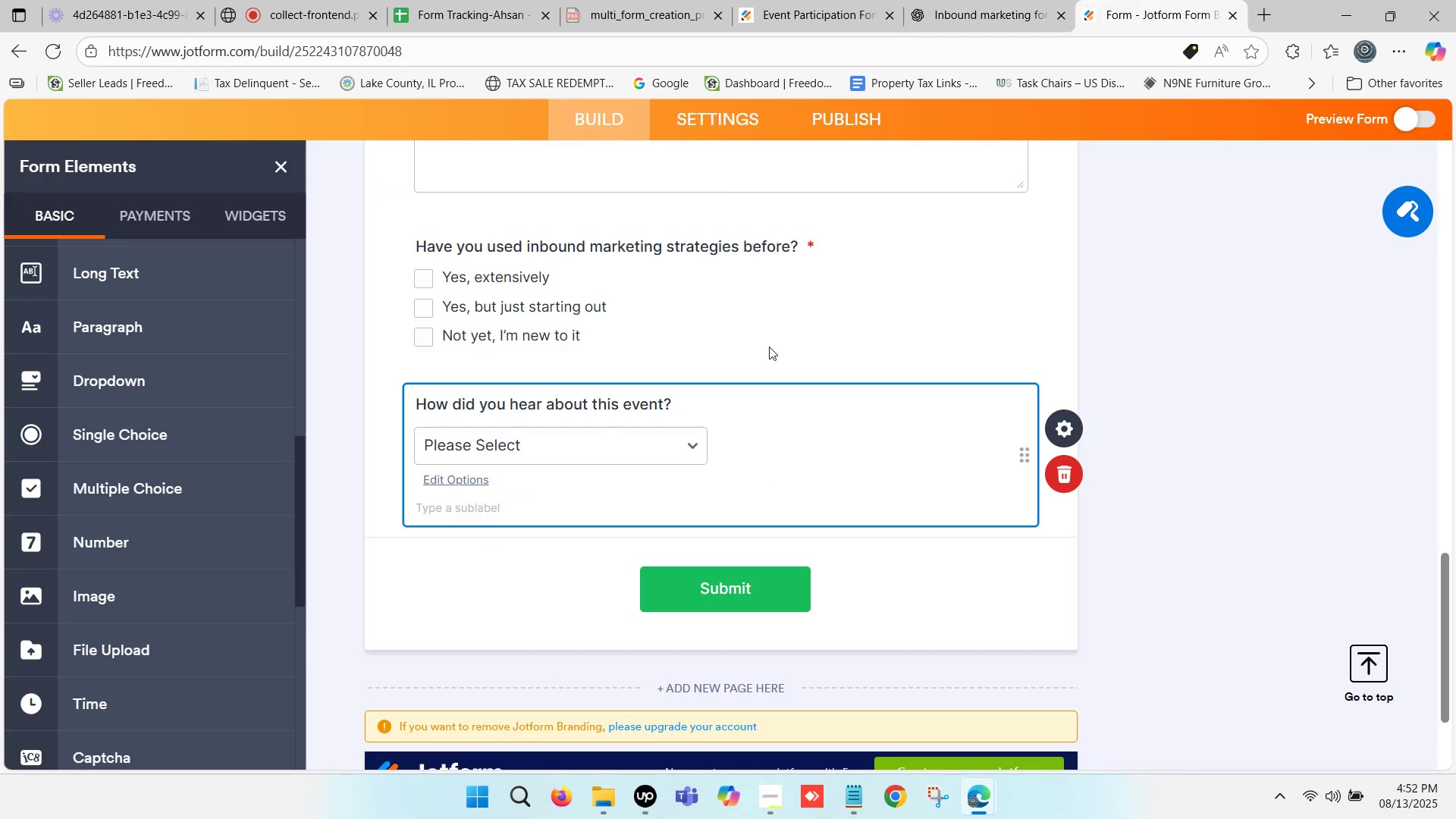 
hold_key(key=ControlLeft, duration=0.48)
 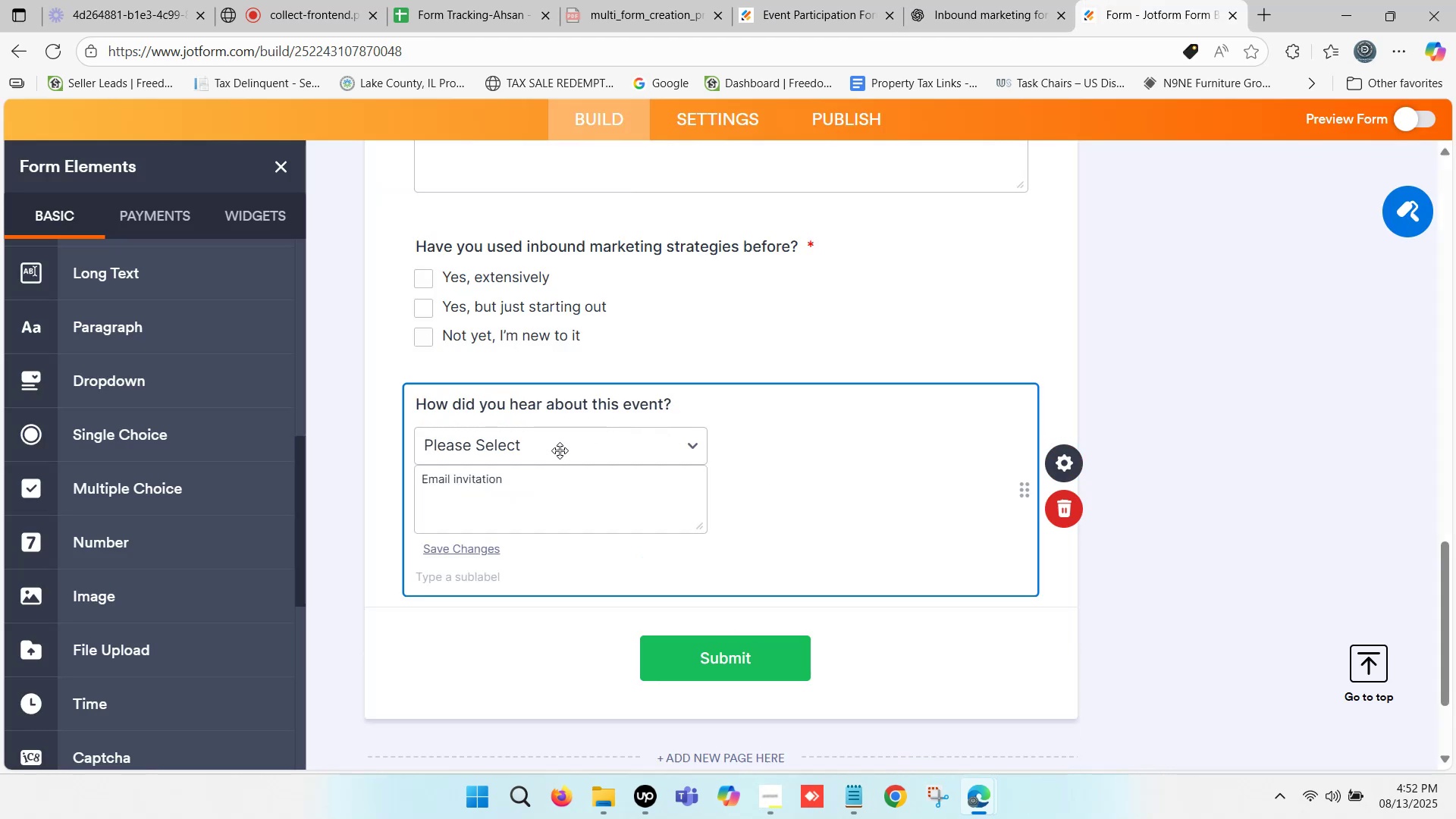 
key(Control+ControlLeft)
 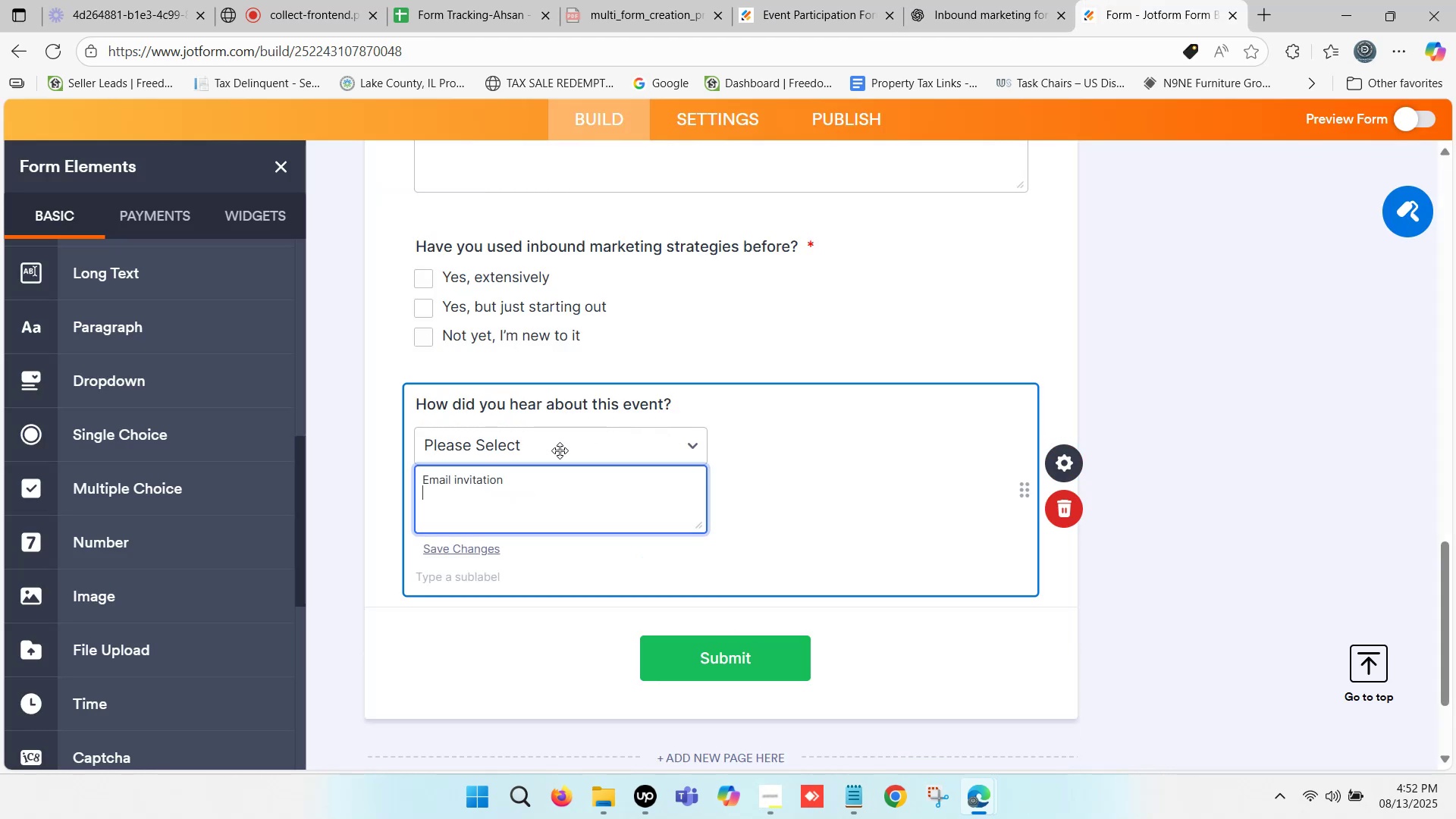 
key(Control+V)
 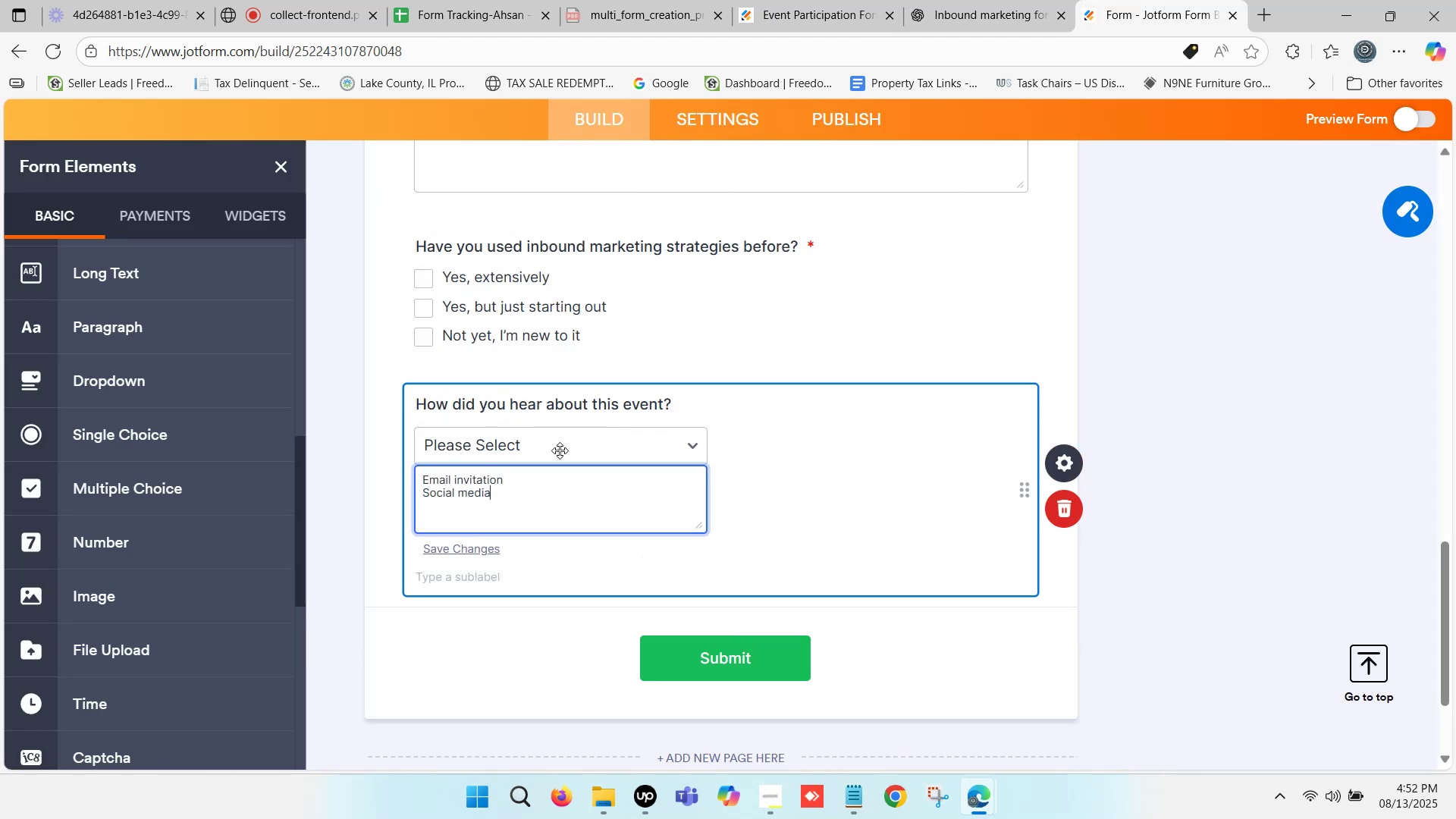 
key(Enter)
 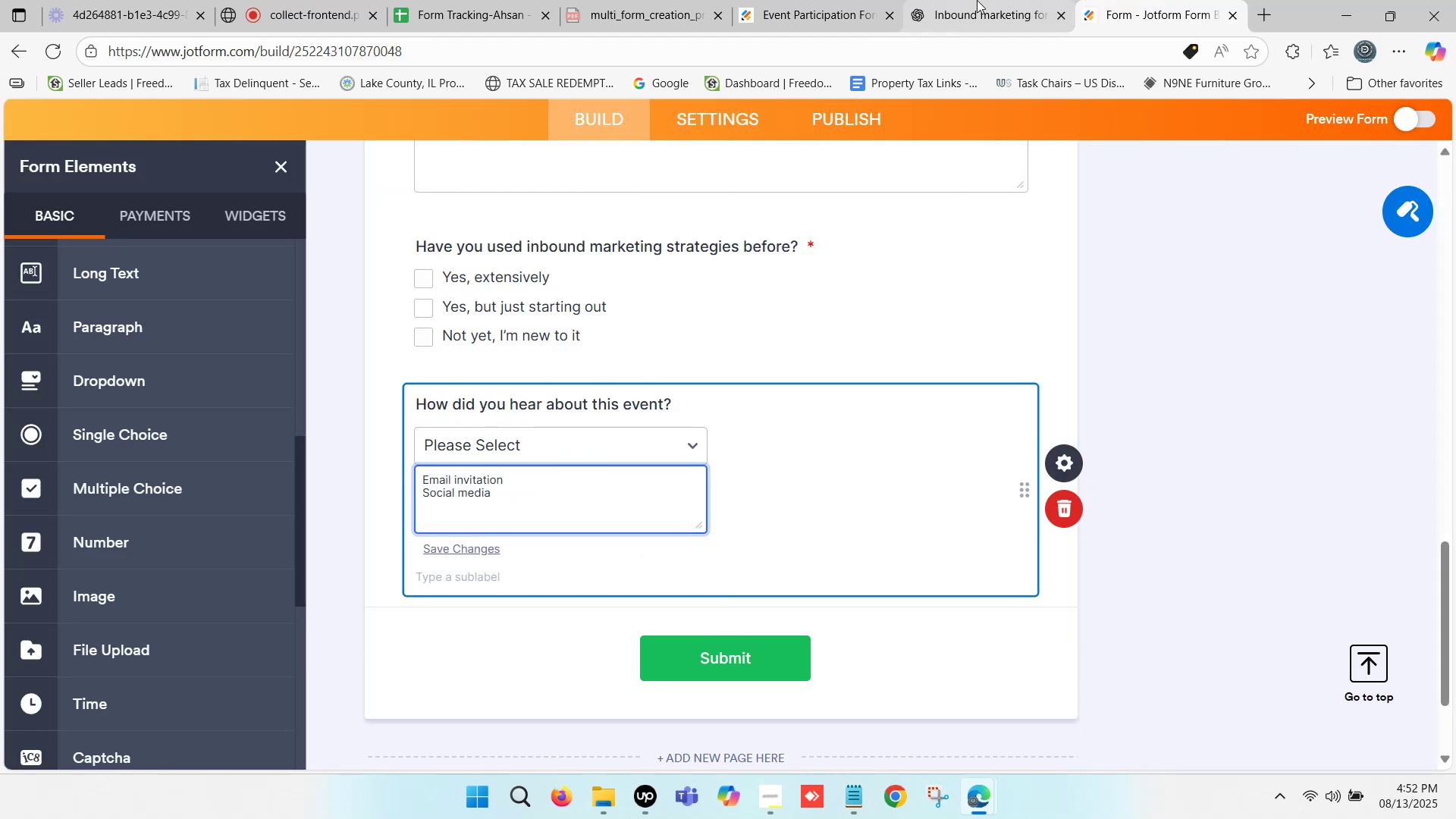 
left_click([977, 0])
 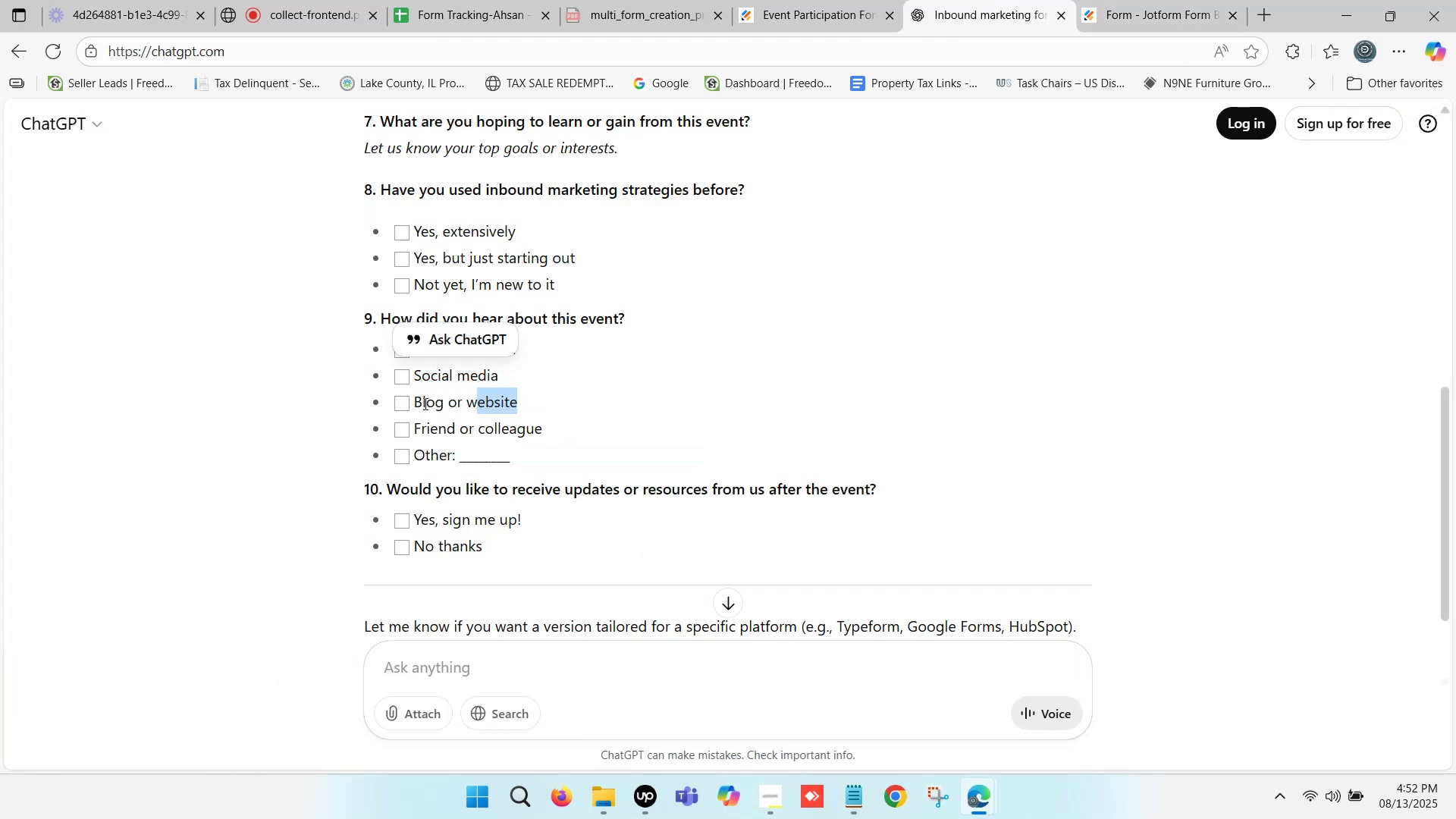 
key(Control+ControlLeft)
 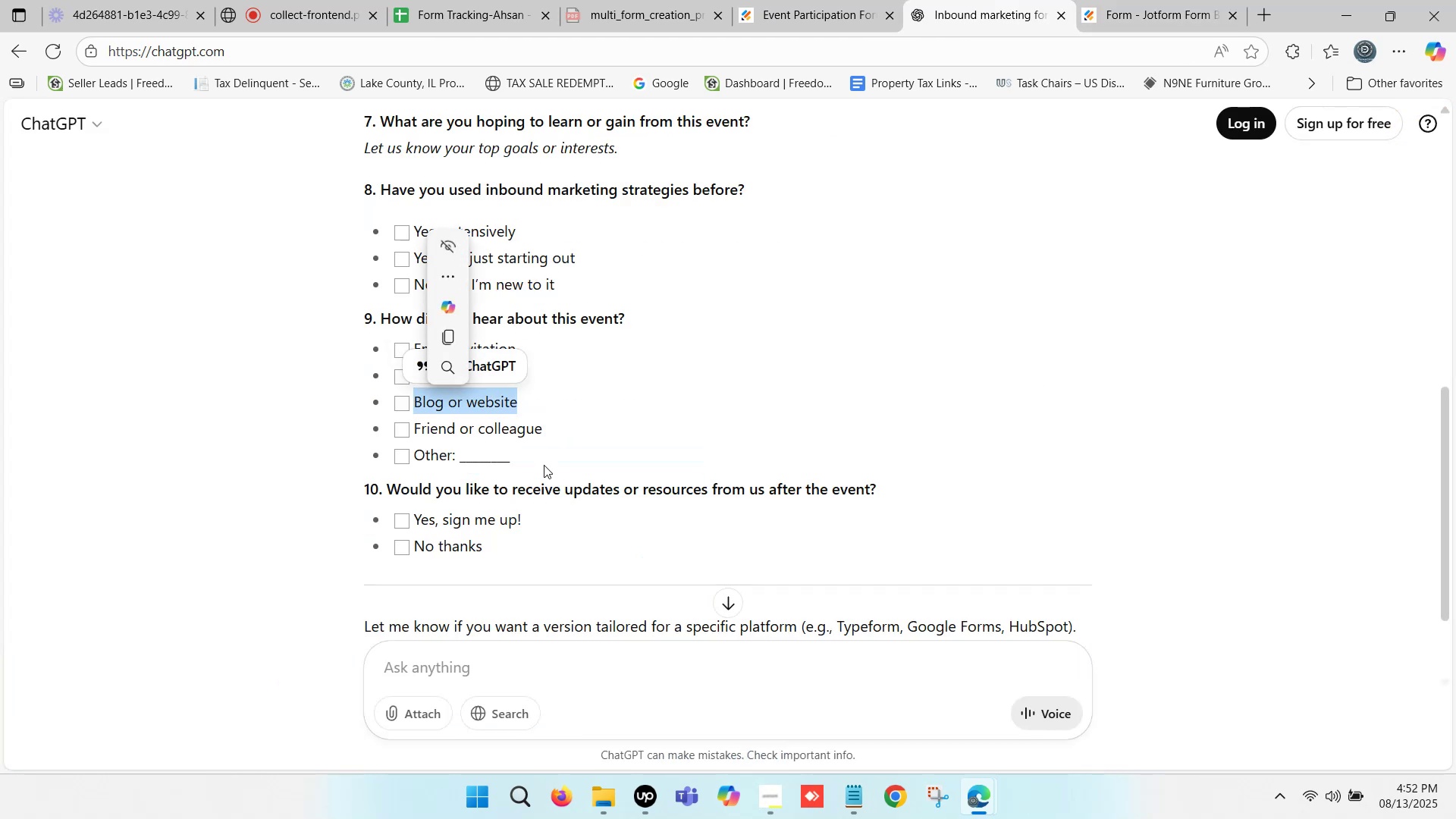 
key(Control+C)
 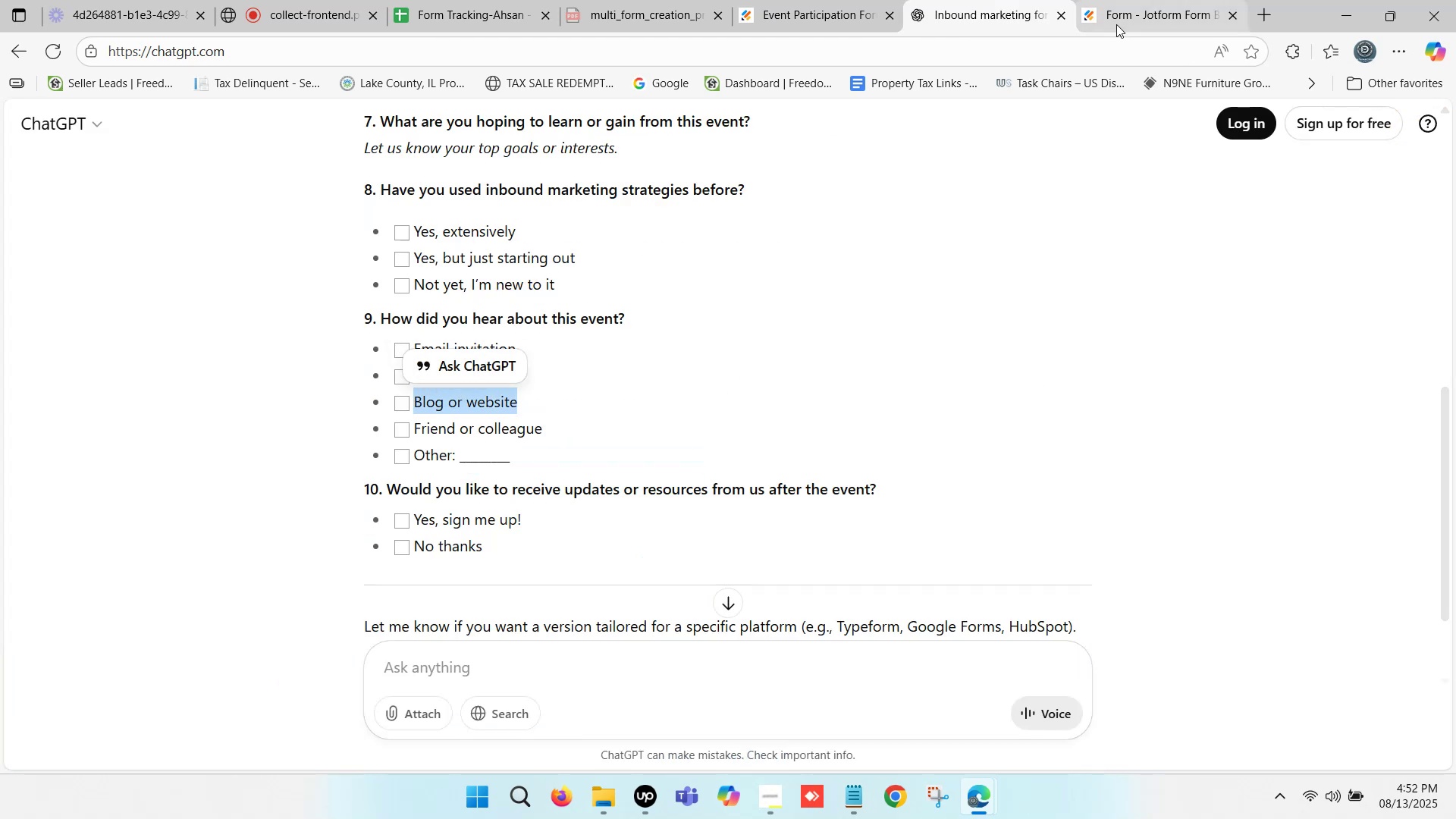 
left_click([1116, 24])
 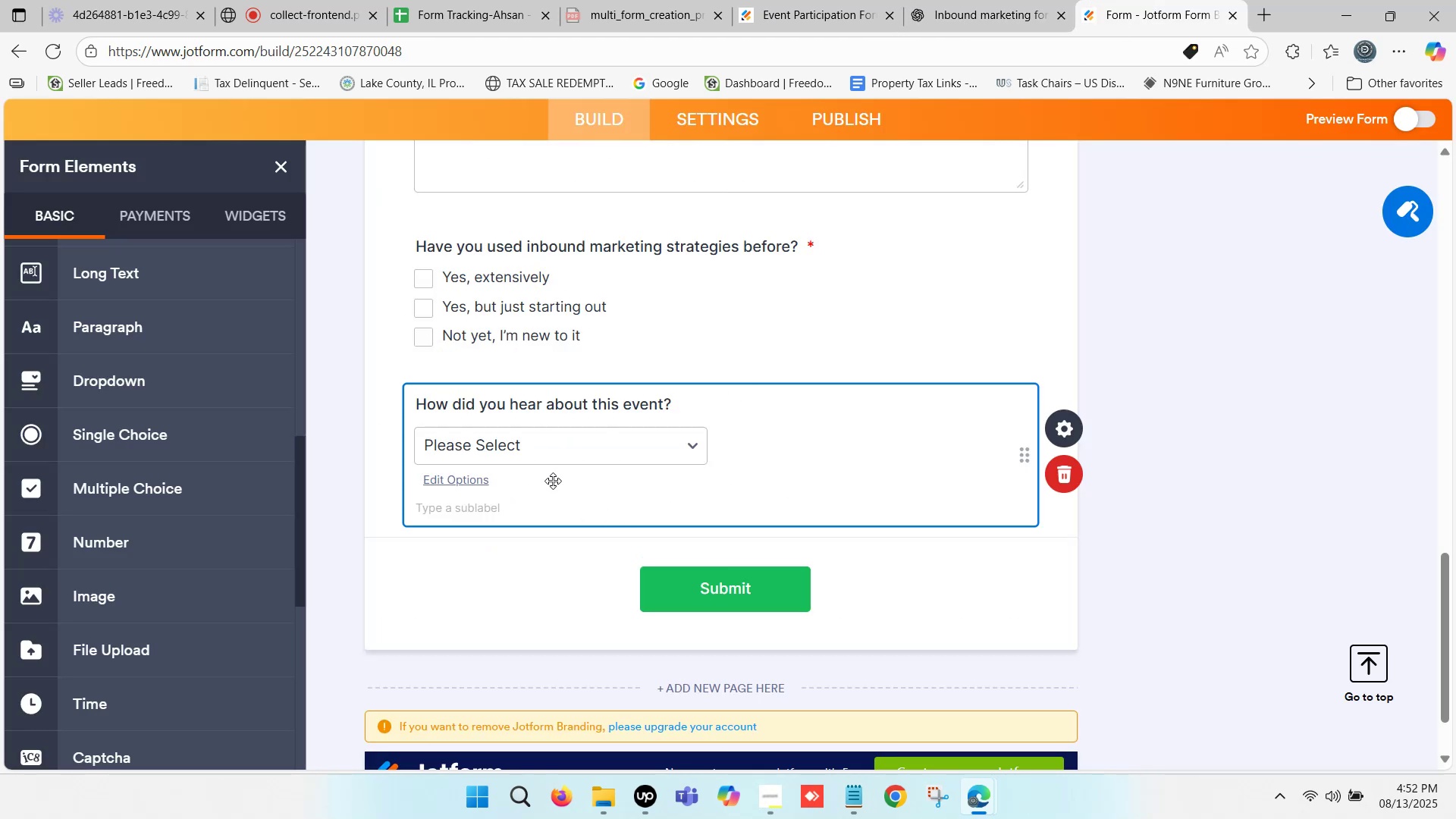 
left_click([554, 453])
 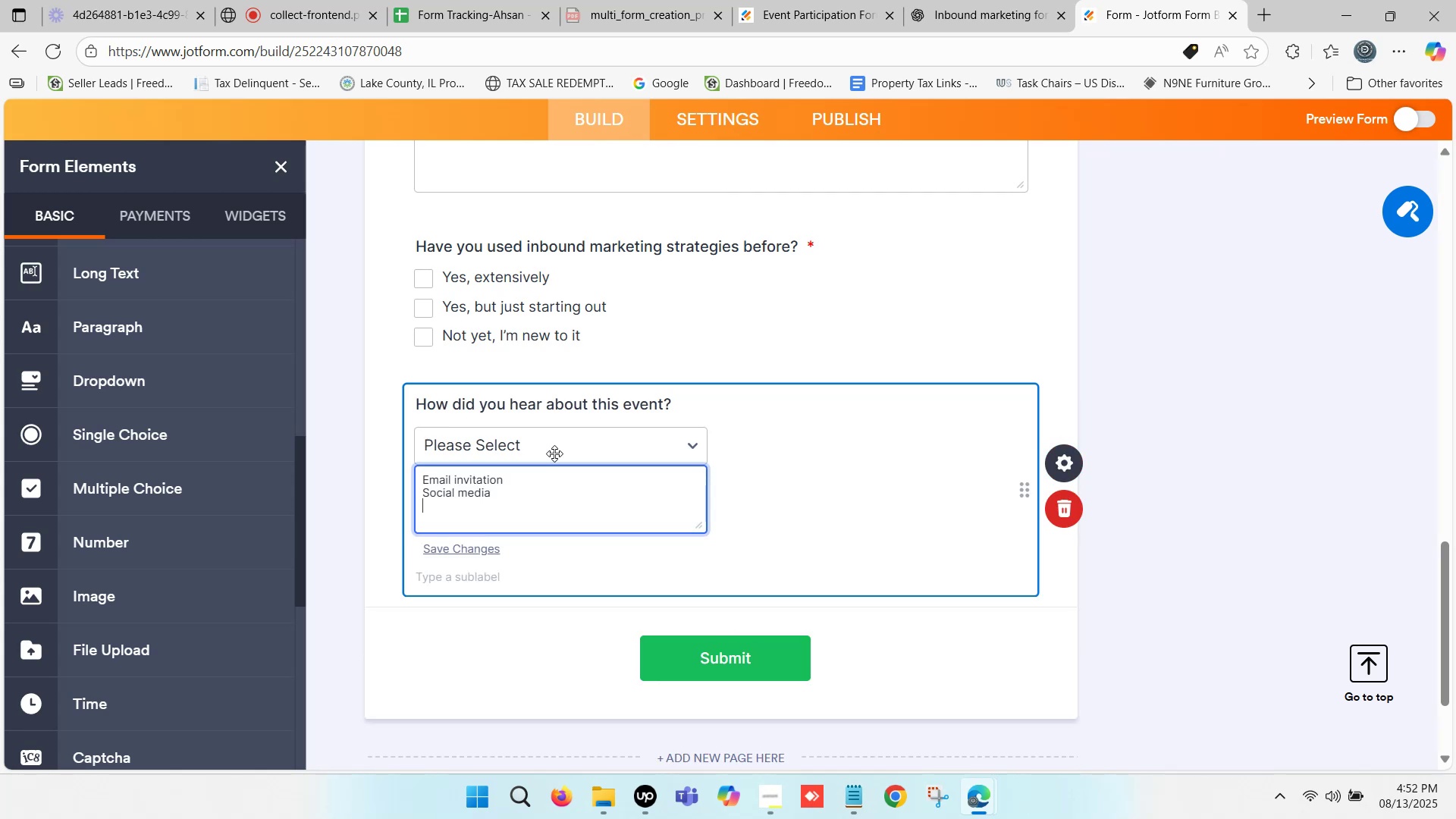 
key(Control+ControlLeft)
 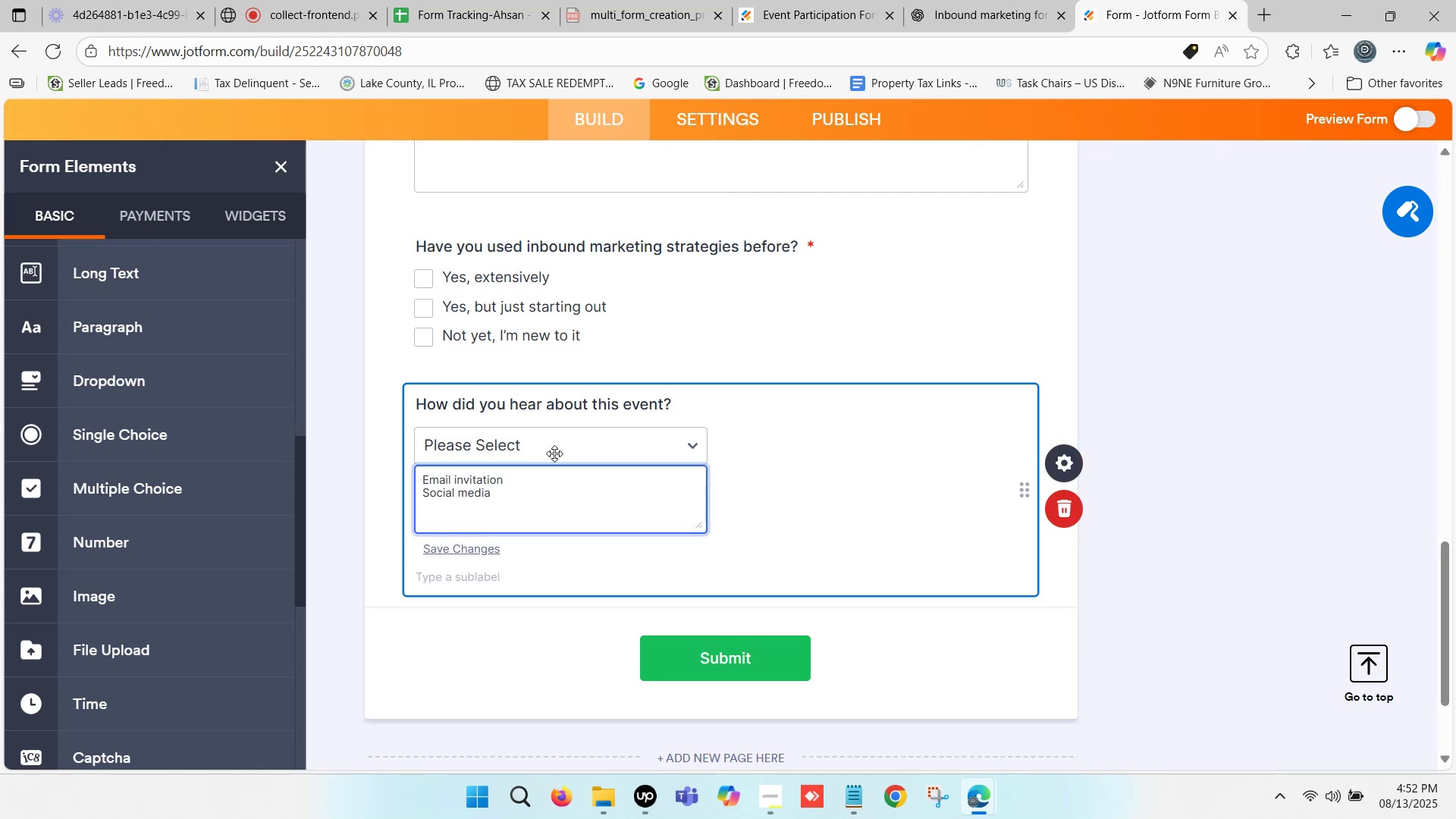 
key(Control+V)
 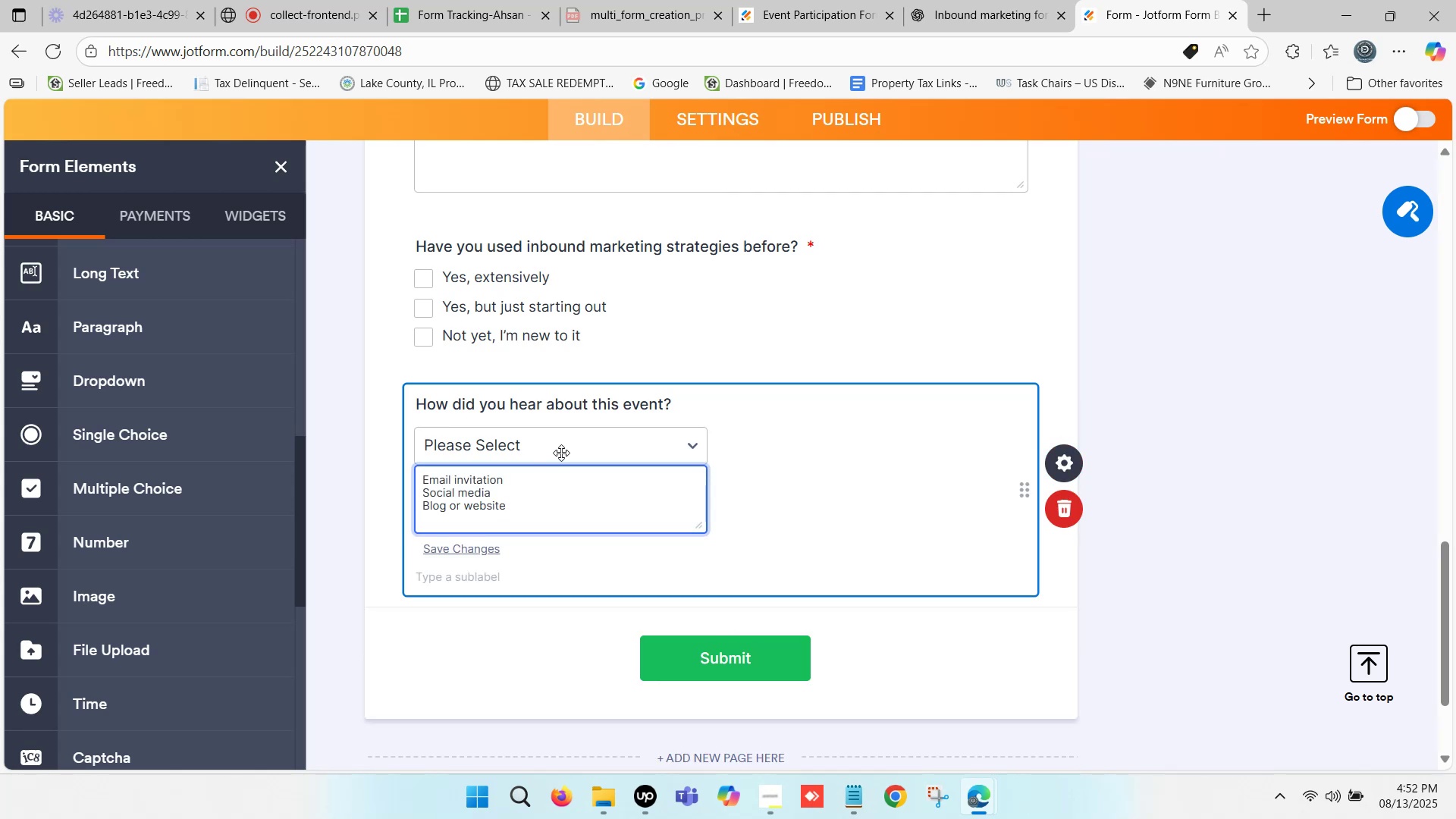 
key(Enter)
 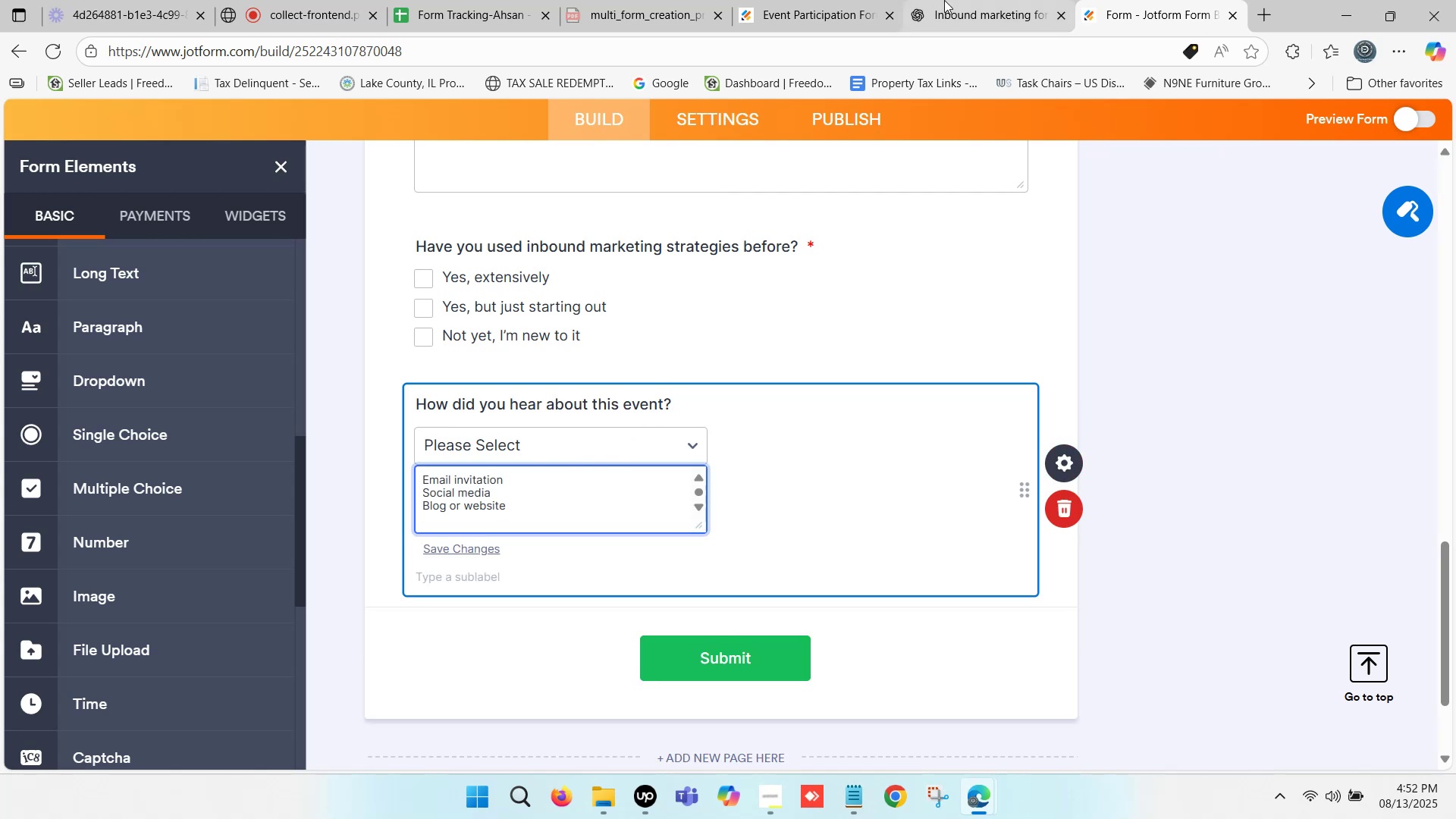 
left_click([968, 0])
 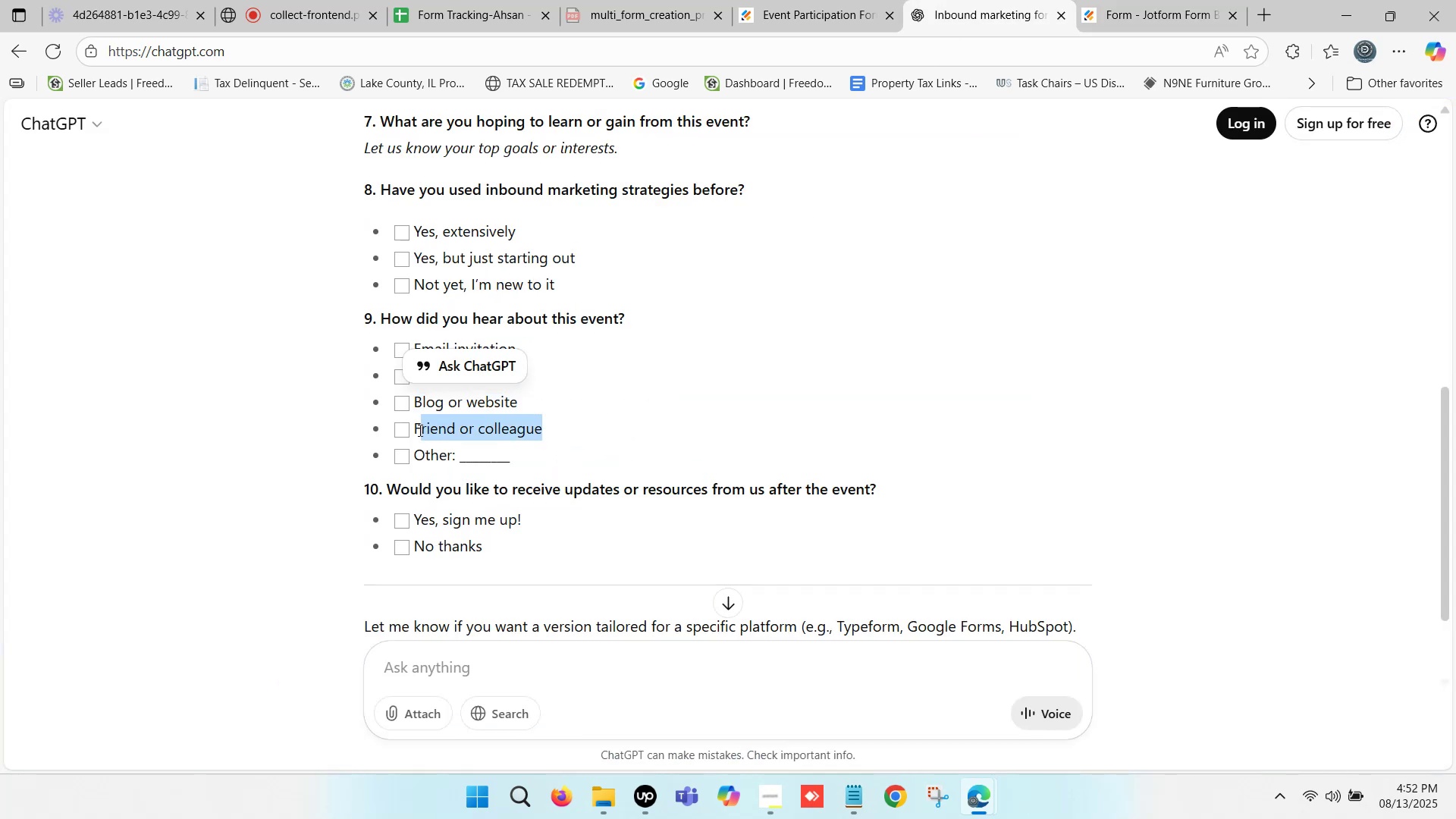 
key(Control+ControlLeft)
 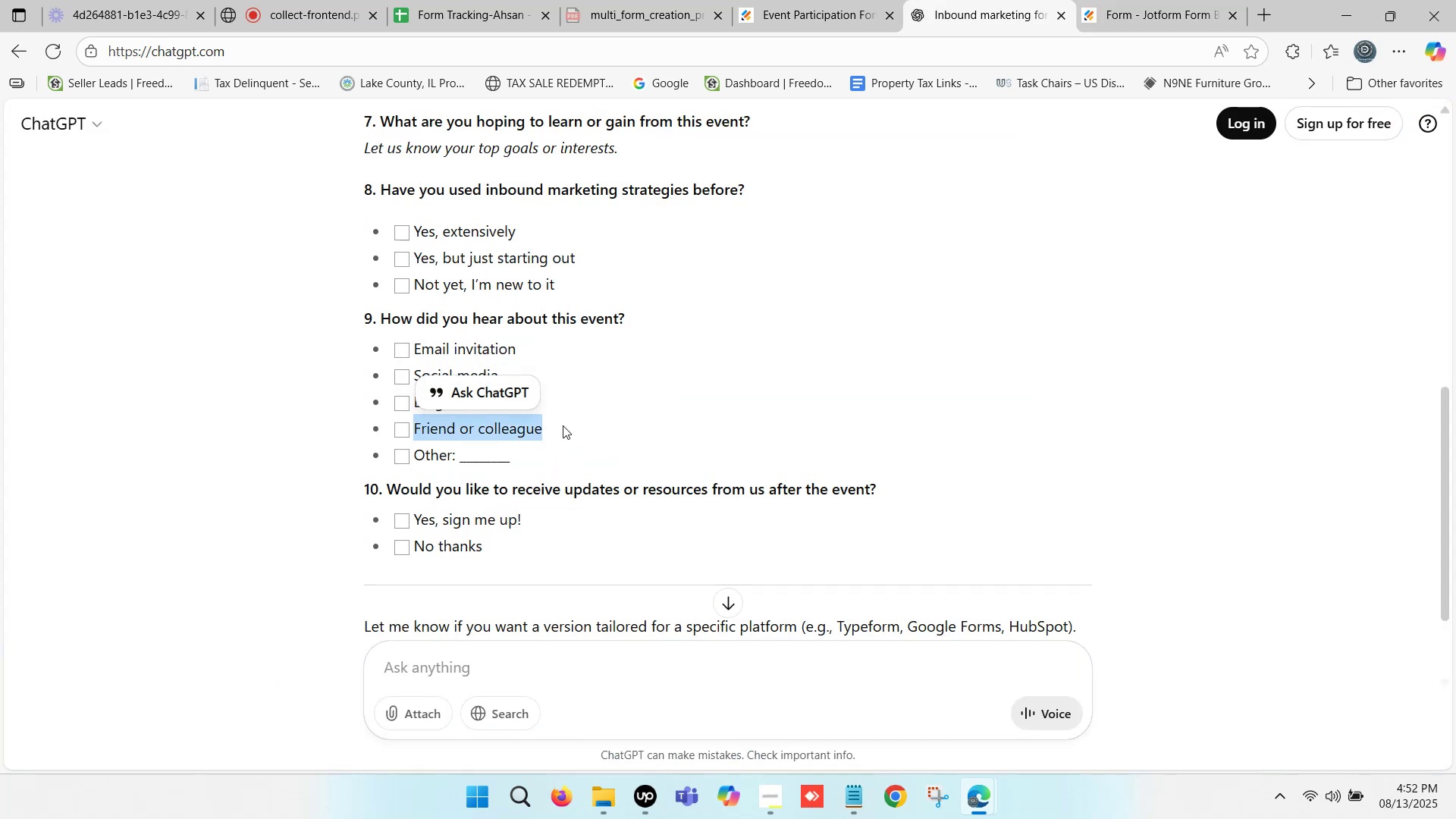 
key(Control+C)
 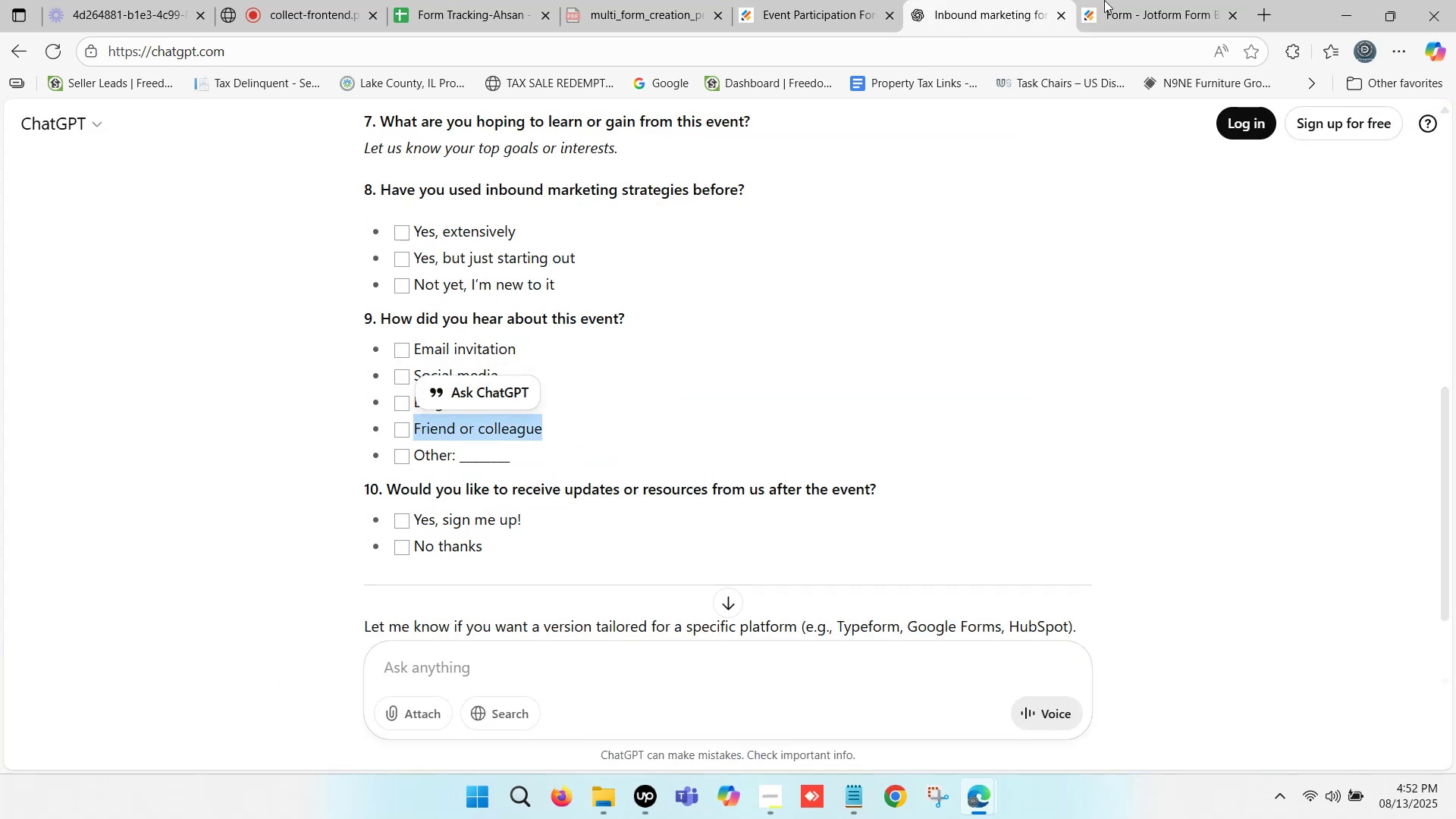 
left_click([1155, 0])
 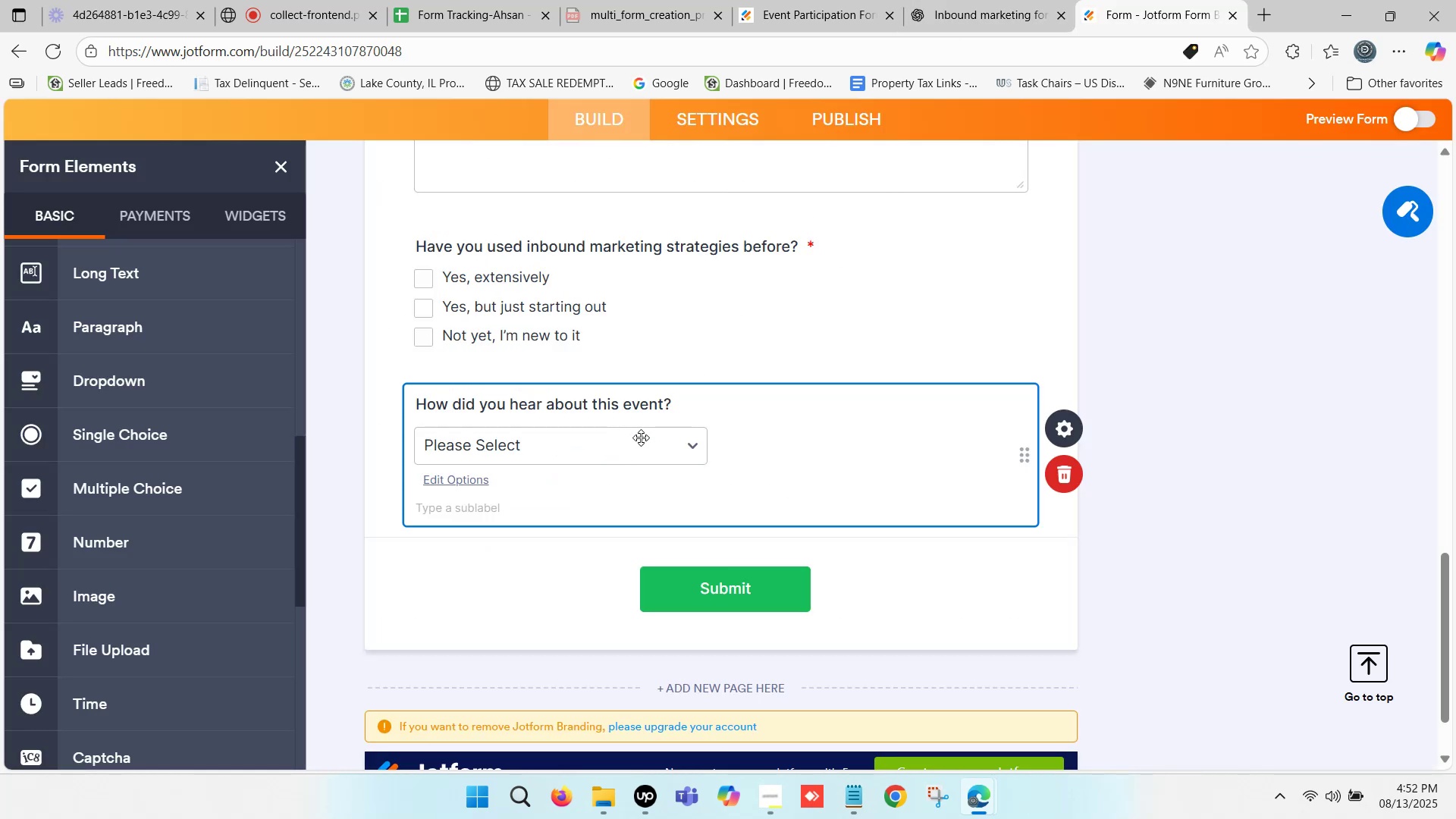 
left_click([614, 452])
 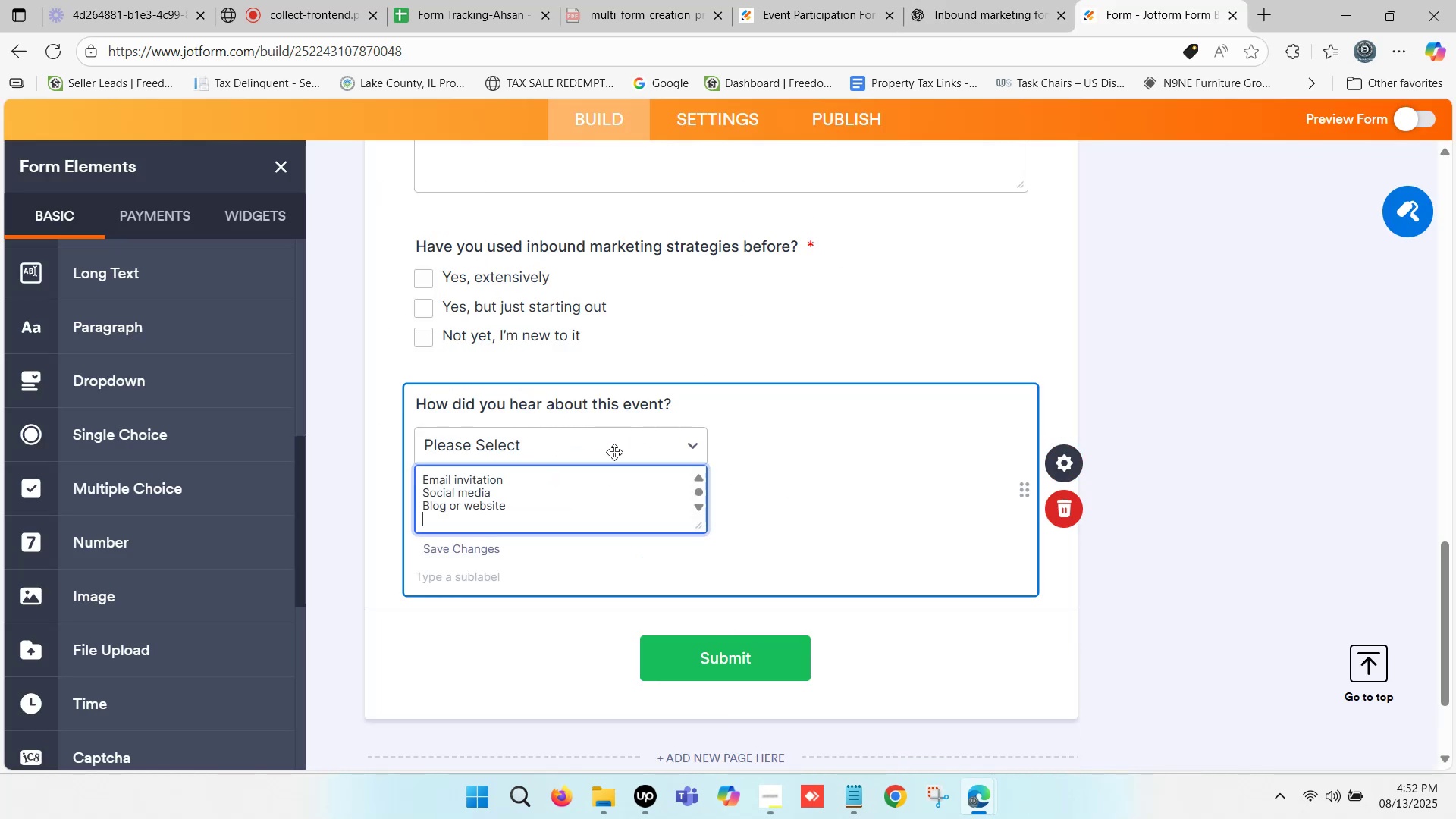 
key(Control+V)
 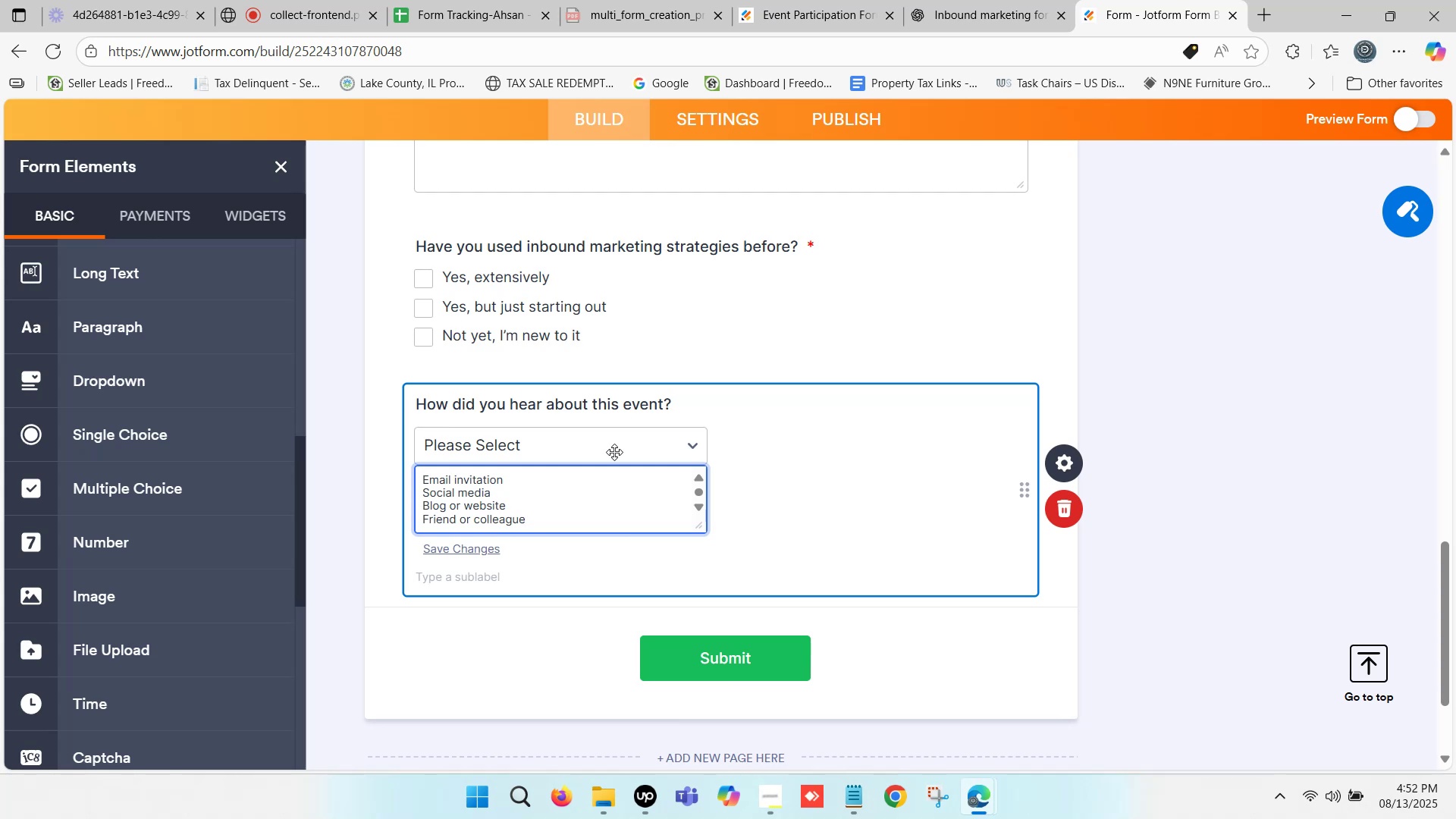 
key(Enter)
 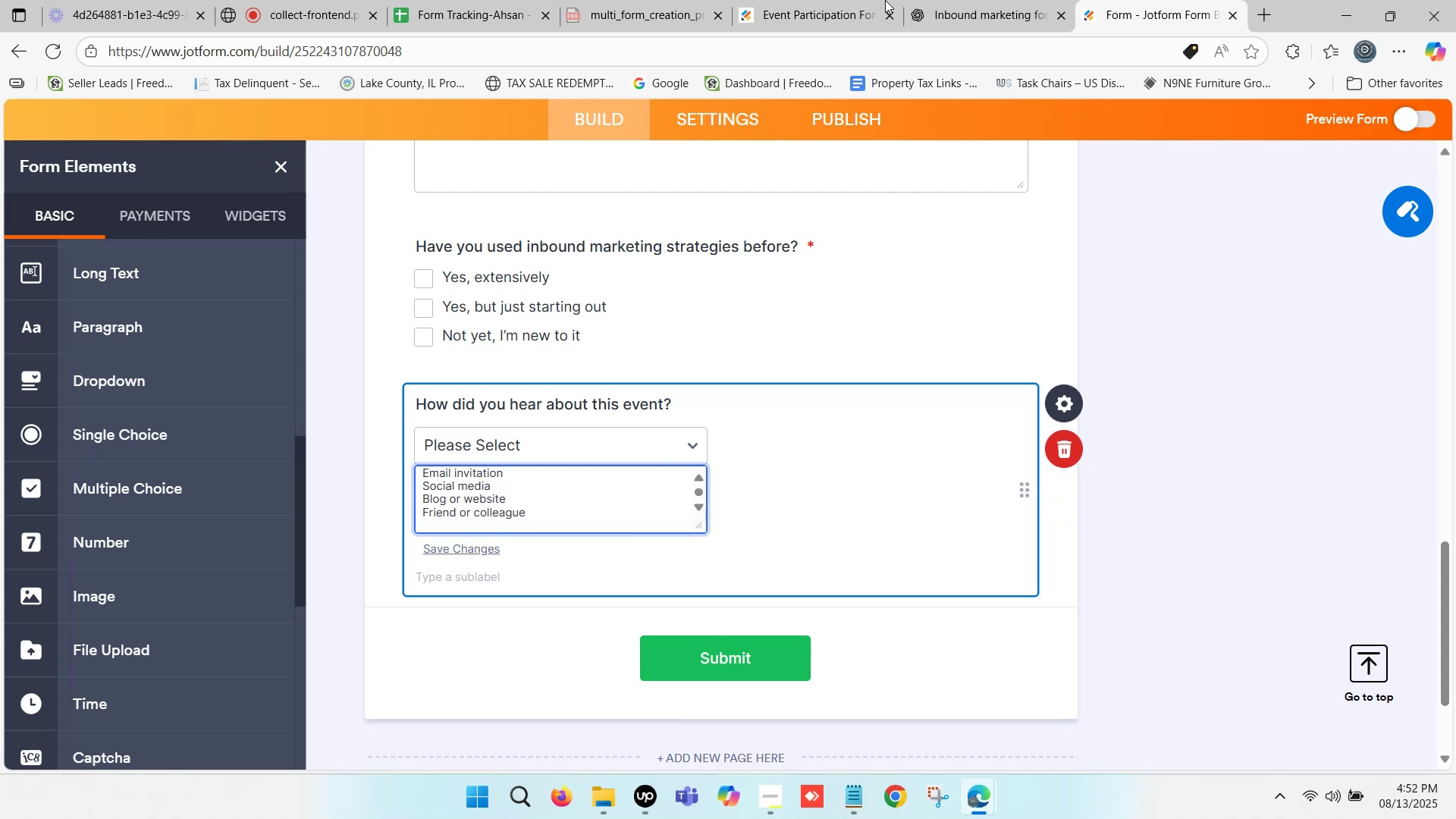 
left_click([1000, 0])
 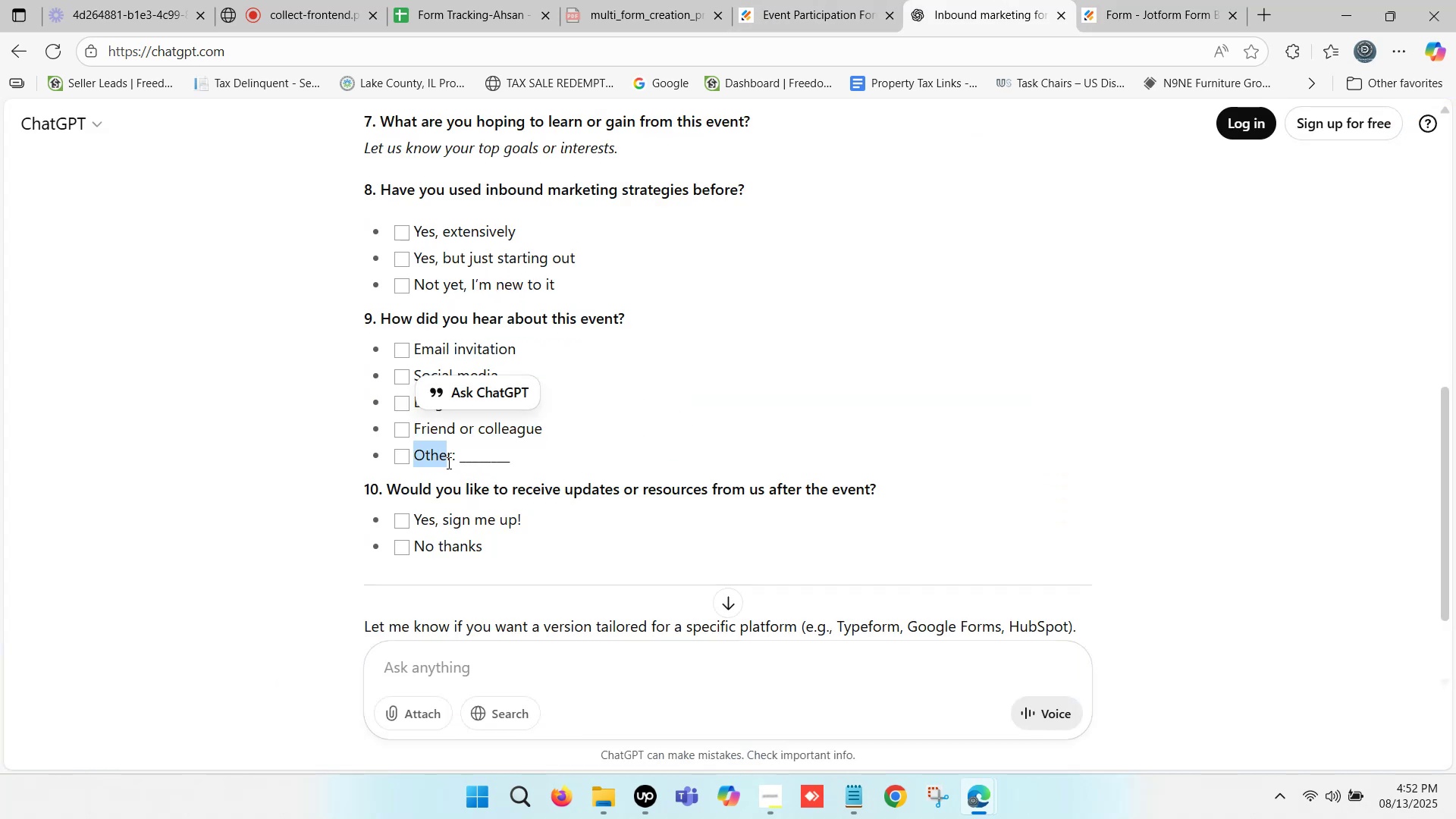 
key(Control+ControlLeft)
 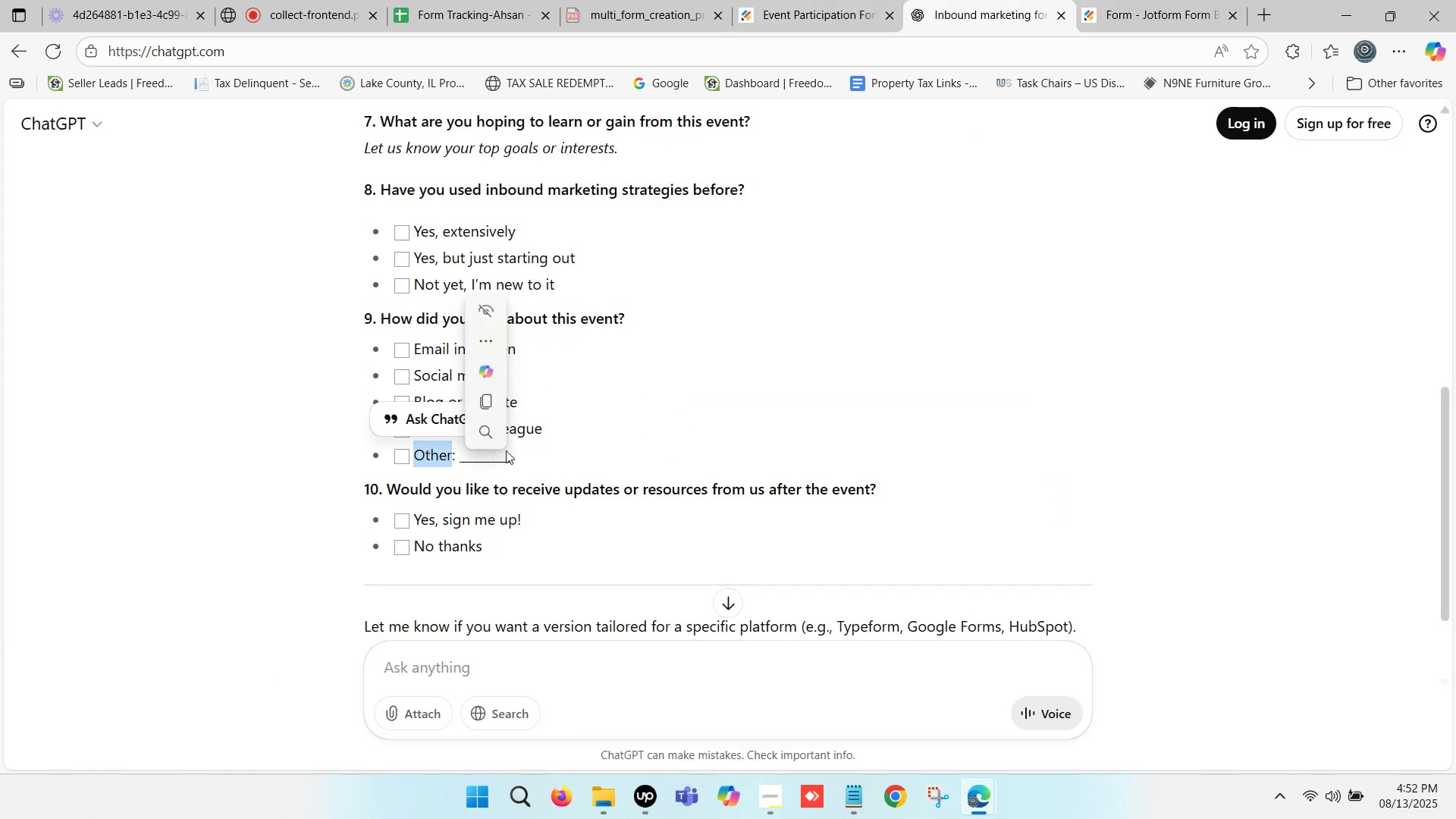 
key(Control+C)
 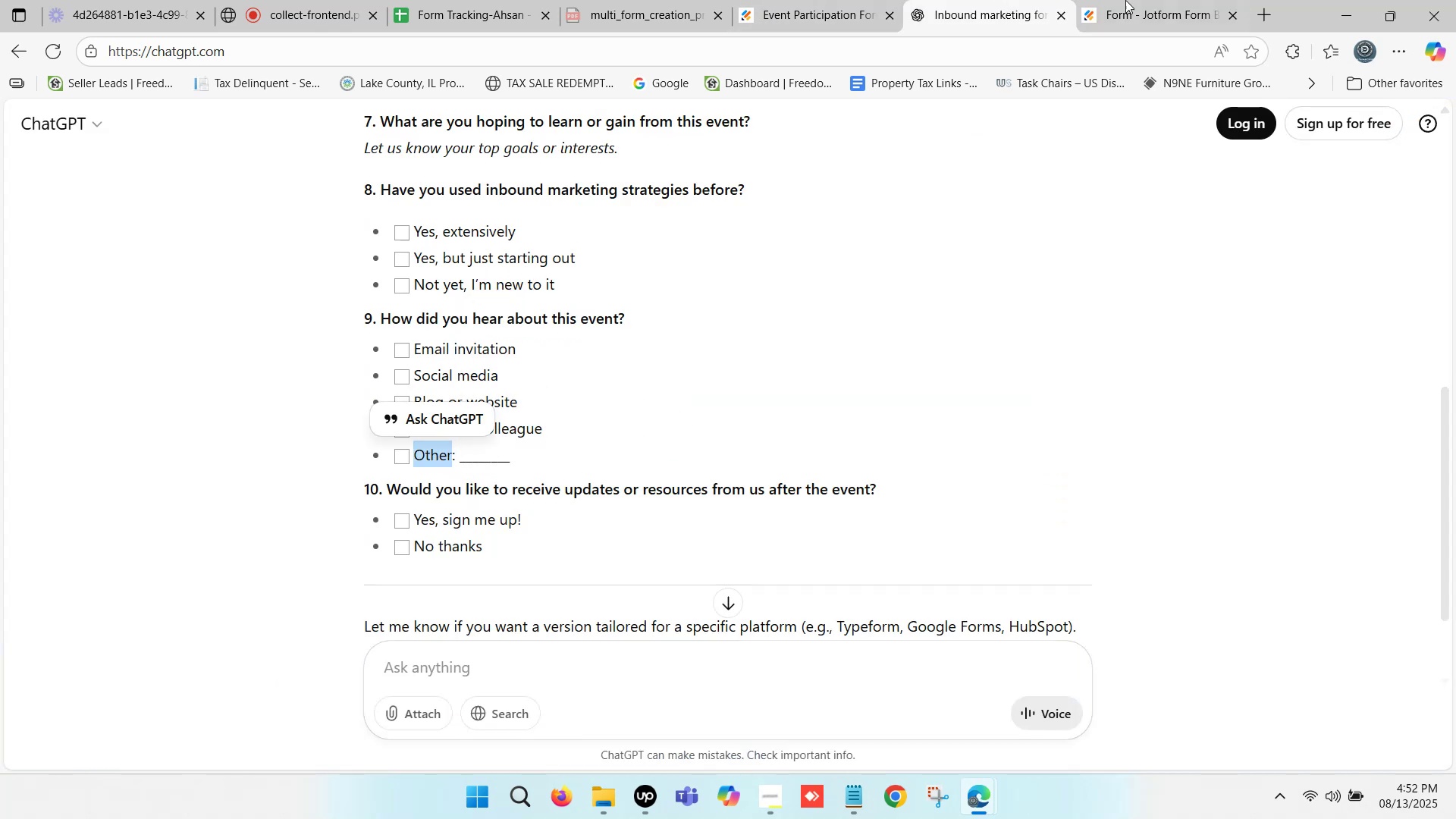 
left_click([1161, 0])
 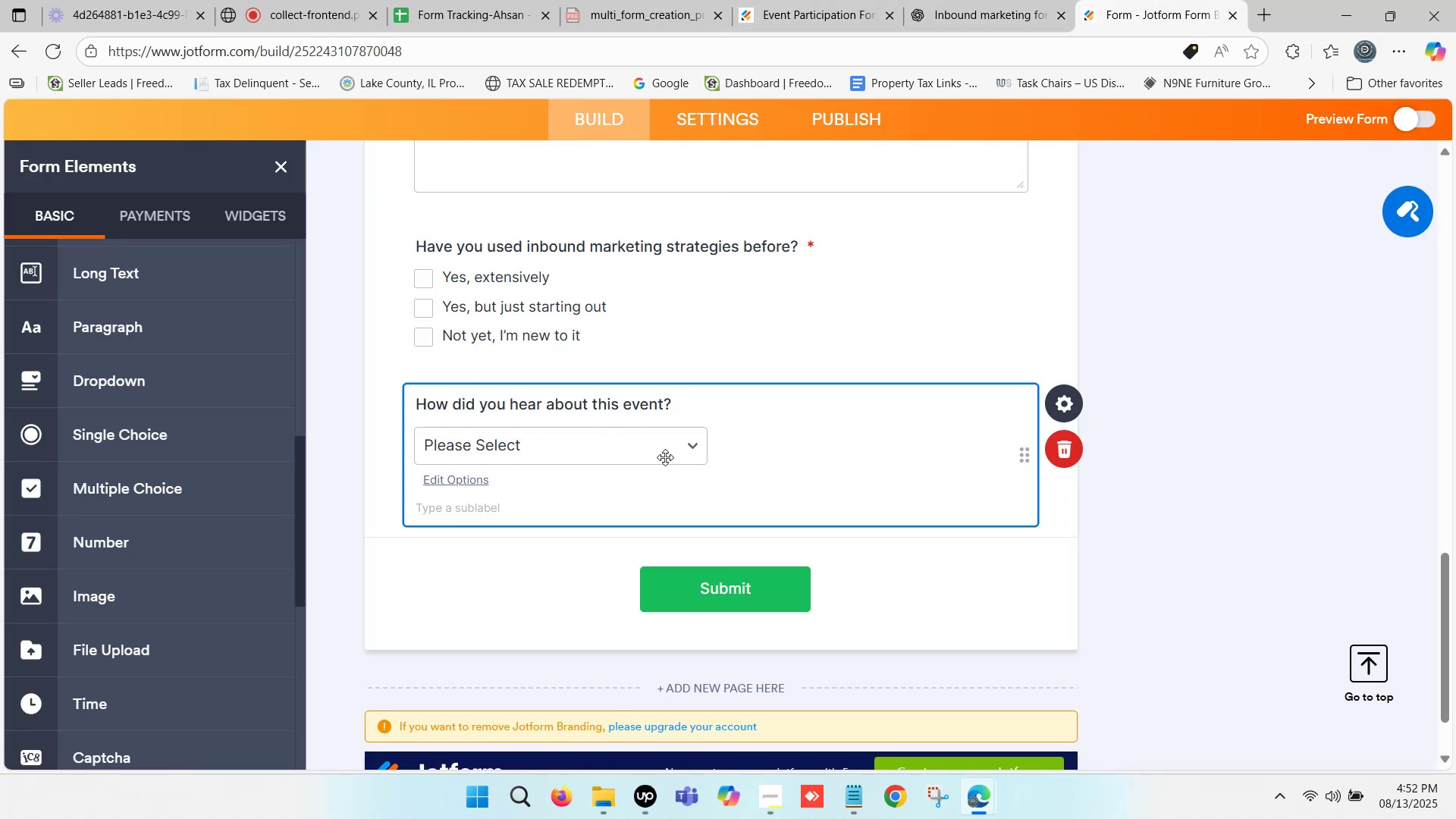 
left_click([629, 448])
 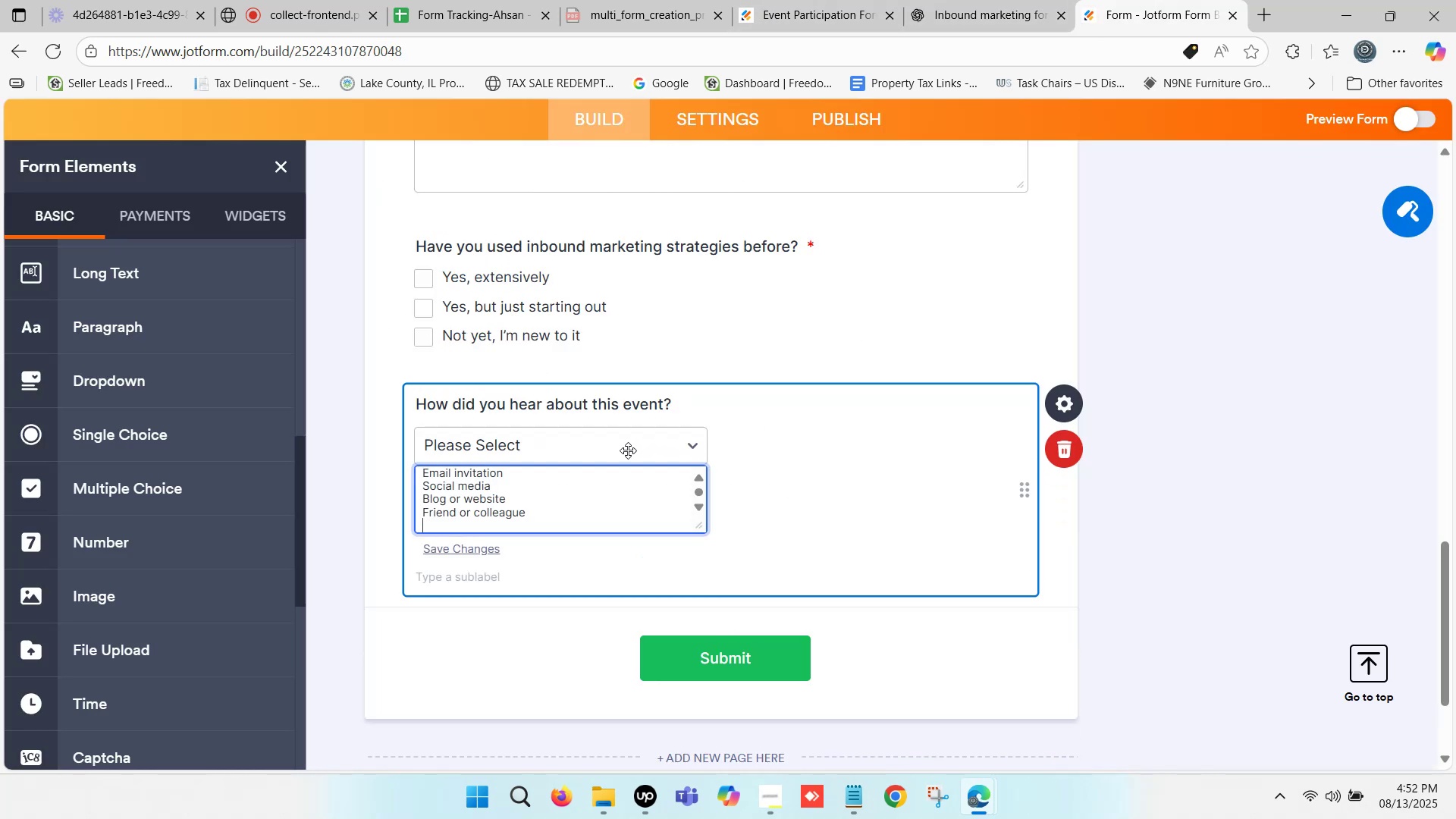 
key(Control+V)
 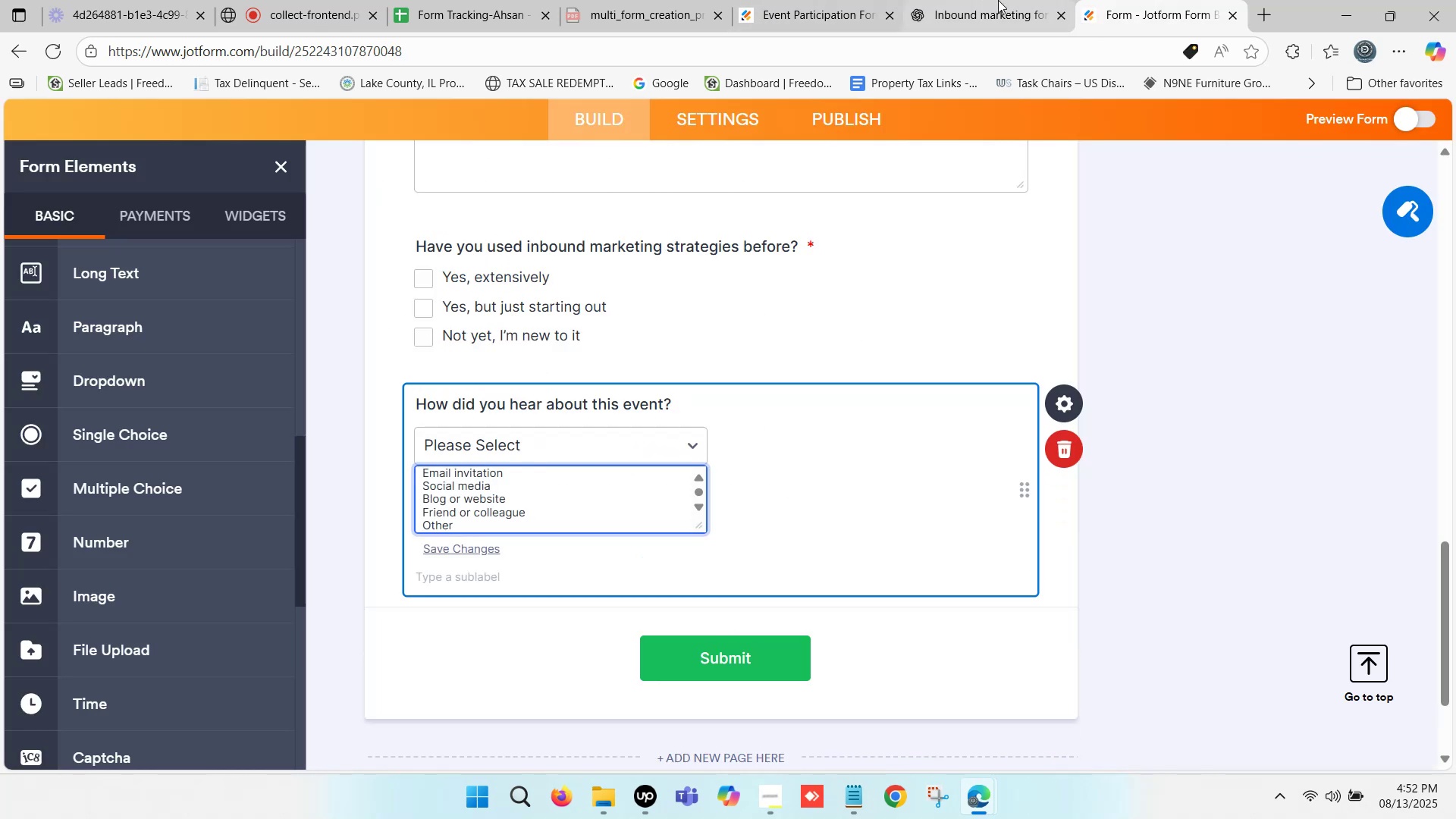 
left_click([1006, 2])
 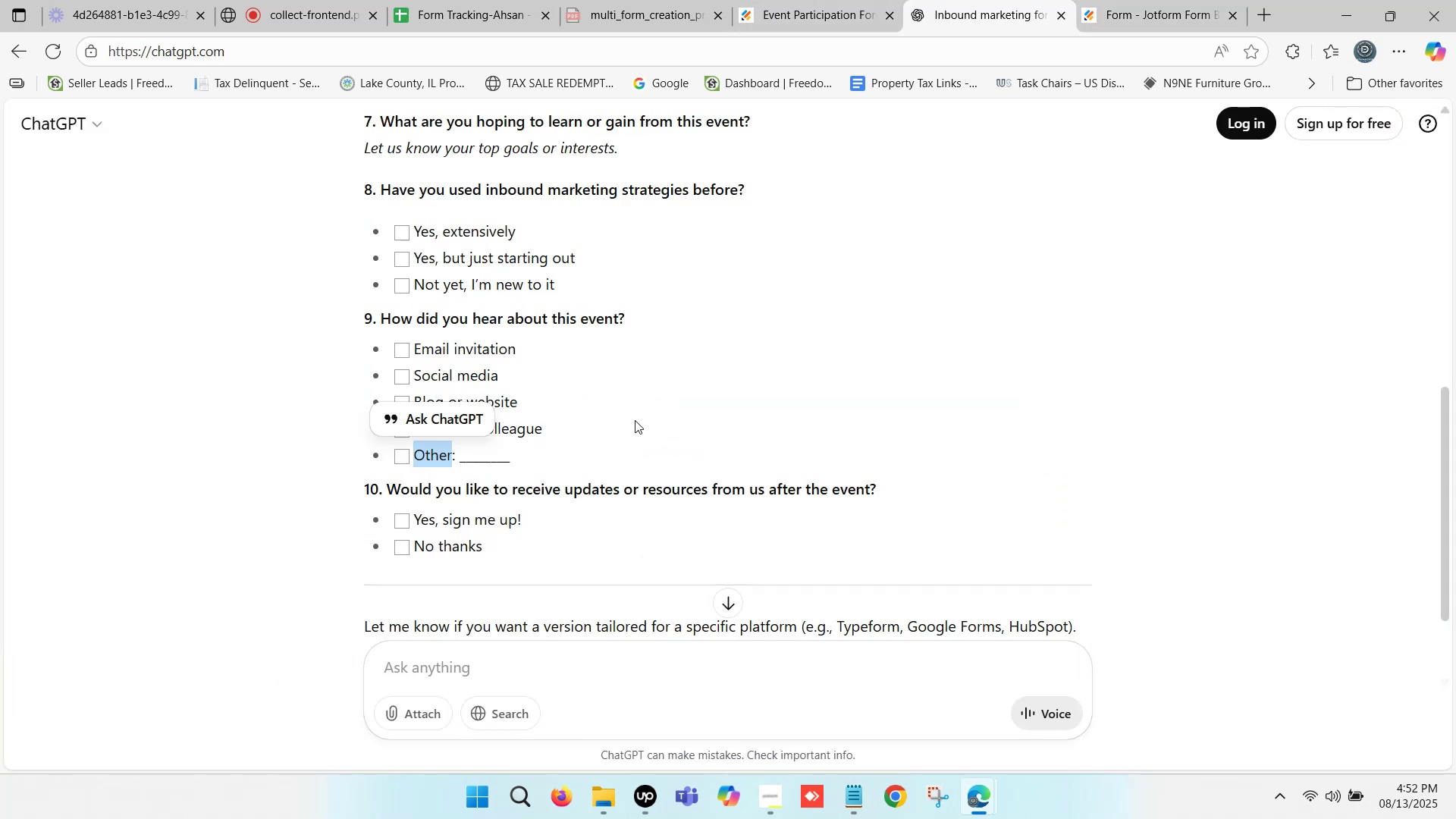 
scroll: coordinate [556, 435], scroll_direction: down, amount: 1.0
 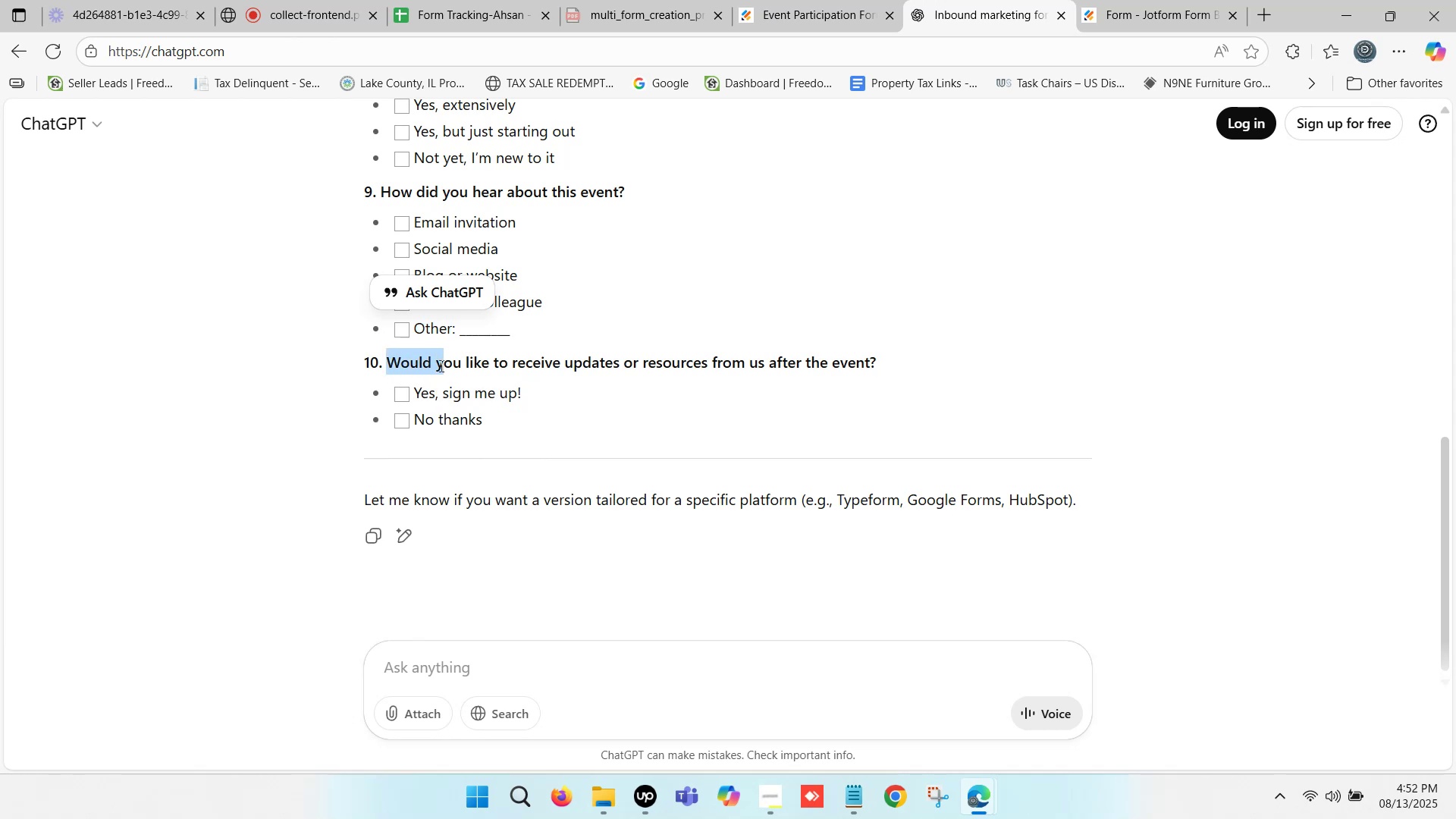 
wait(6.12)
 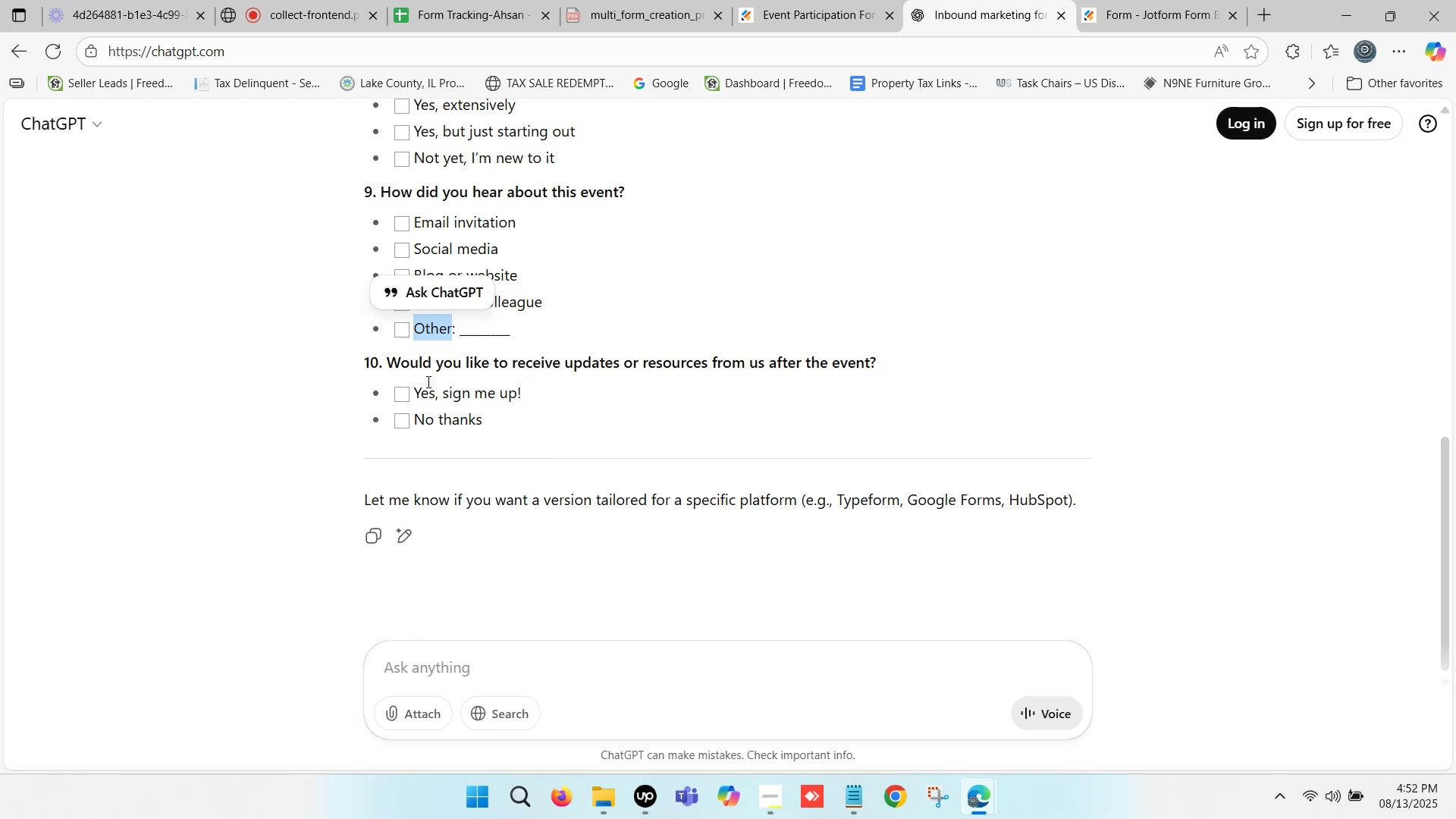 
scroll: coordinate [695, 316], scroll_direction: up, amount: 6.0
 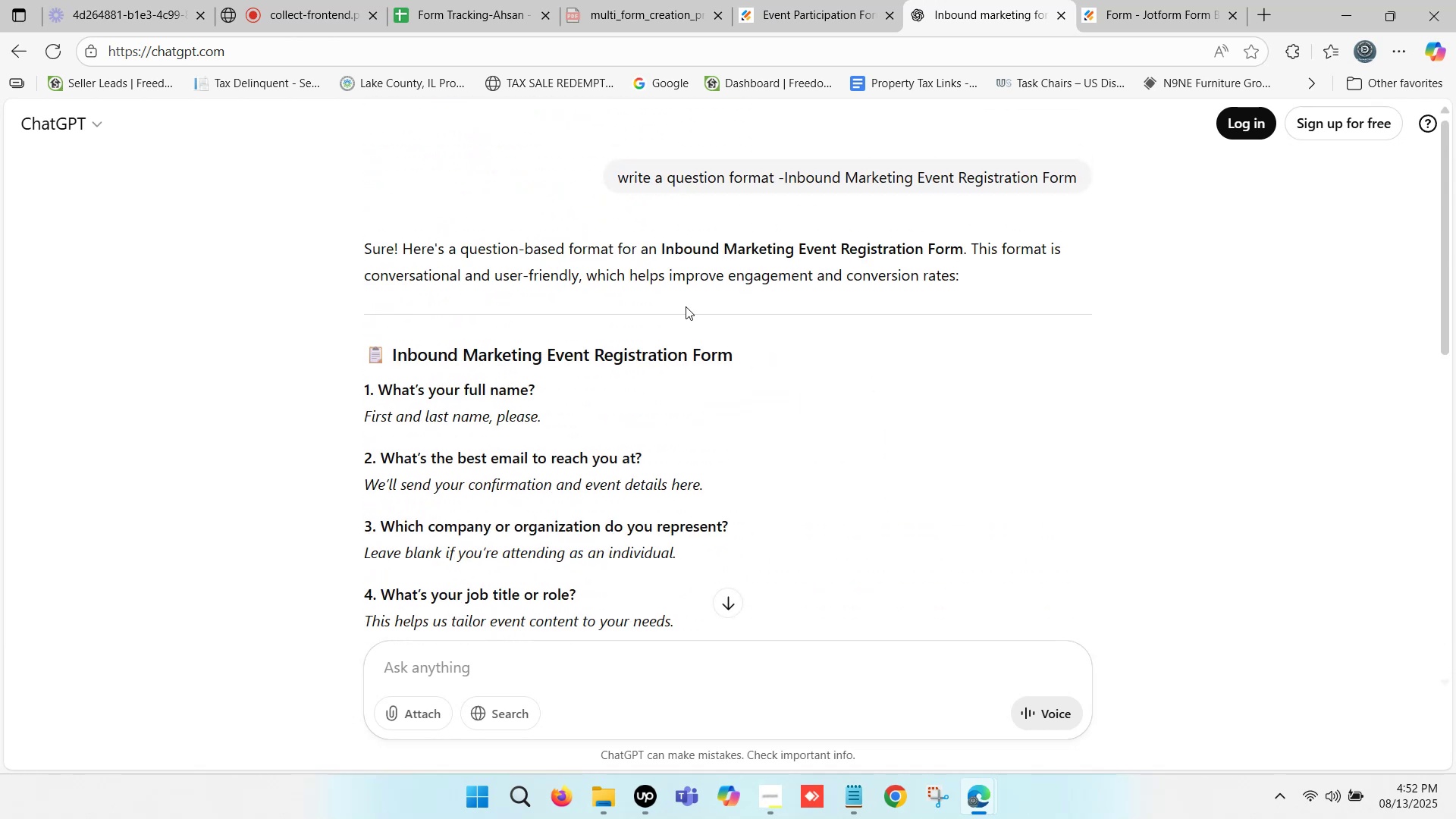 
scroll: coordinate [717, 291], scroll_direction: down, amount: 1.0
 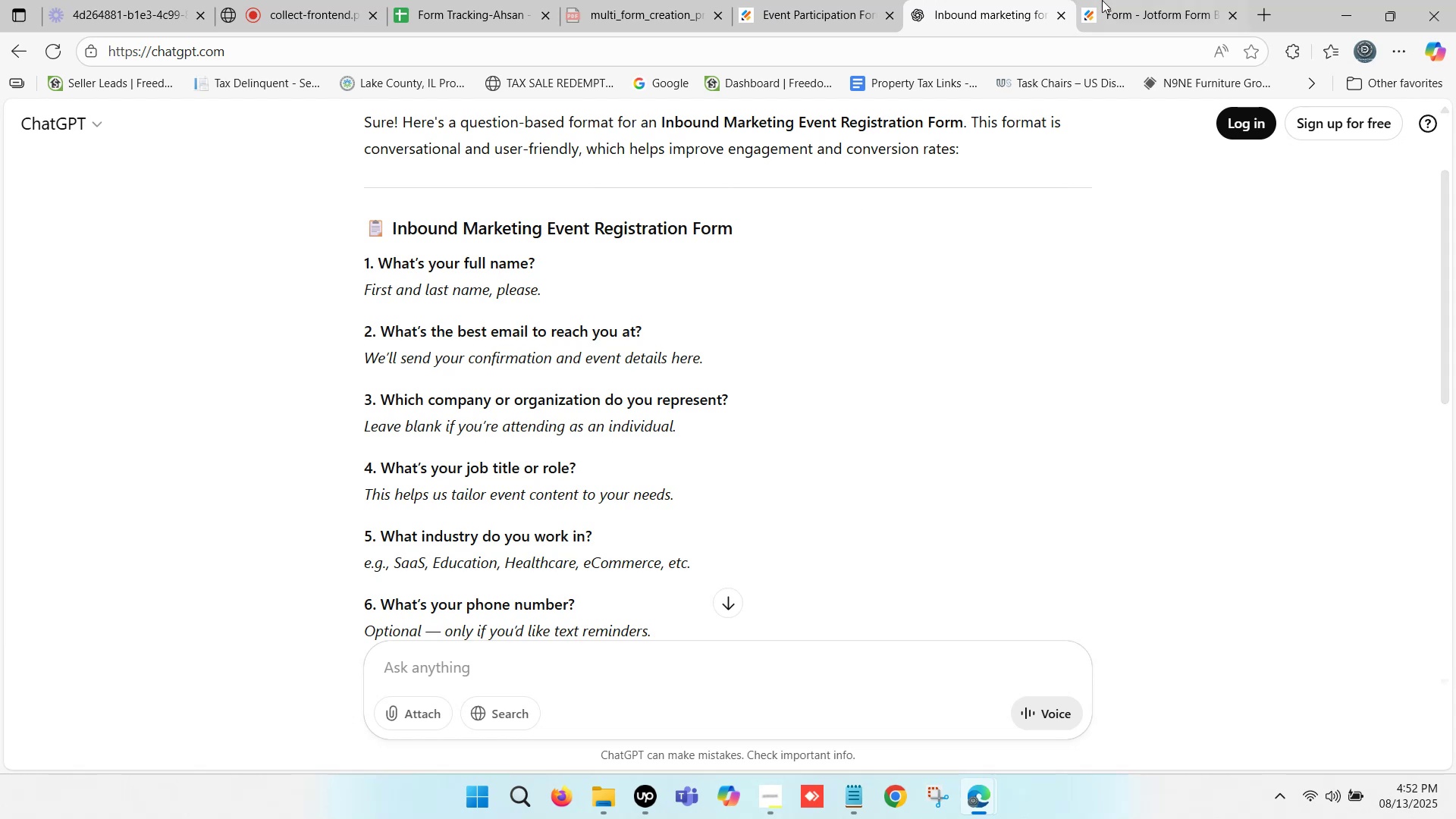 
left_click([1166, 0])
 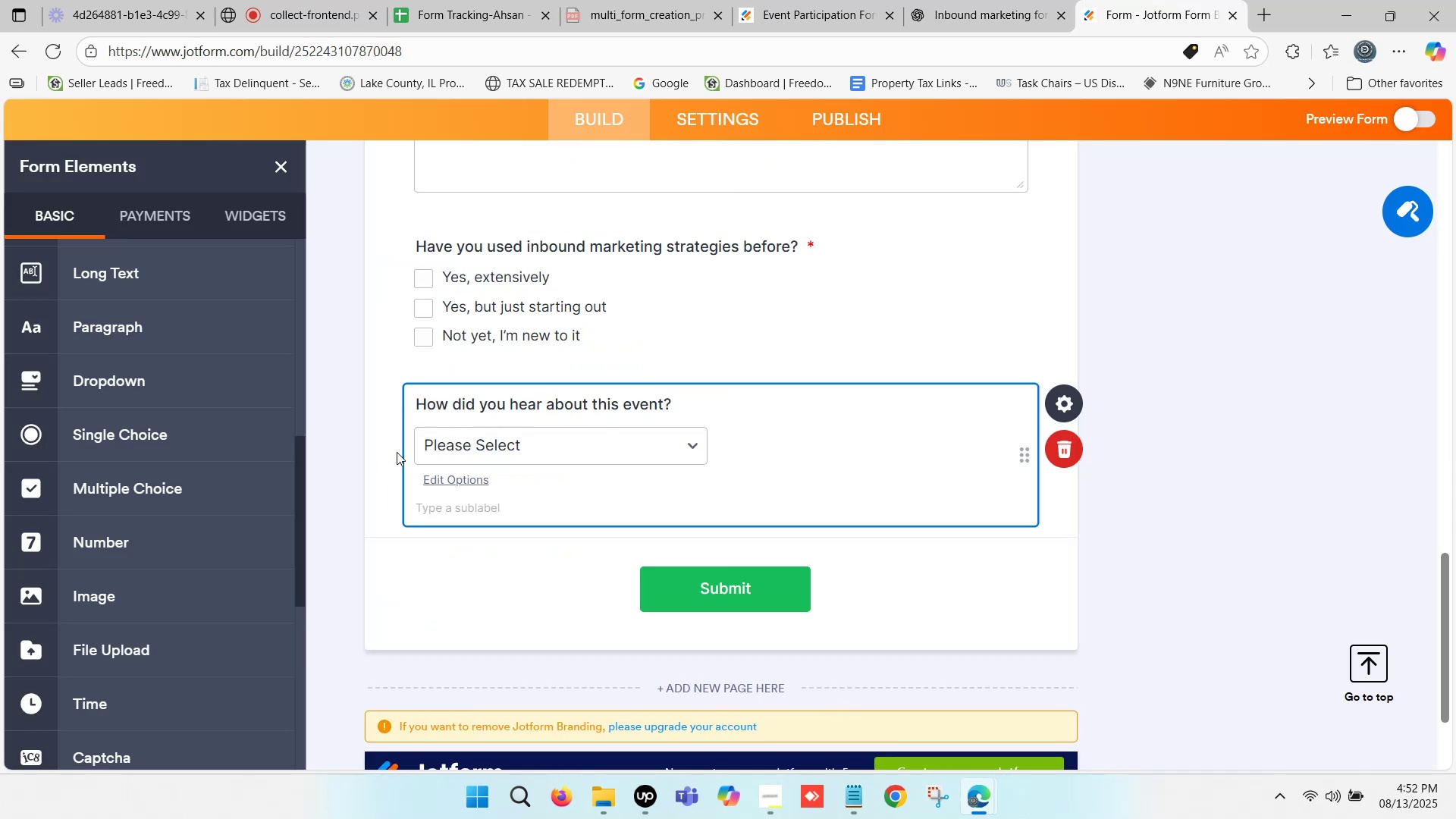 
left_click([394, 451])
 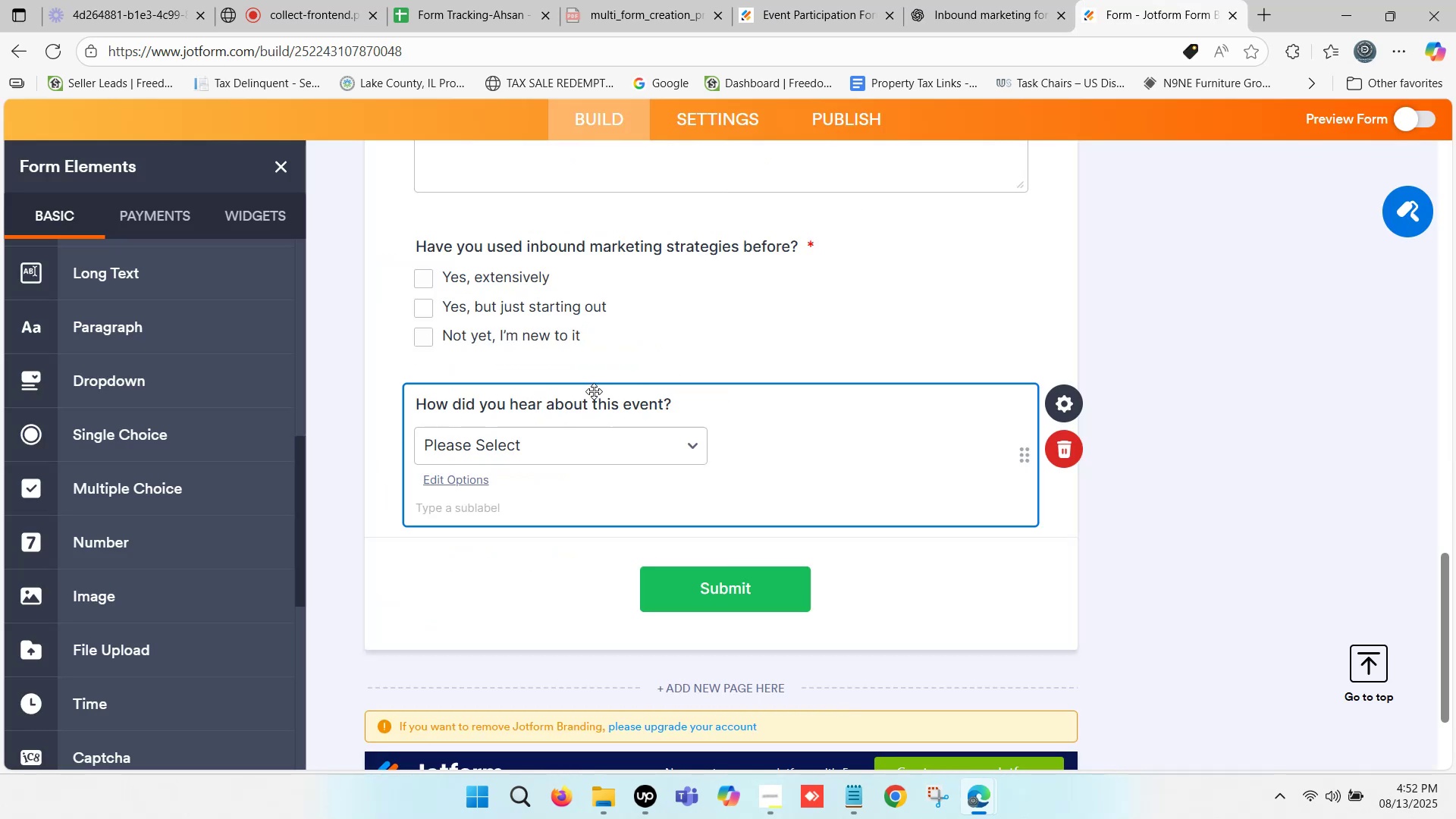 
scroll: coordinate [613, 450], scroll_direction: up, amount: 11.0
 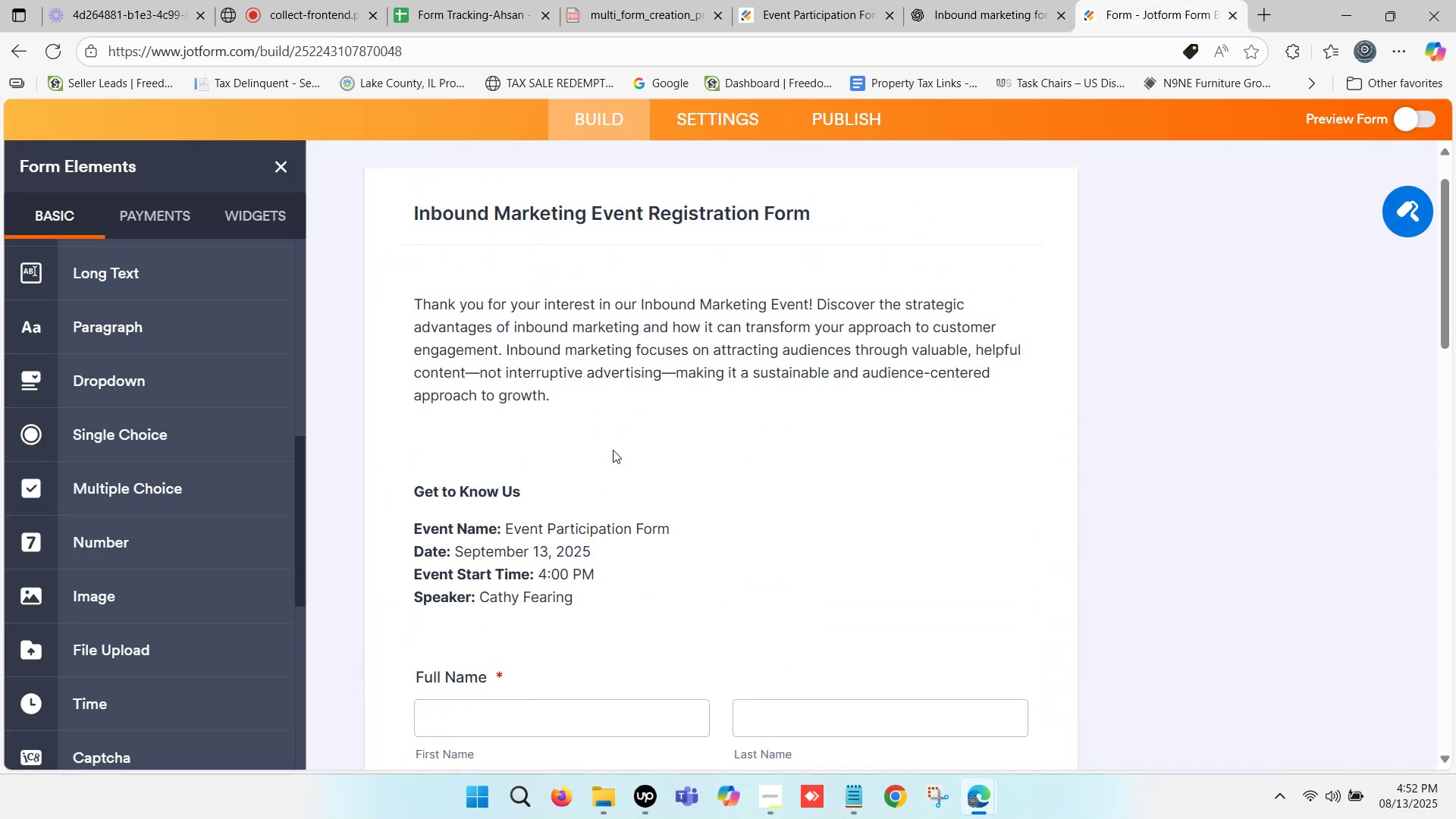 
scroll: coordinate [611, 438], scroll_direction: down, amount: 13.0
 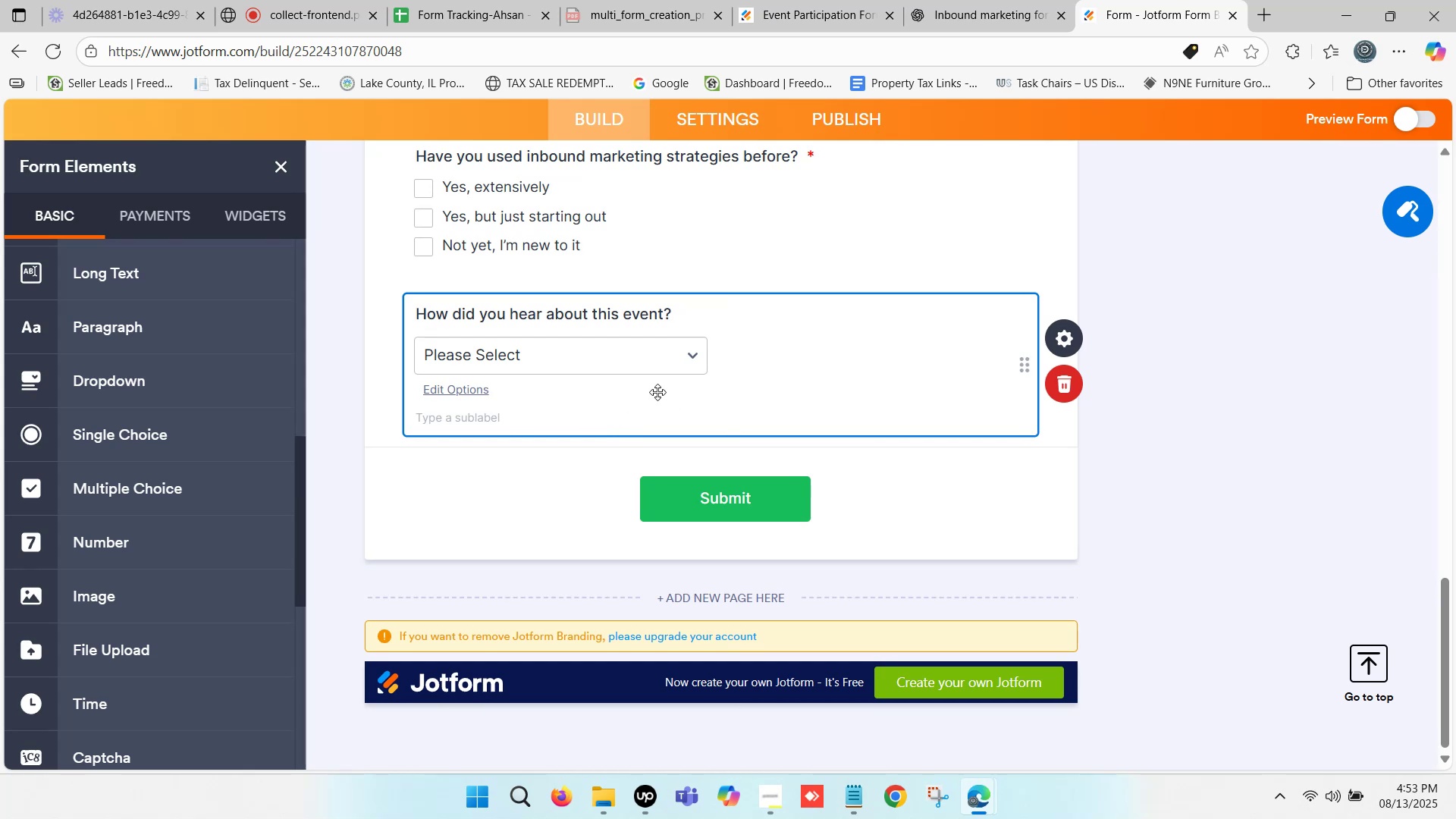 
wait(6.7)
 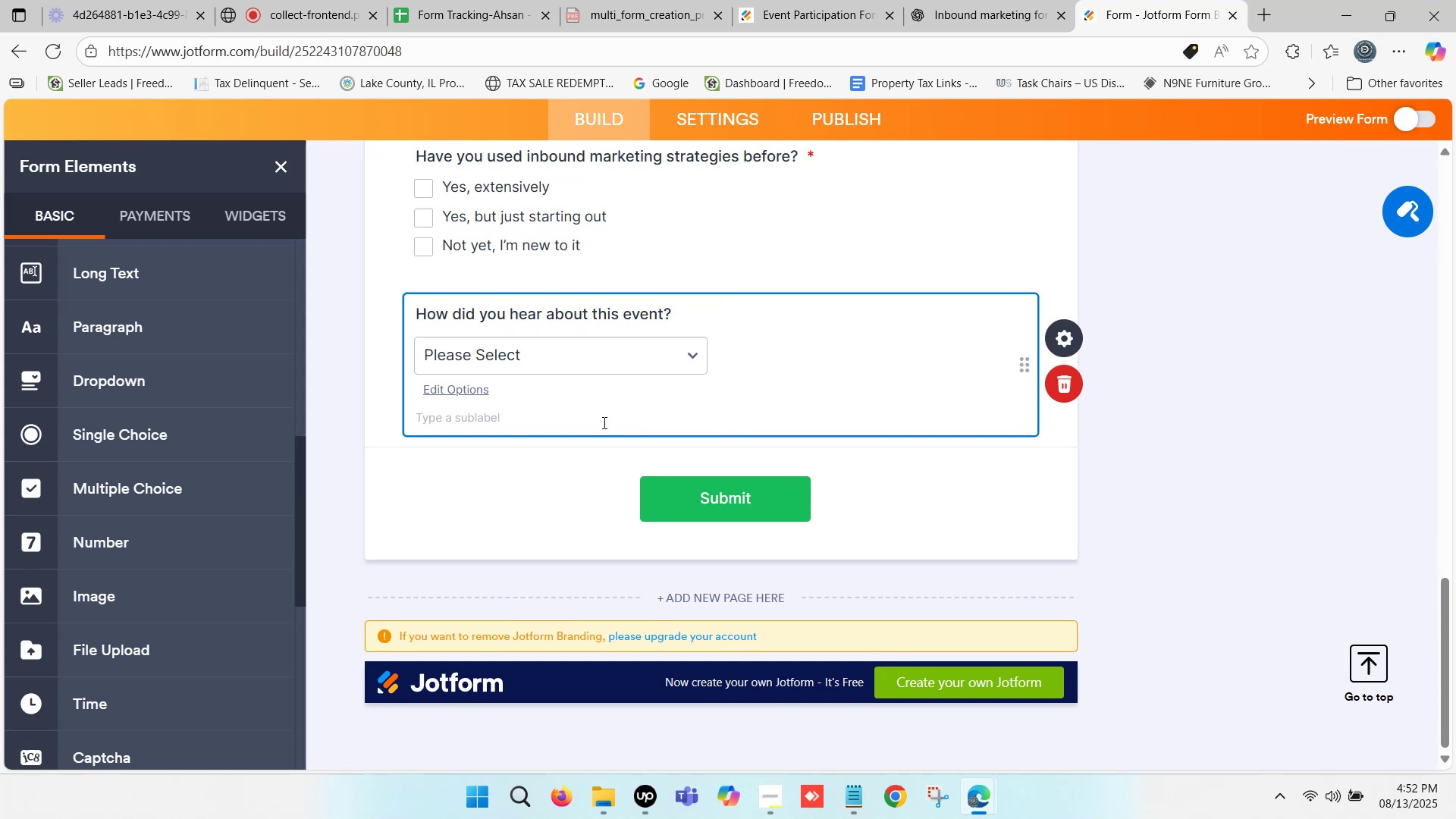 
left_click([821, 0])
 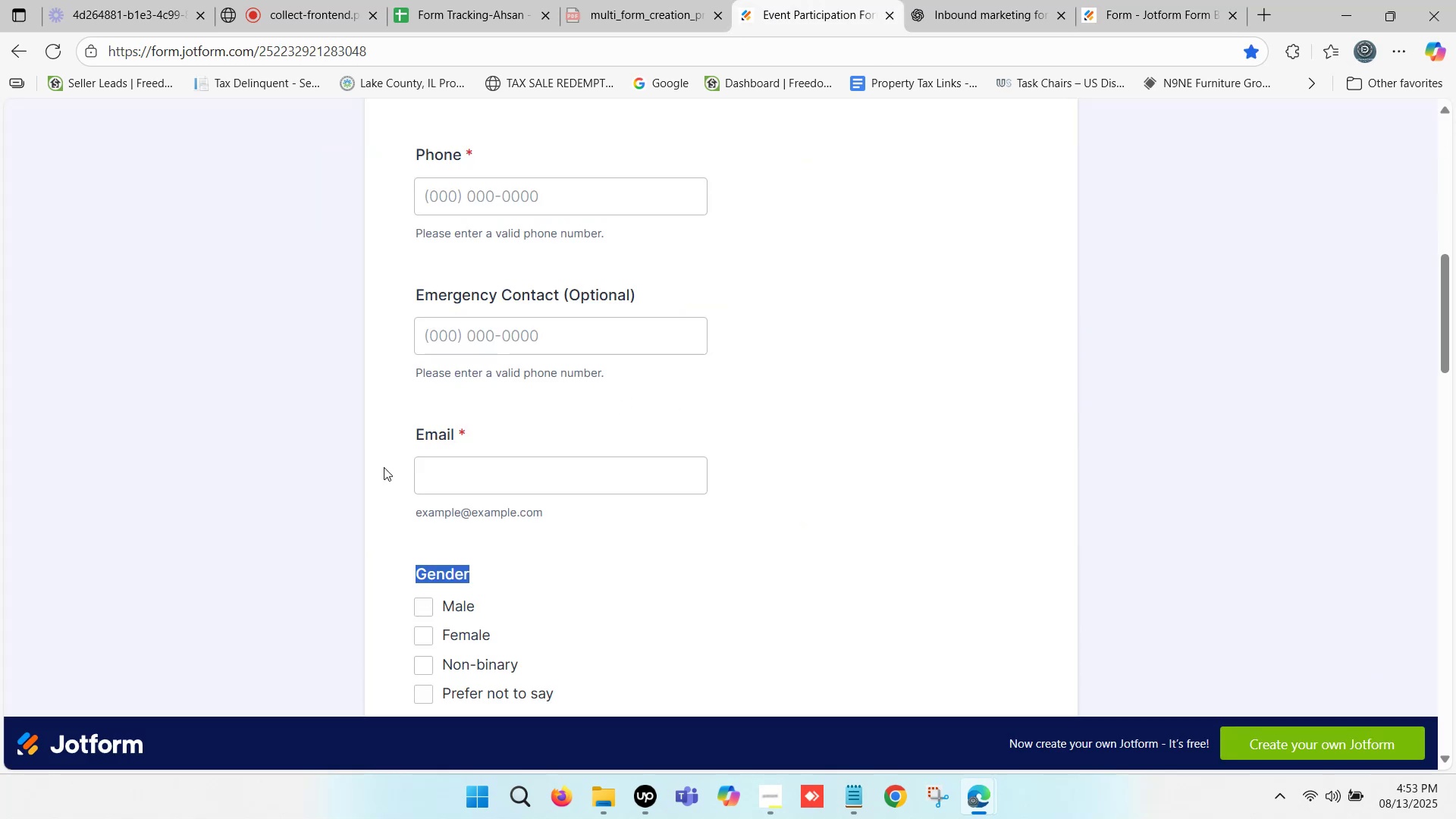 
scroll: coordinate [398, 443], scroll_direction: down, amount: 6.0
 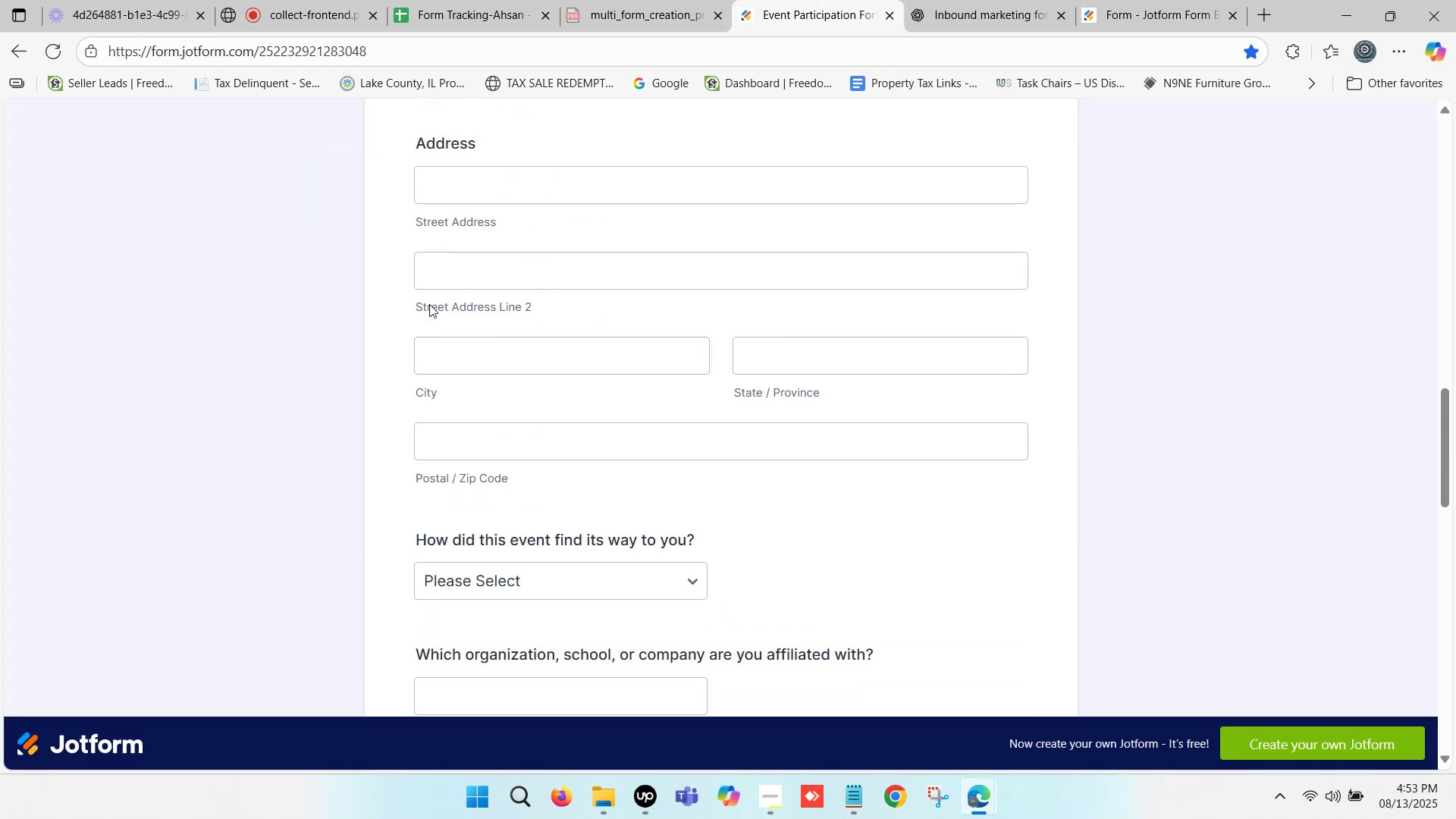 
scroll: coordinate [703, 338], scroll_direction: up, amount: 11.0
 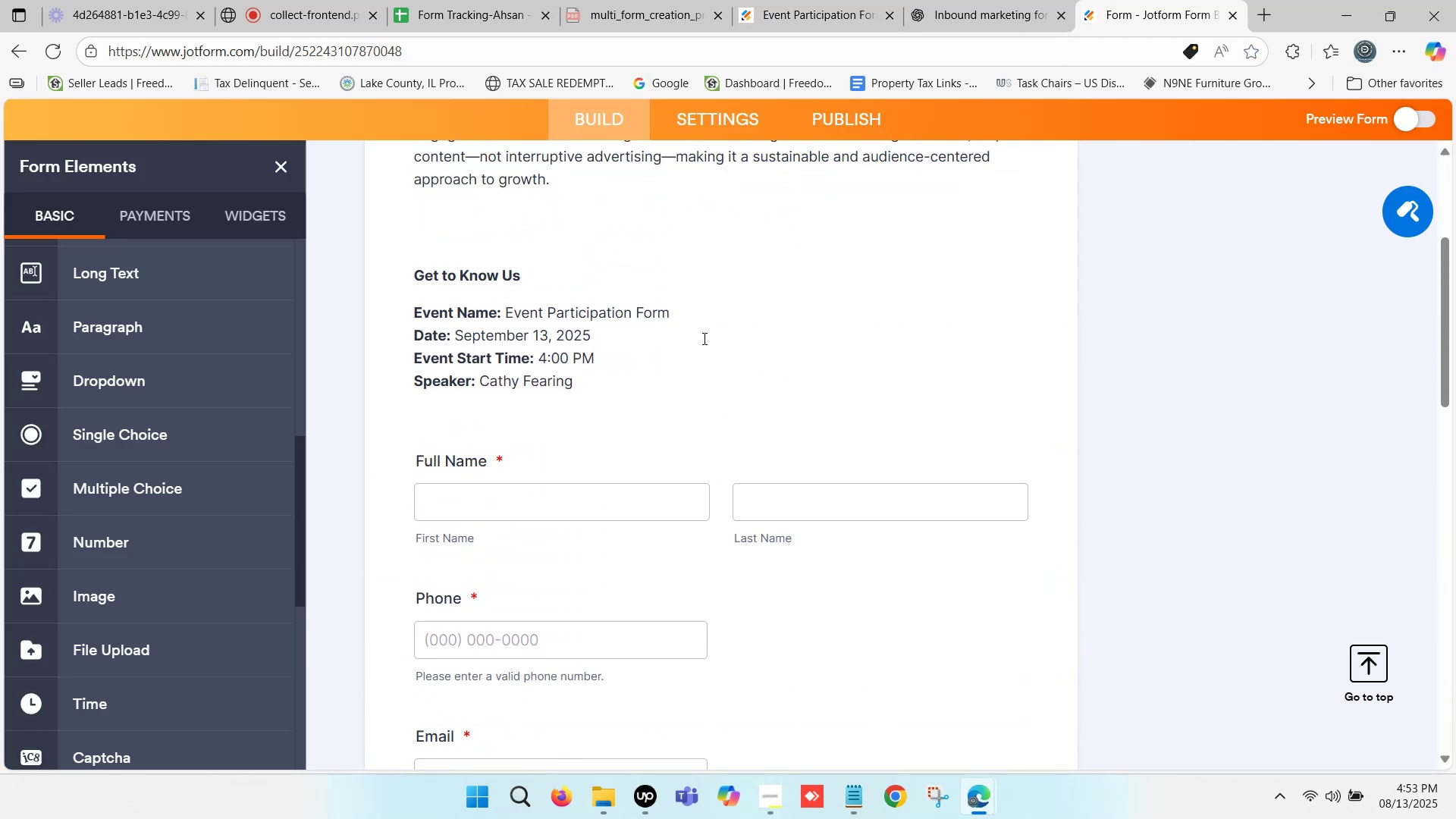 
scroll: coordinate [663, 363], scroll_direction: down, amount: 3.0
 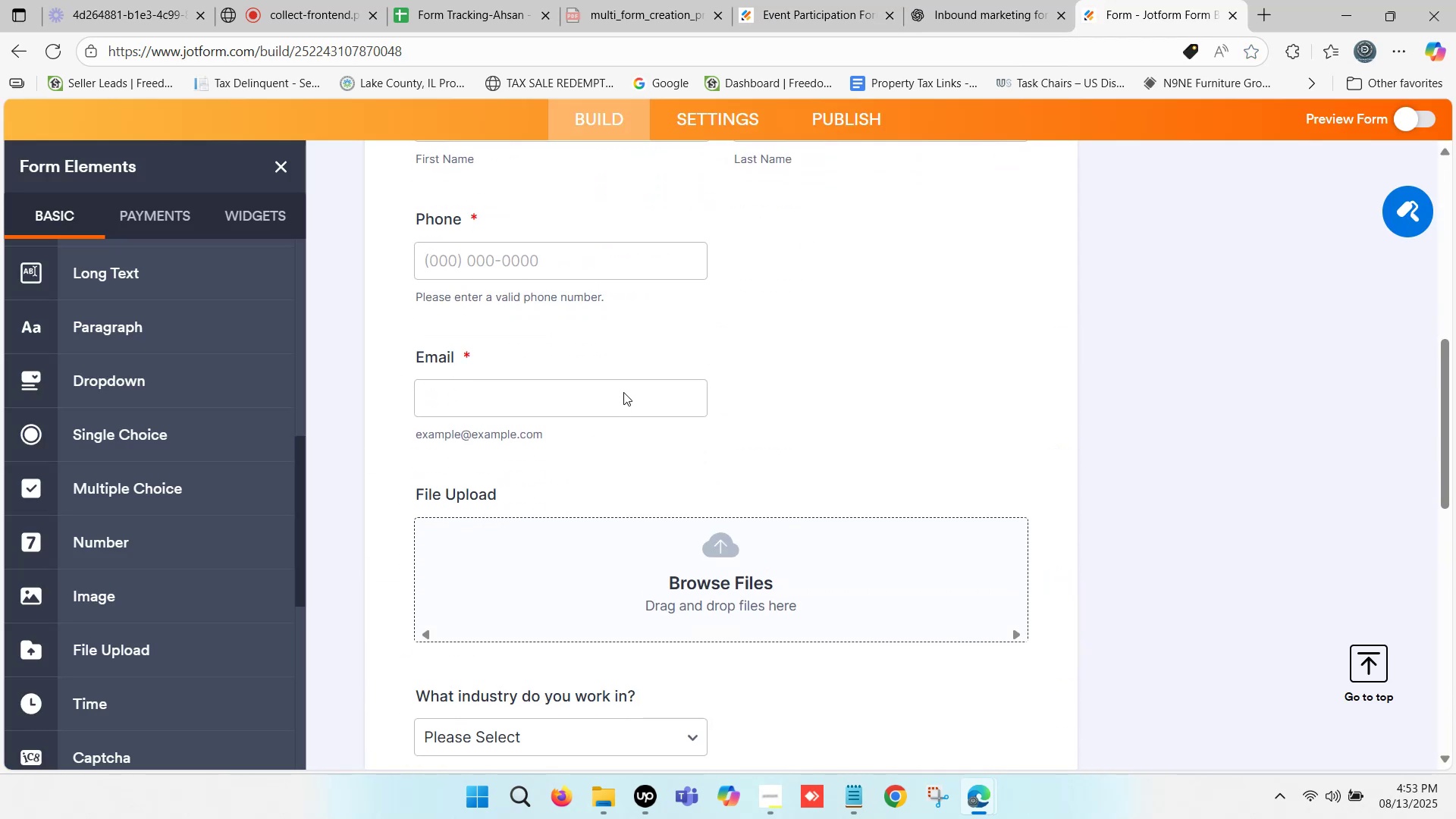 
wait(9.23)
 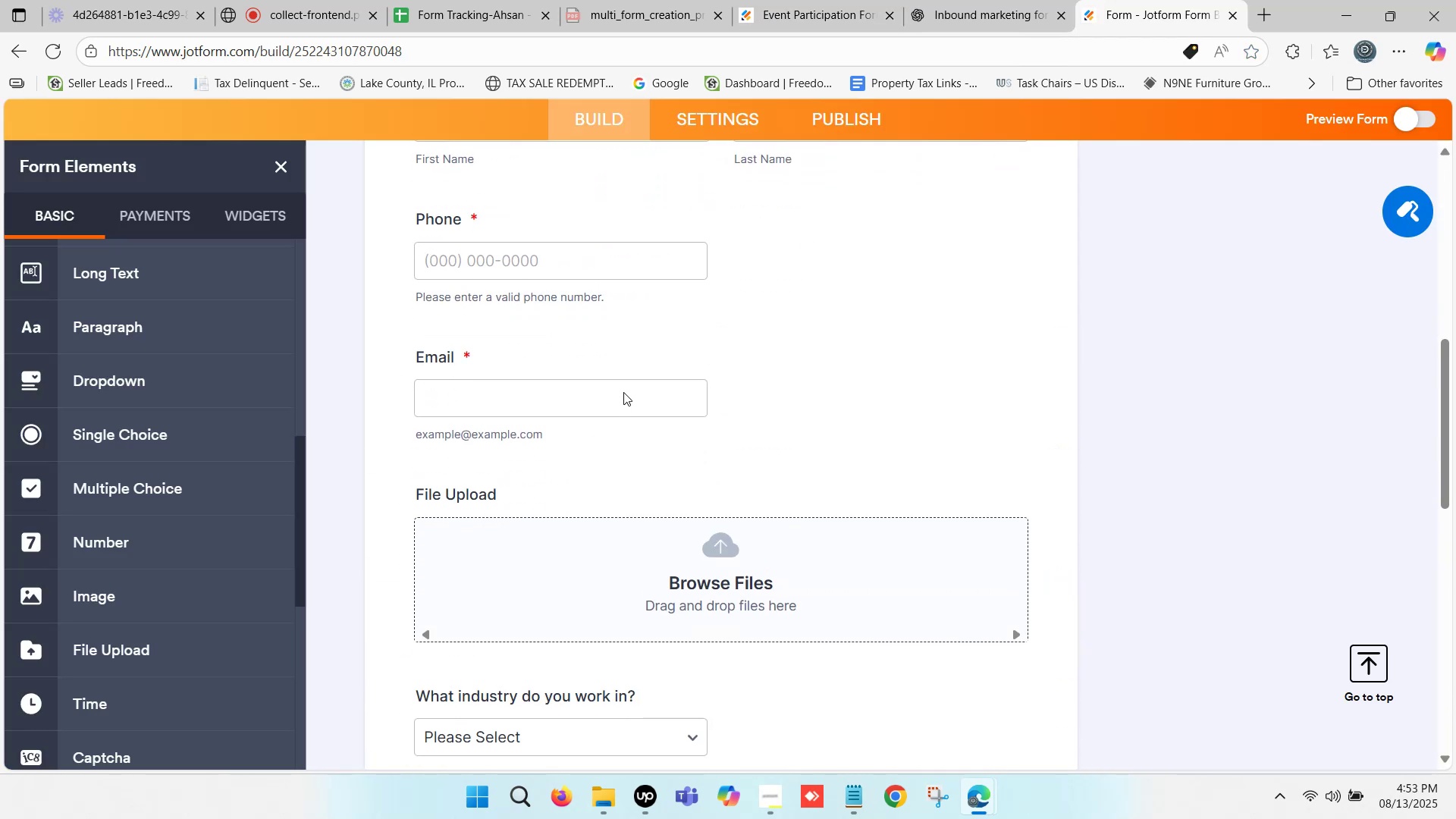 
left_click([539, 460])
 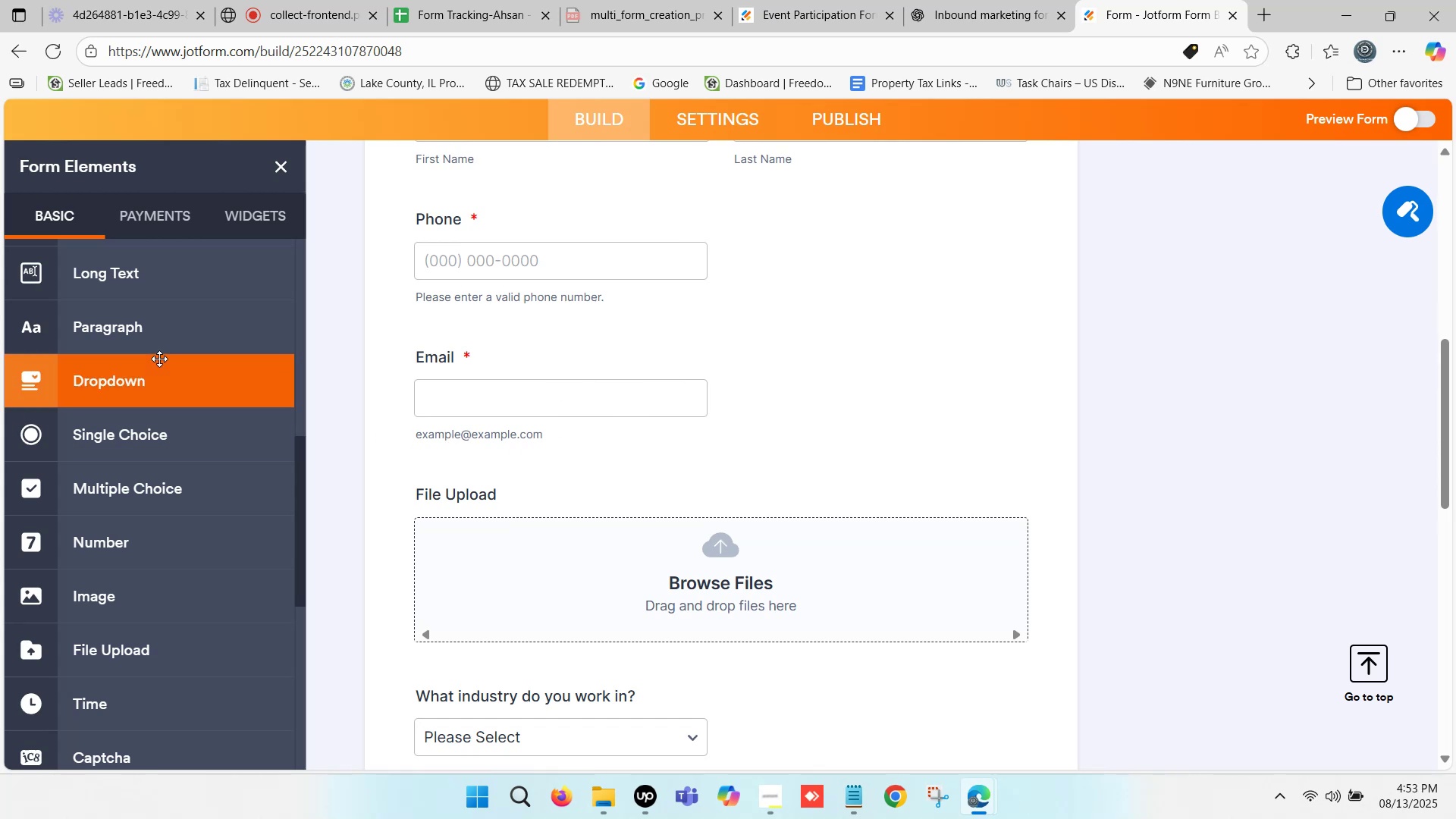 
scroll: coordinate [130, 467], scroll_direction: down, amount: 4.0
 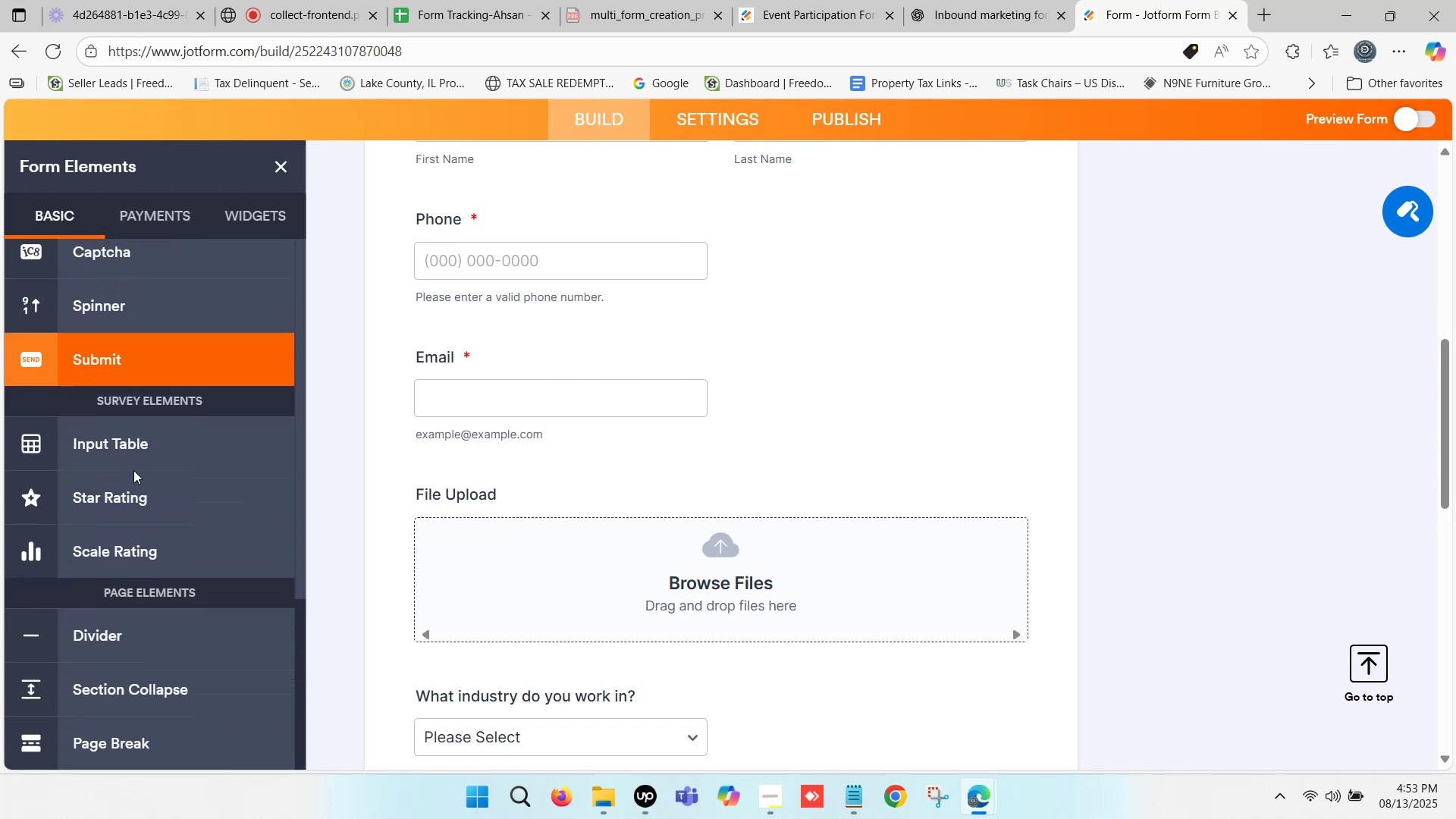 
scroll: coordinate [125, 454], scroll_direction: up, amount: 9.0
 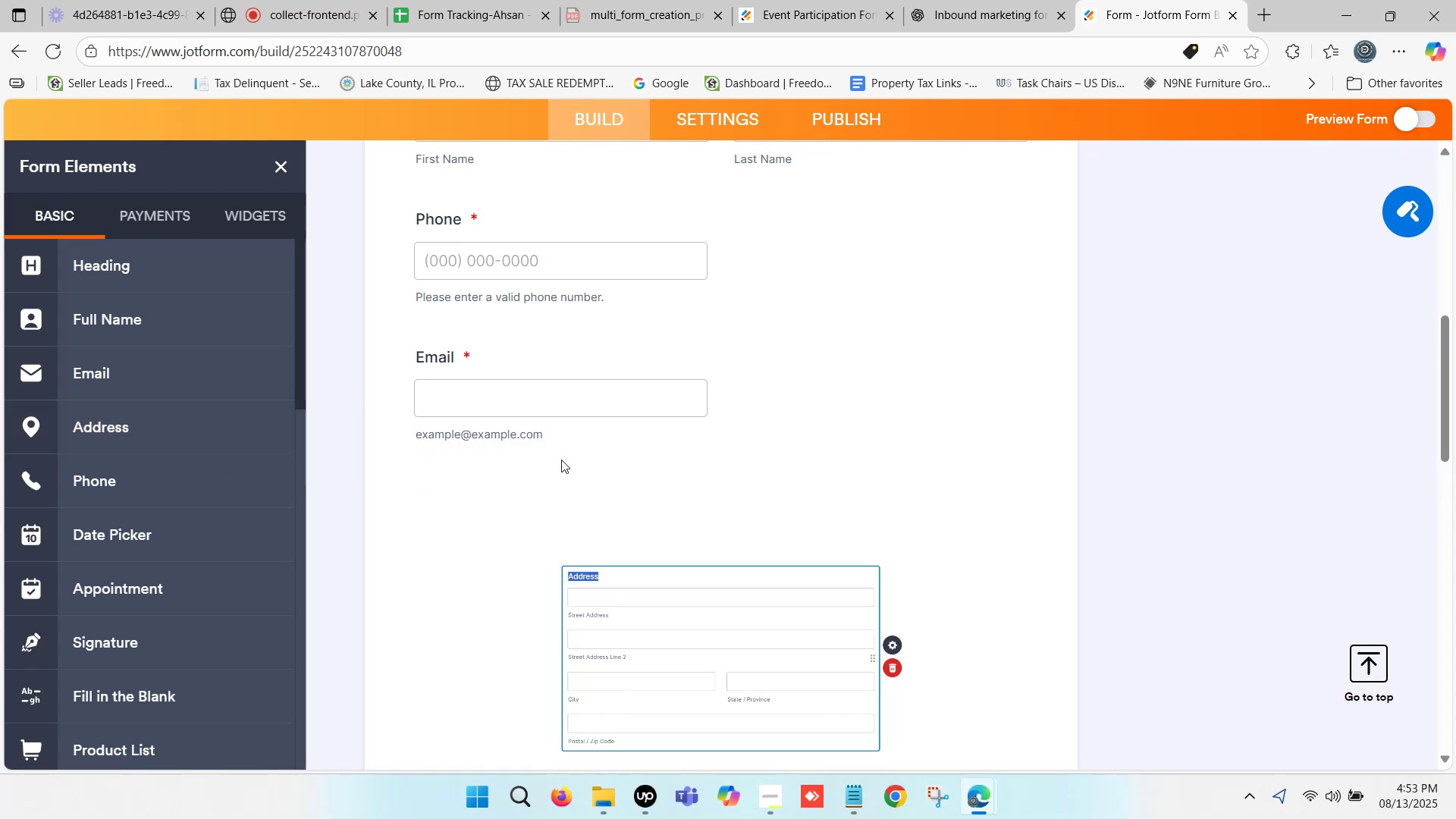 
wait(18.14)
 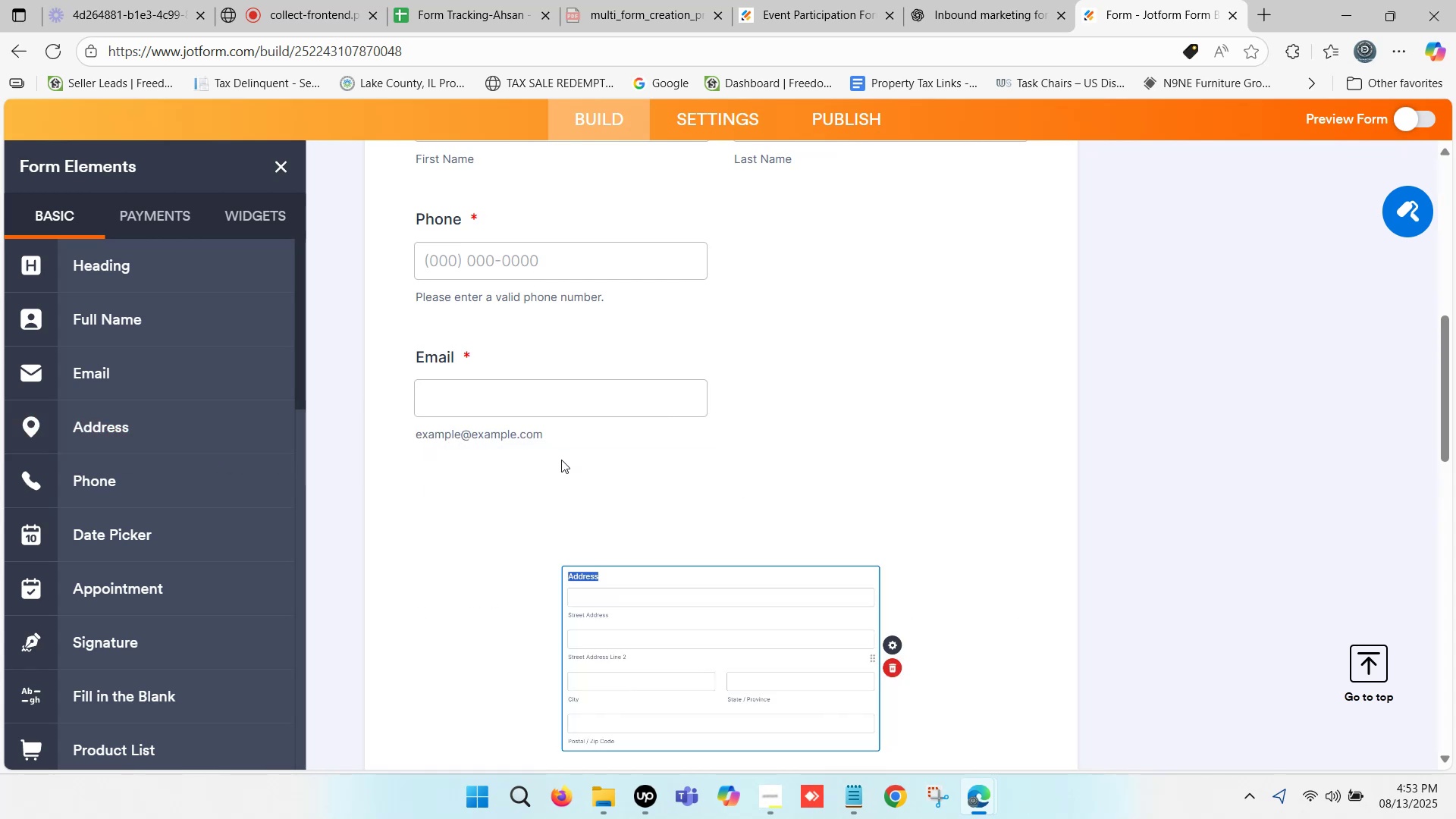 
left_click([388, 415])
 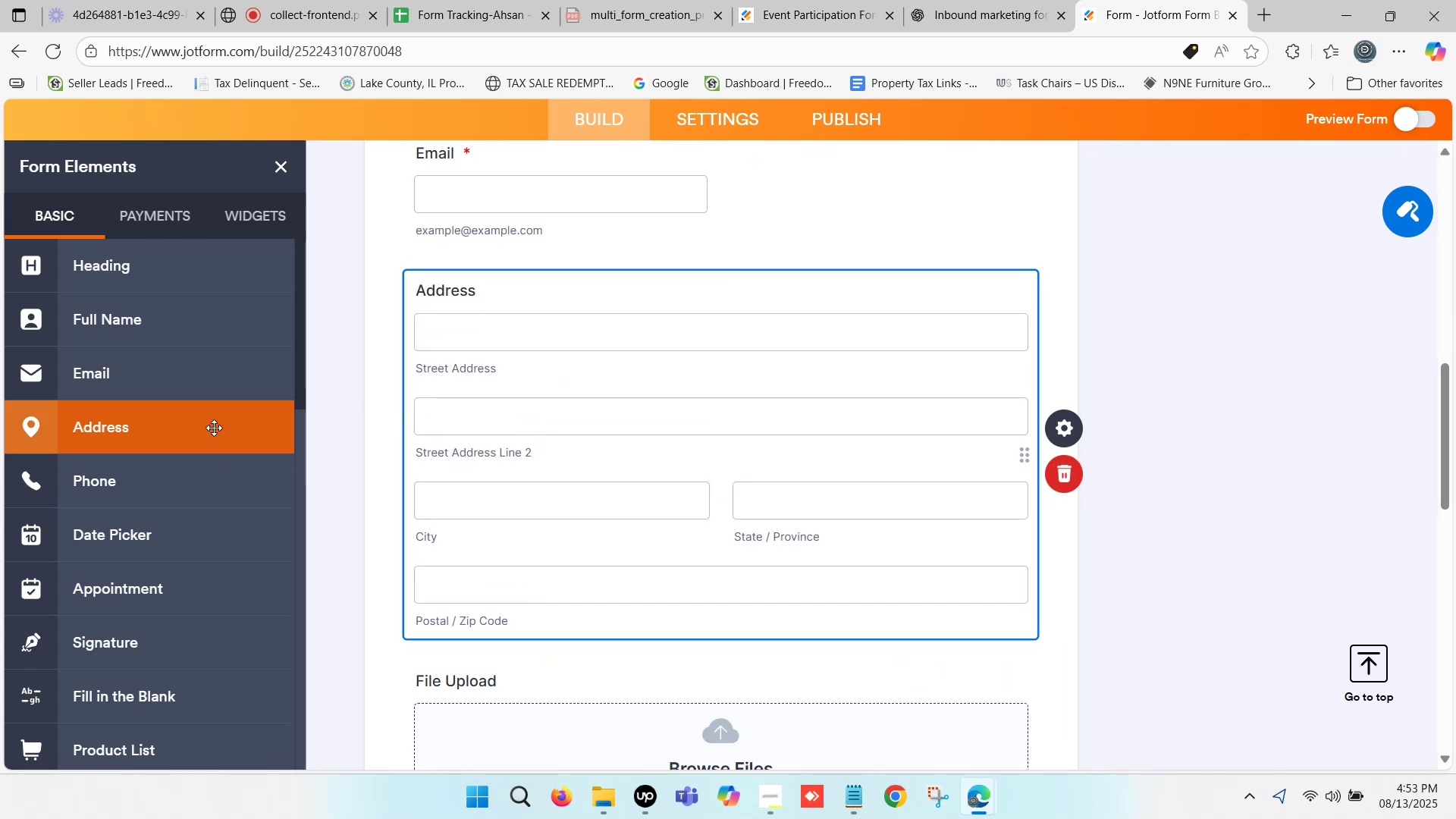 
scroll: coordinate [198, 413], scroll_direction: down, amount: 2.0
 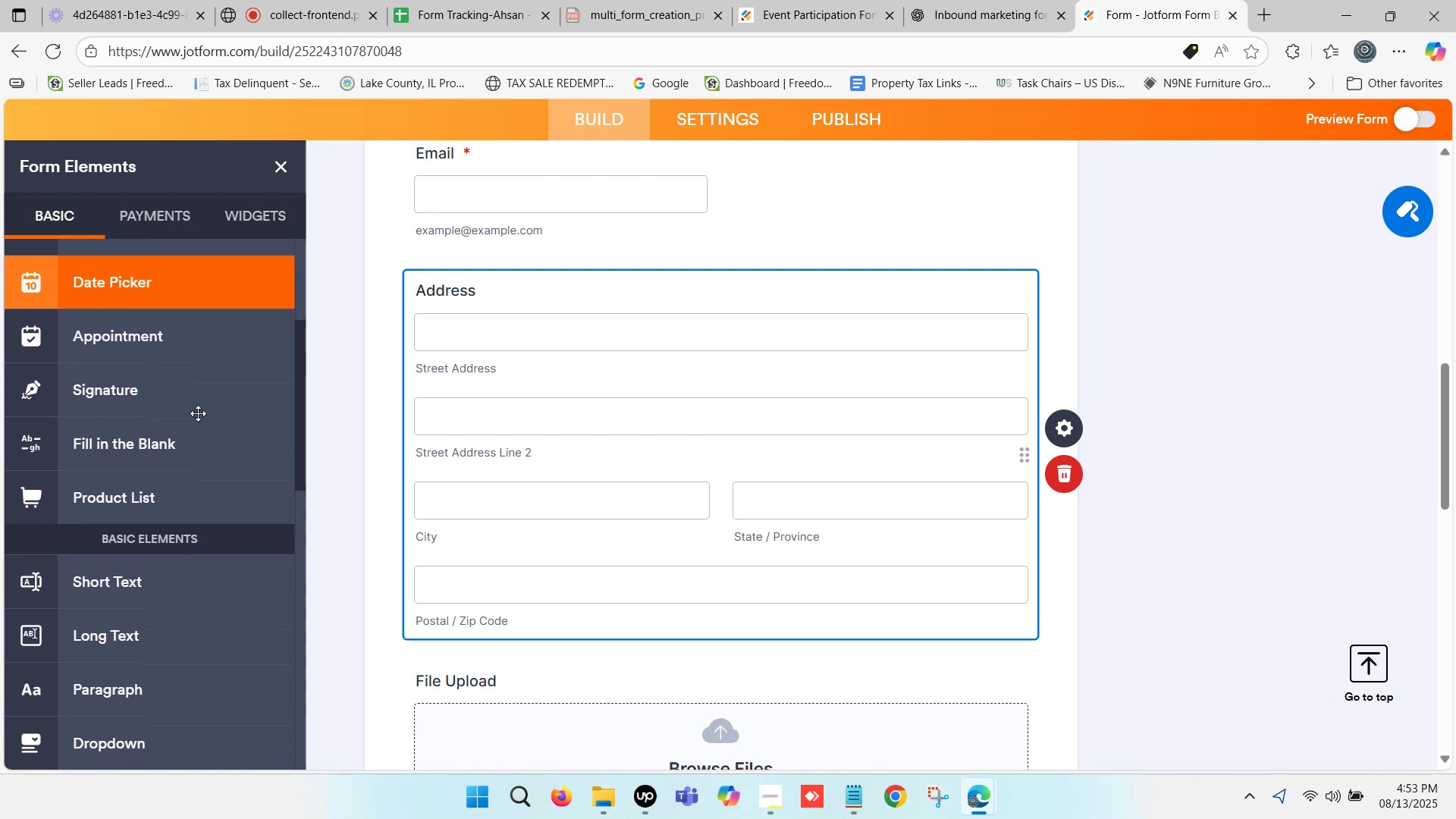 
scroll: coordinate [149, 389], scroll_direction: up, amount: 4.0
 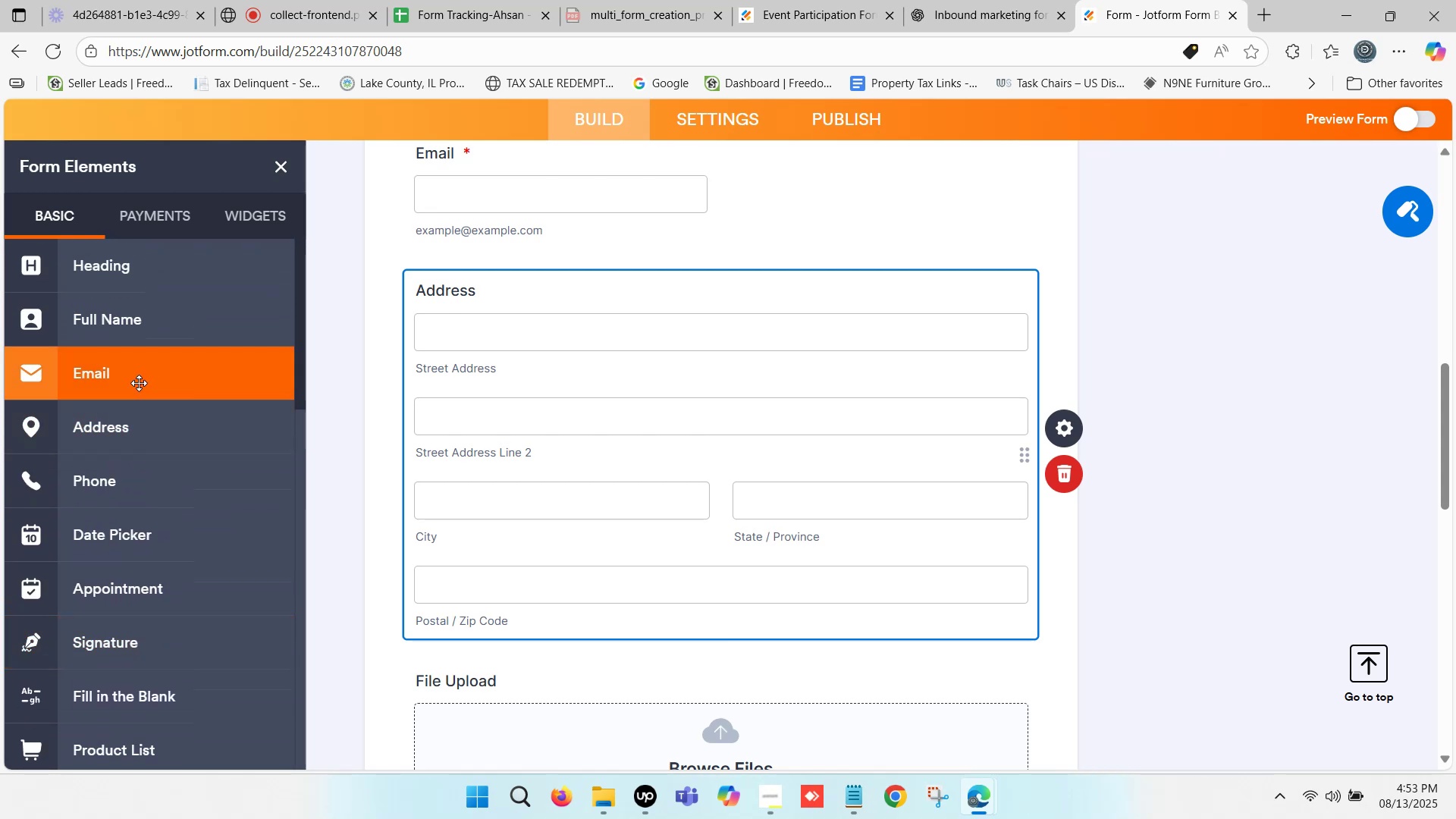 
wait(7.17)
 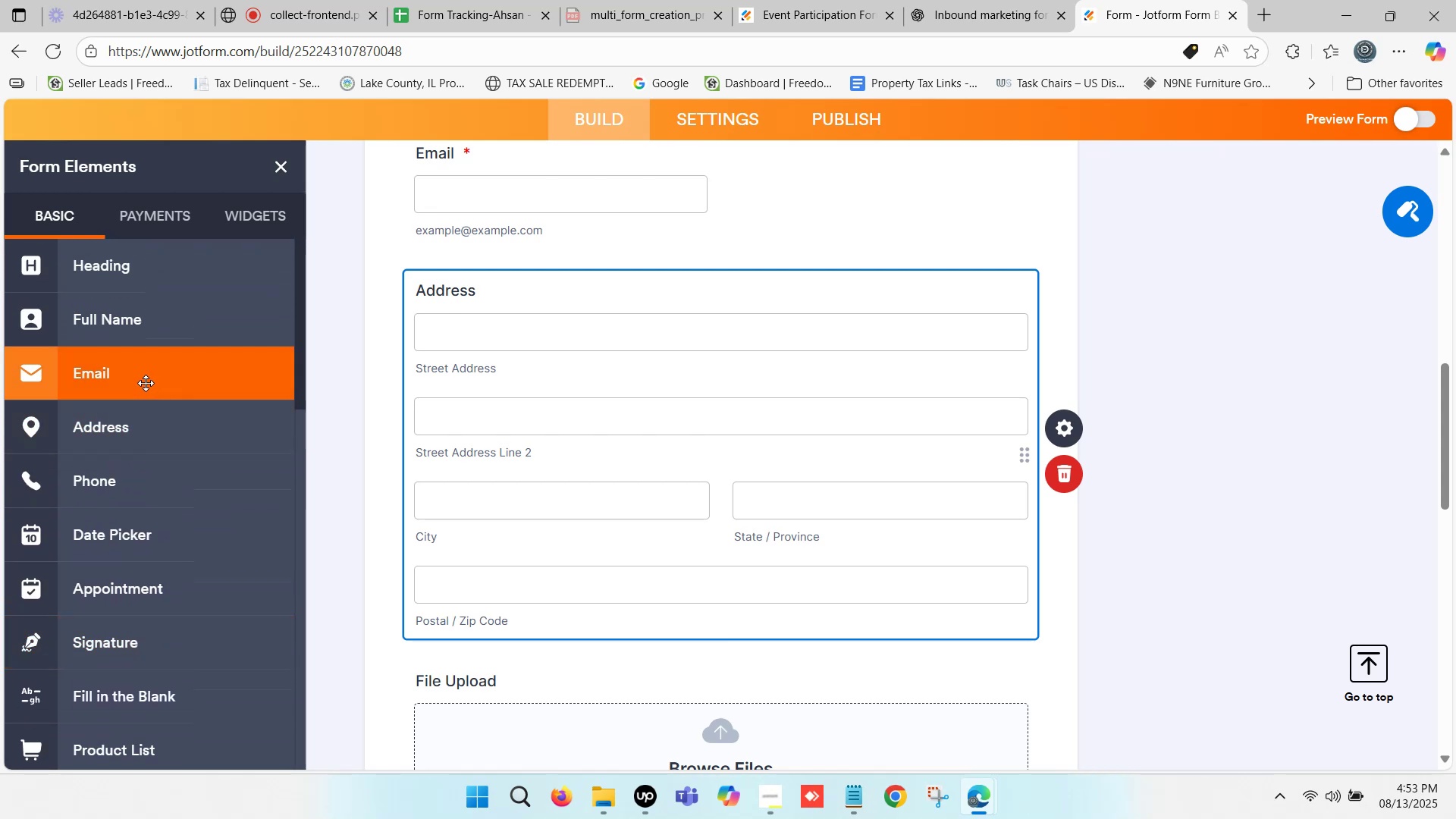 
scroll: coordinate [173, 403], scroll_direction: down, amount: 3.0
 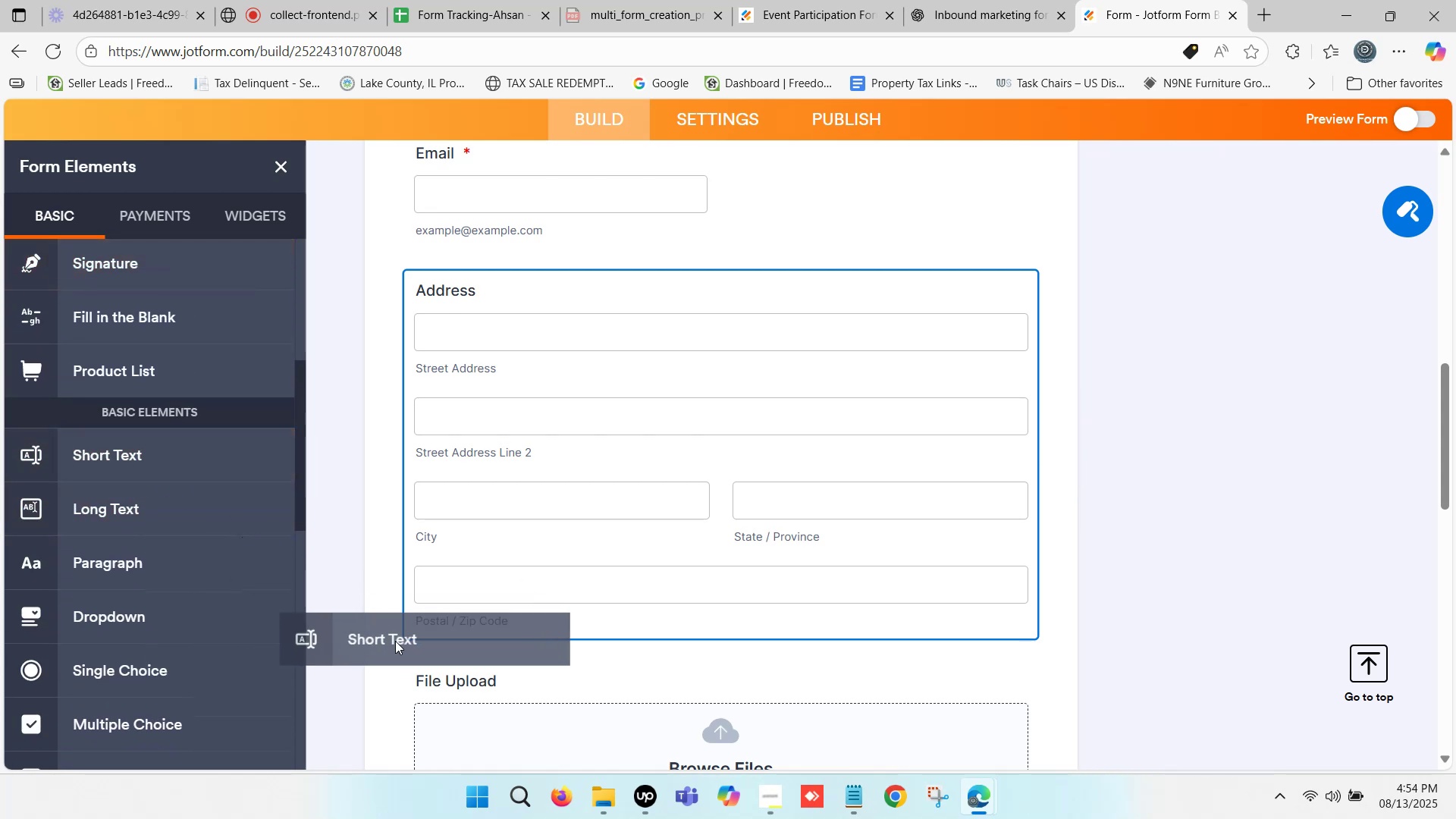 
wait(10.88)
 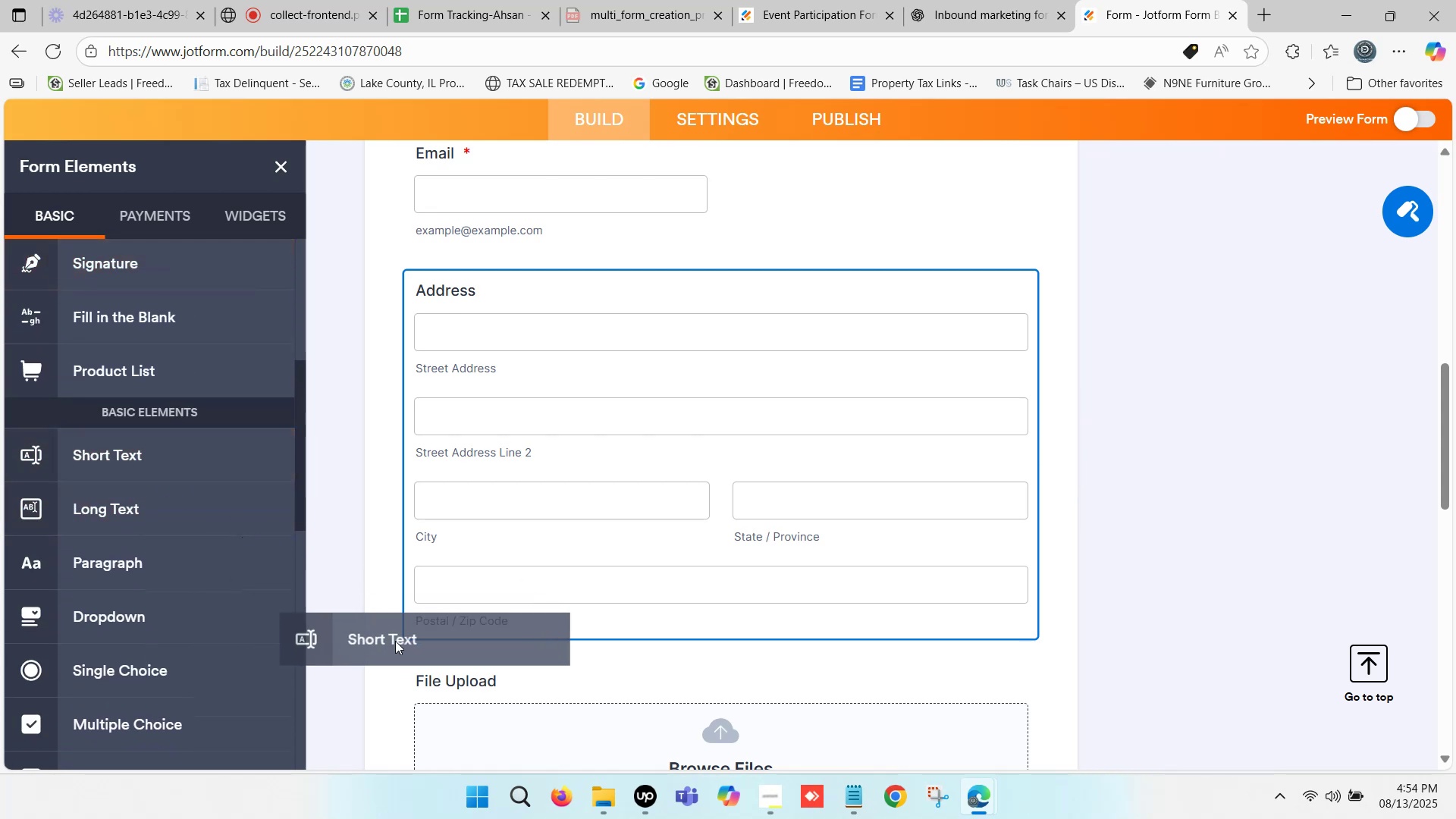 
scroll: coordinate [483, 419], scroll_direction: down, amount: 1.0
 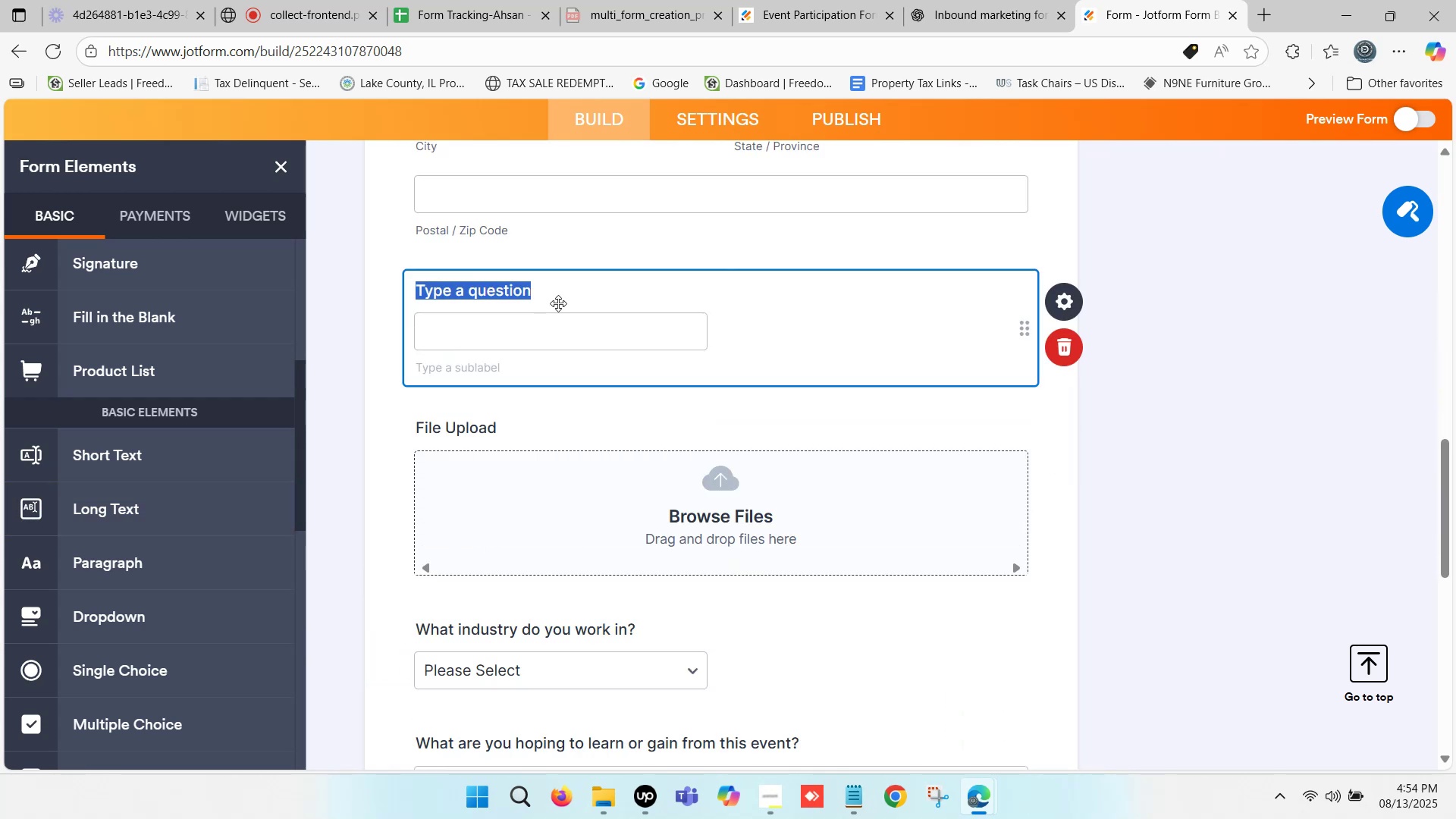 
type(Linkedin Urls)
 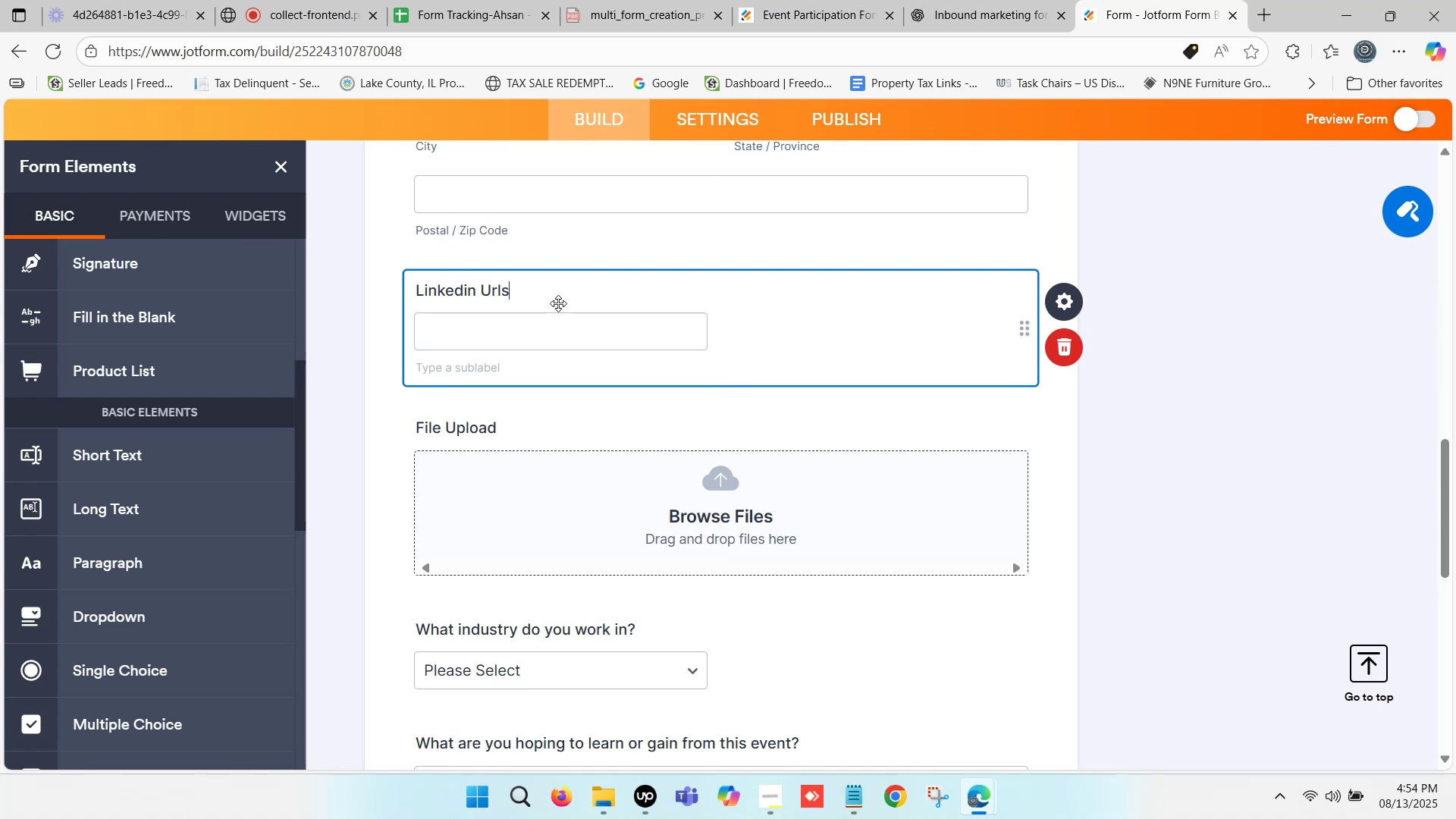 
wait(6.8)
 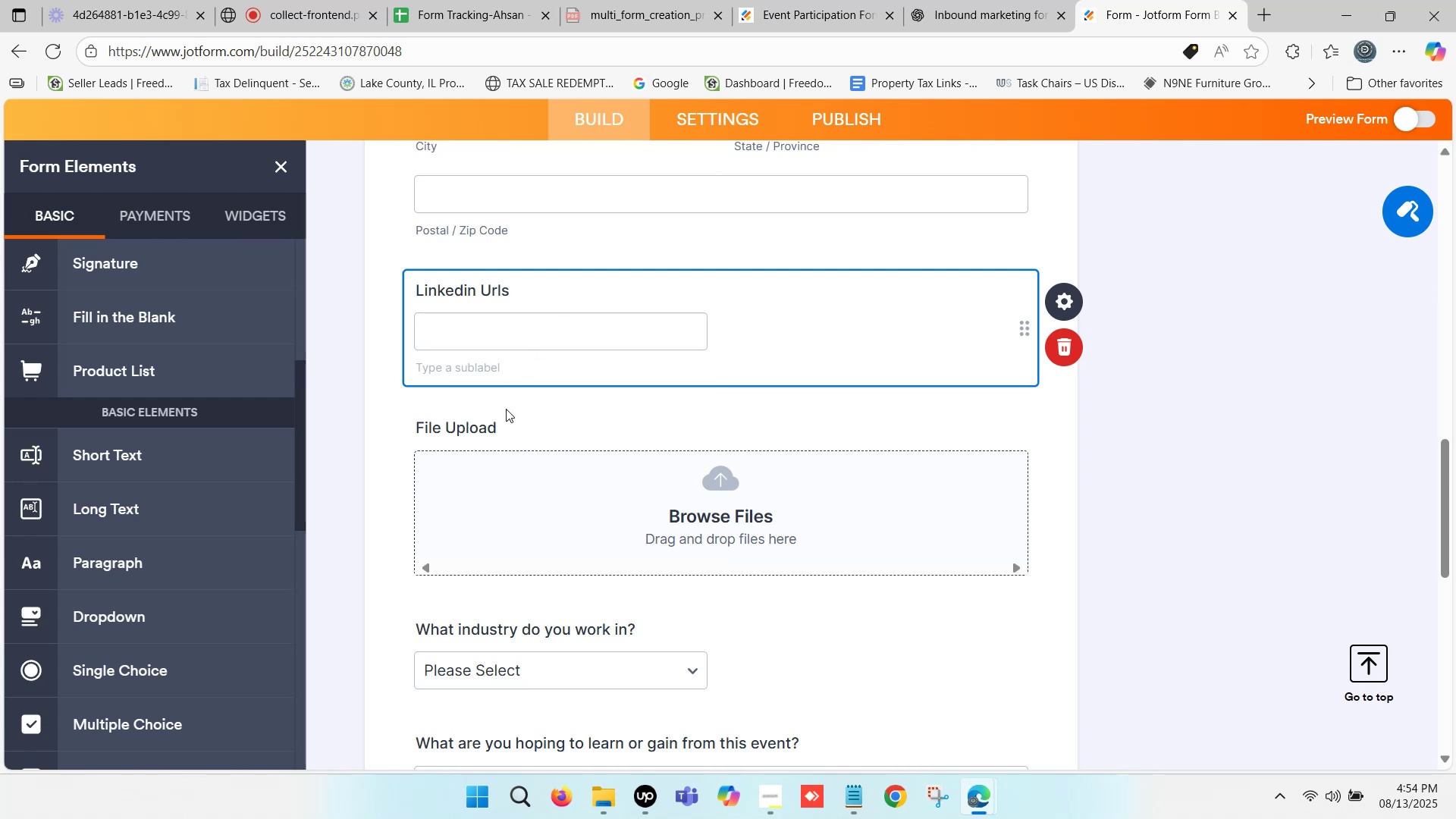 
left_click([372, 435])
 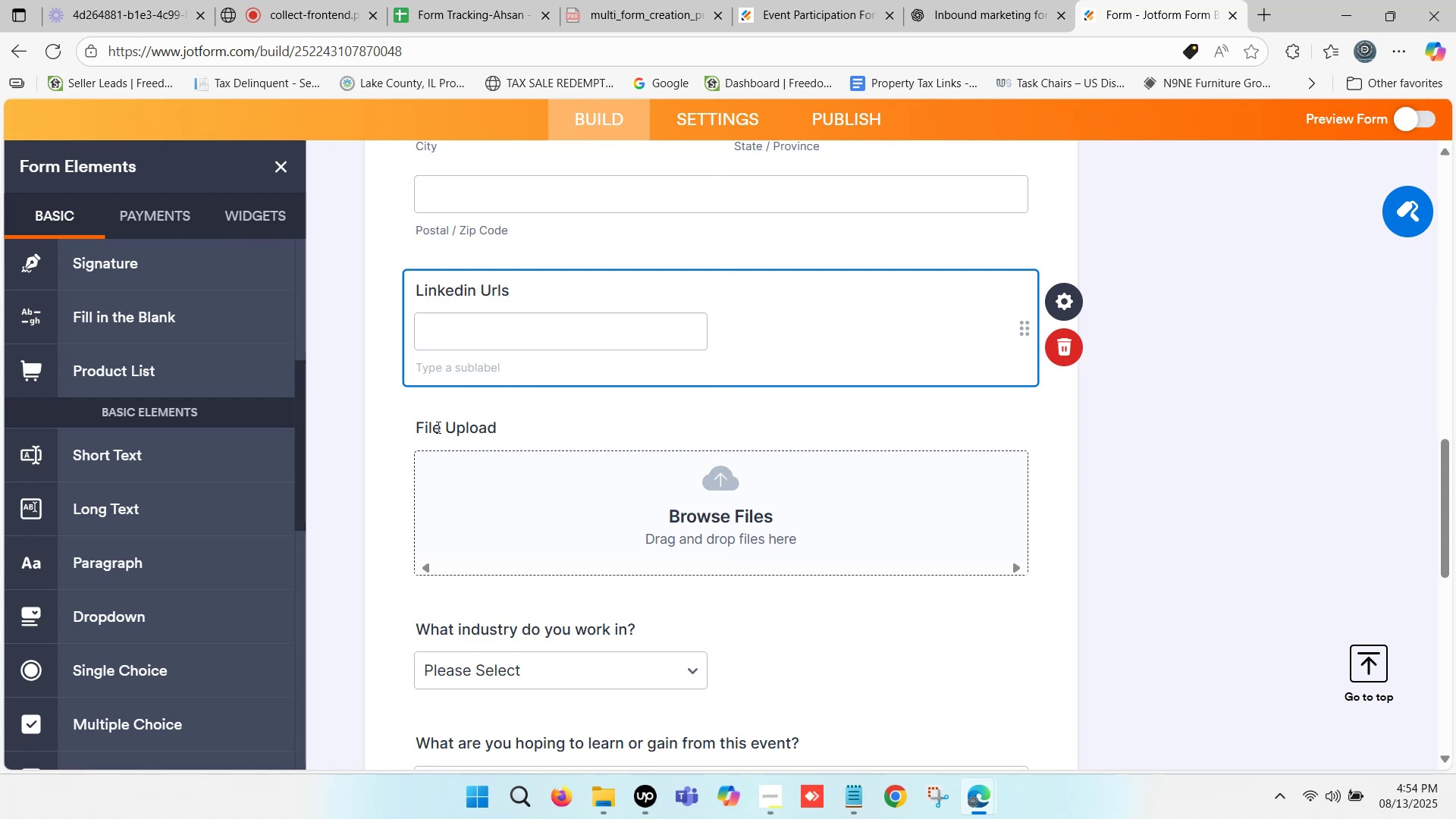 
scroll: coordinate [690, 421], scroll_direction: up, amount: 2.0
 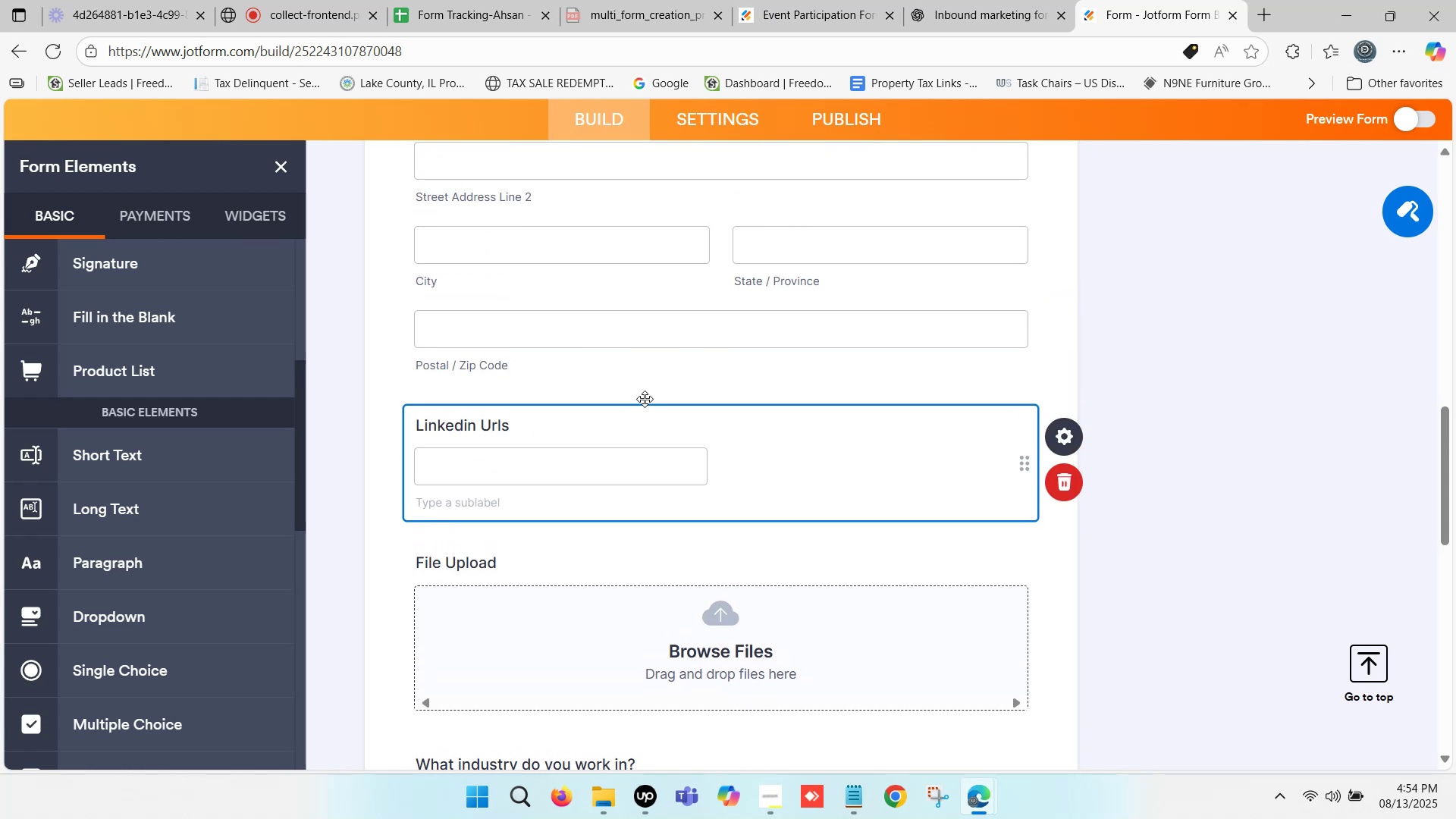 
scroll: coordinate [582, 419], scroll_direction: down, amount: 6.0
 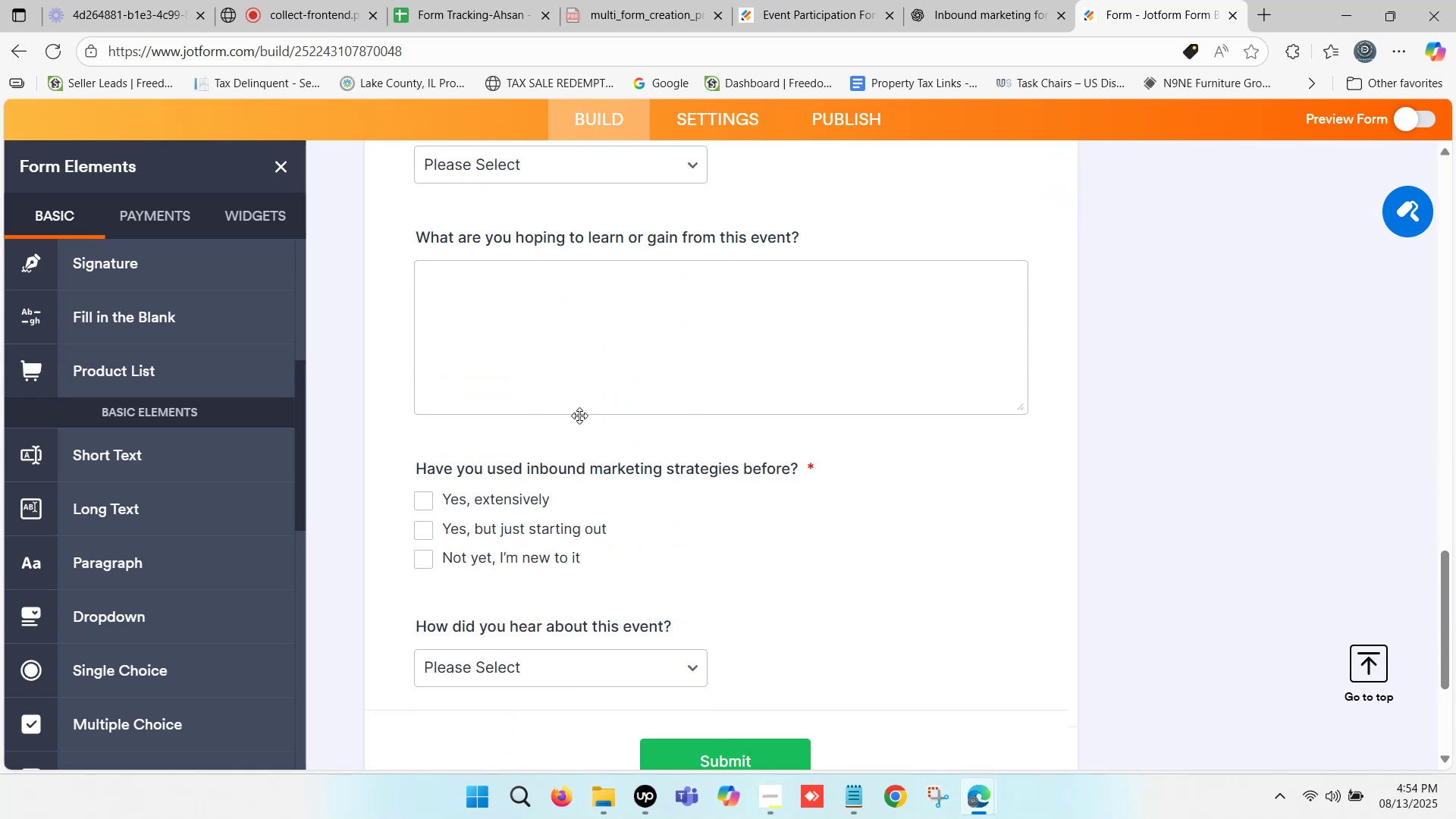 
scroll: coordinate [580, 414], scroll_direction: up, amount: 2.0
 